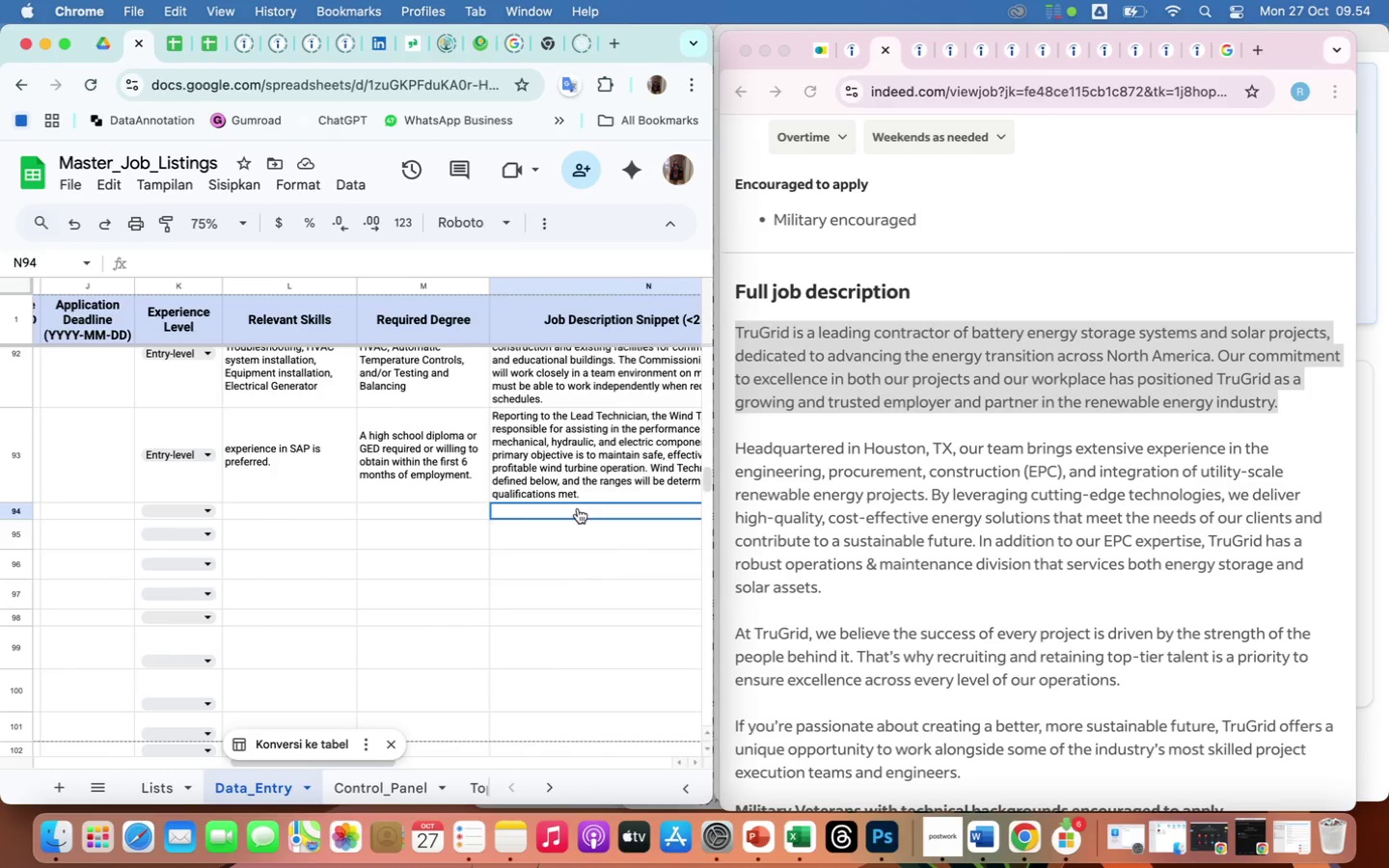 
right_click([578, 508])
 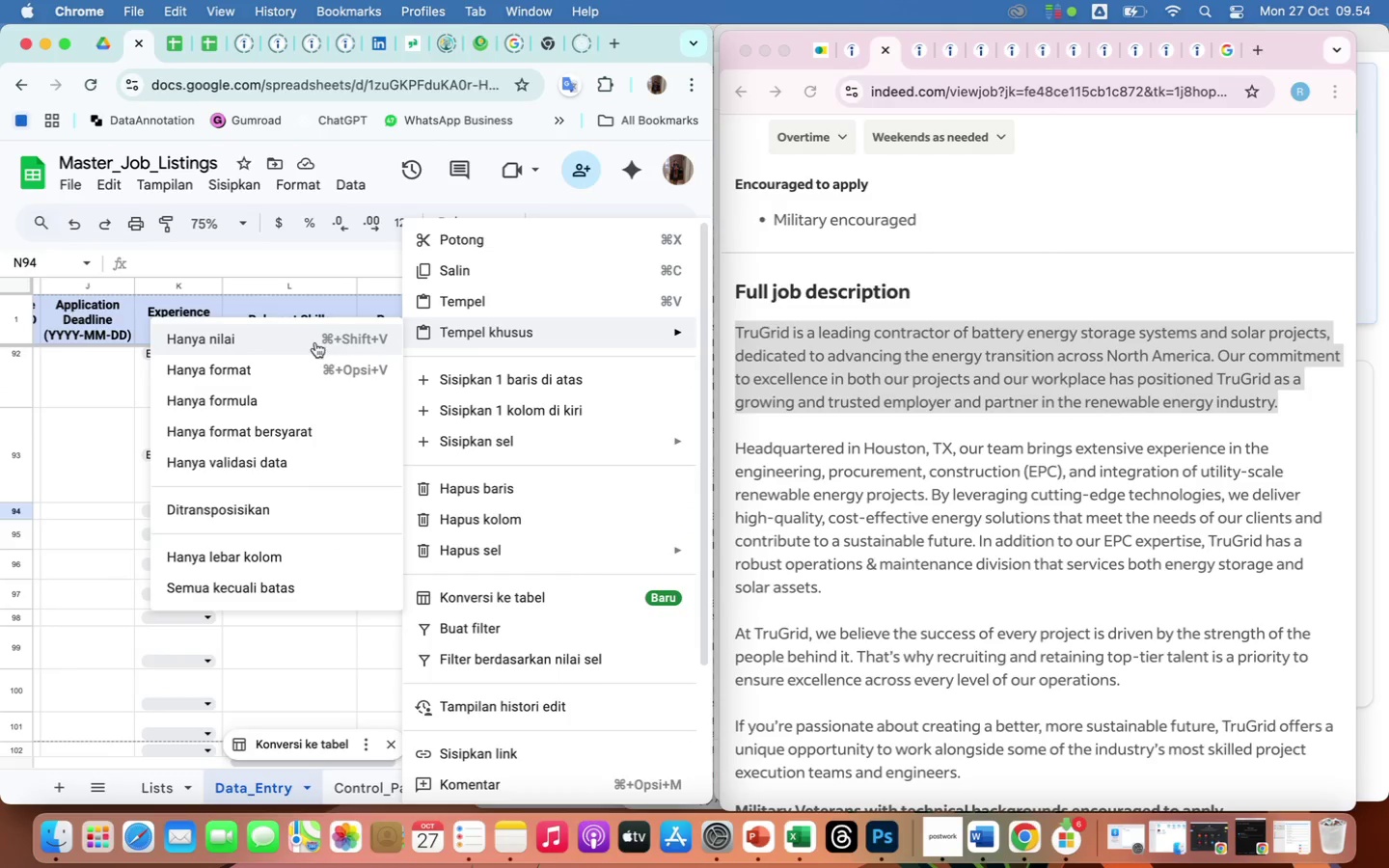 
left_click([300, 338])
 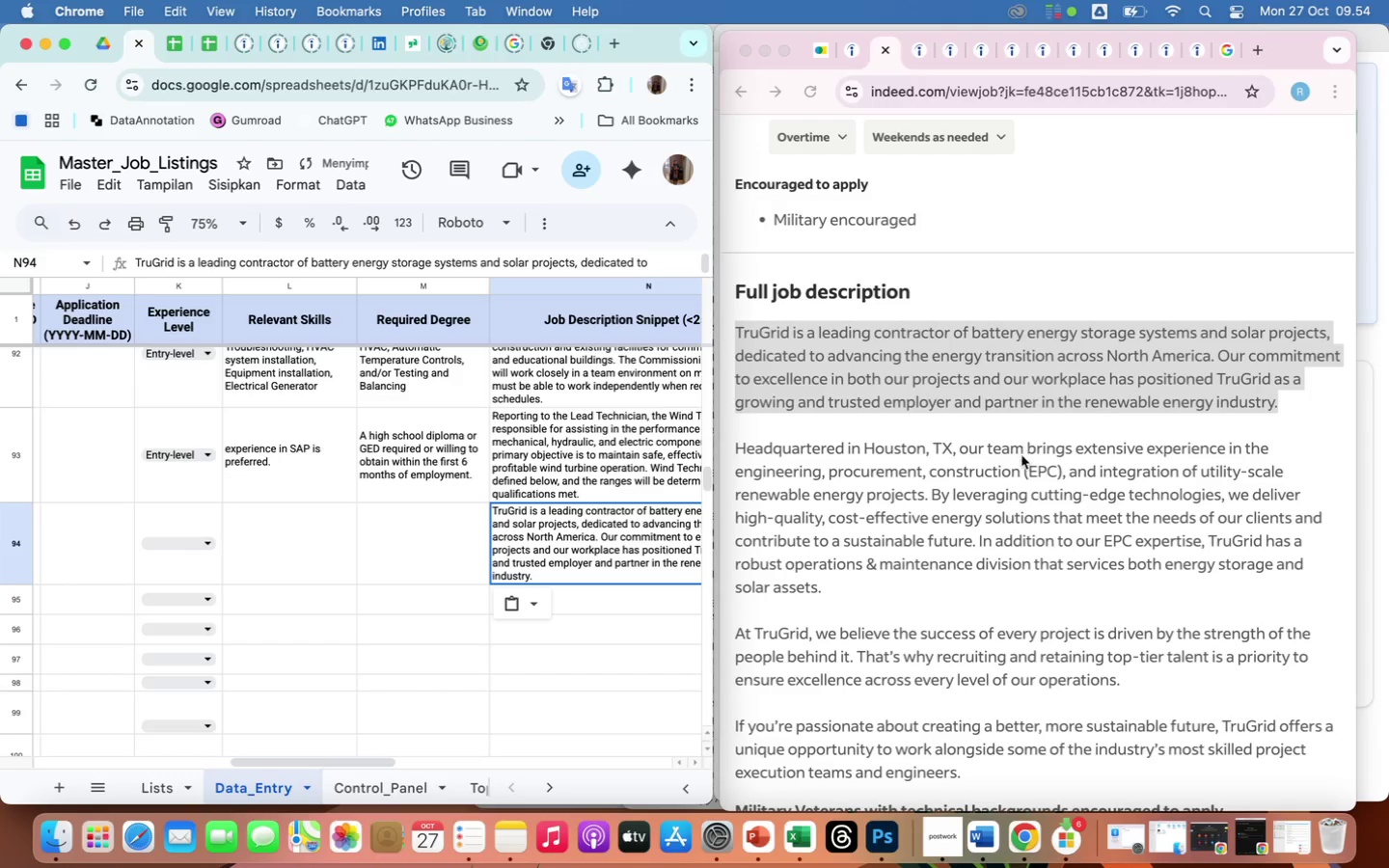 
left_click([1021, 455])
 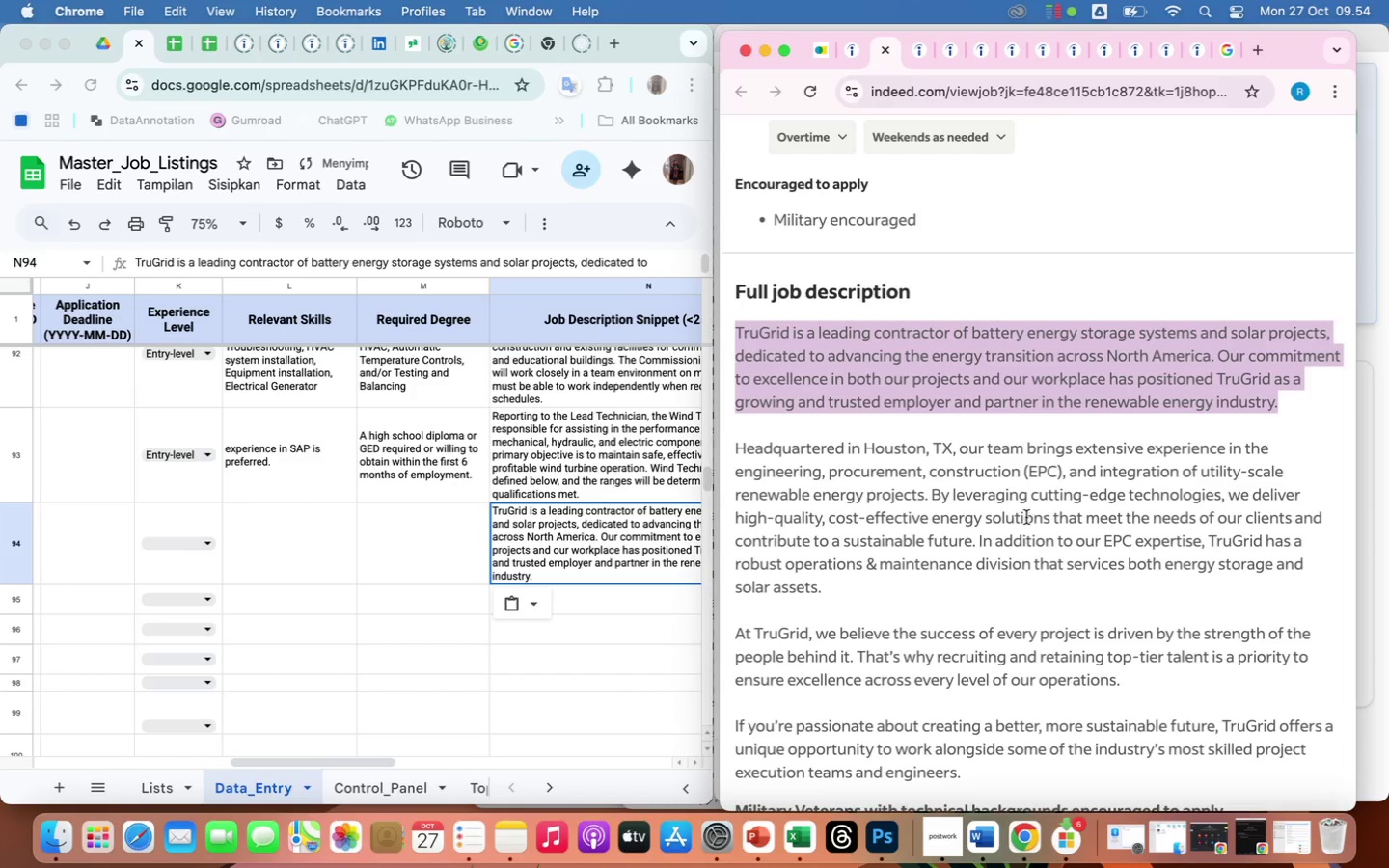 
scroll: coordinate [1015, 520], scroll_direction: down, amount: 69.0
 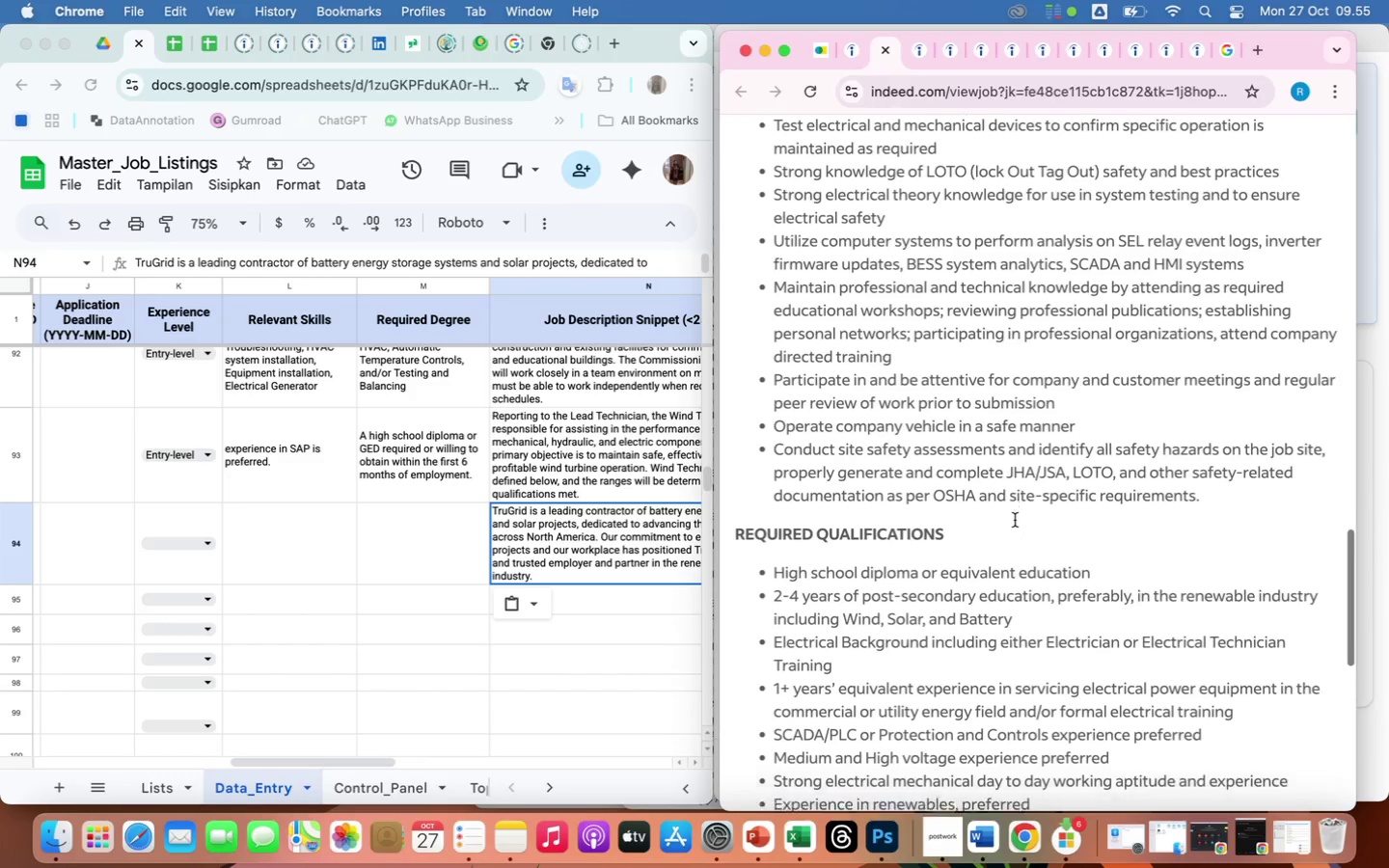 
left_click([903, 506])
 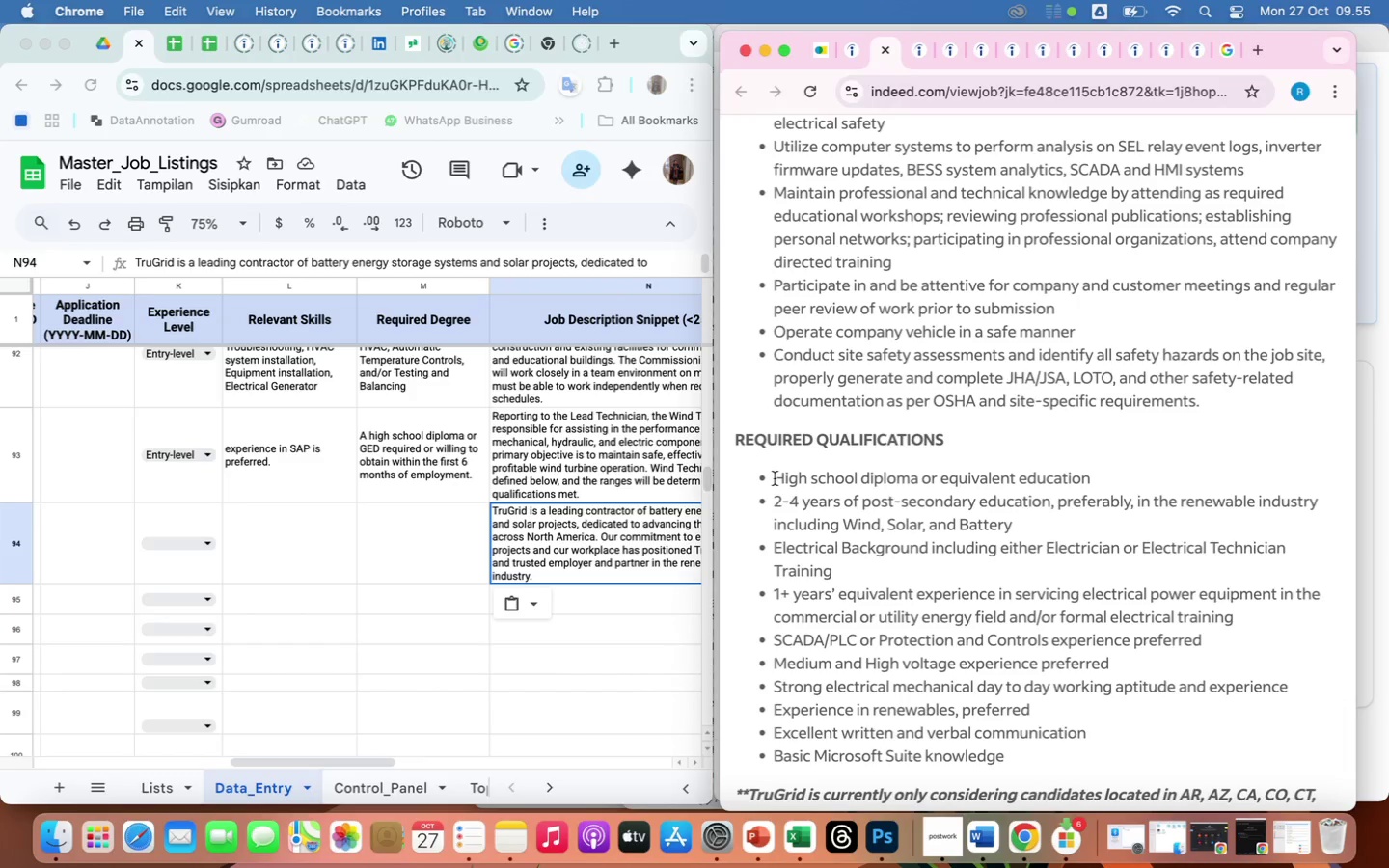 
left_click_drag(start_coordinate=[775, 478], to_coordinate=[1093, 471])
 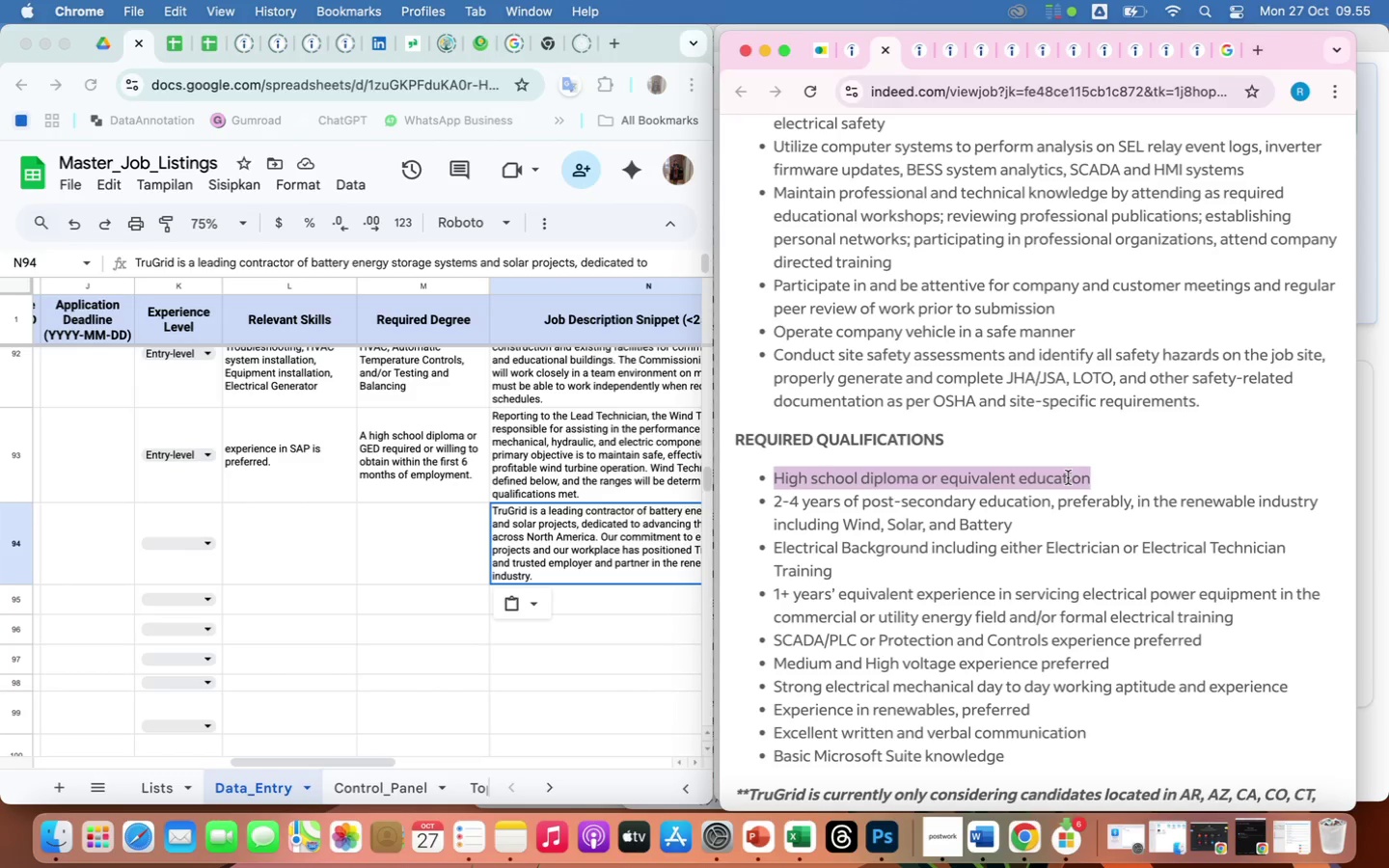 
right_click([1068, 477])
 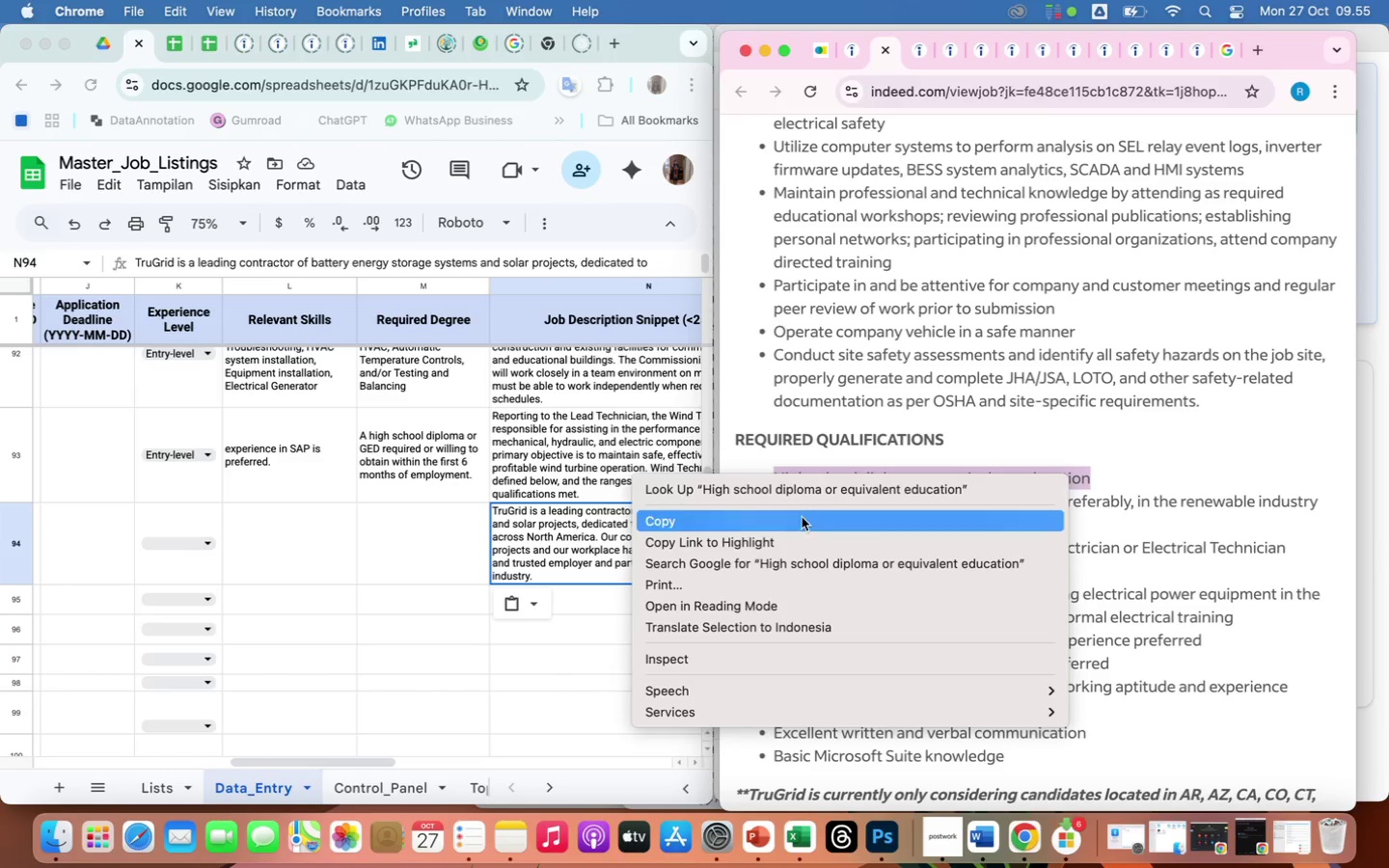 
left_click([801, 518])
 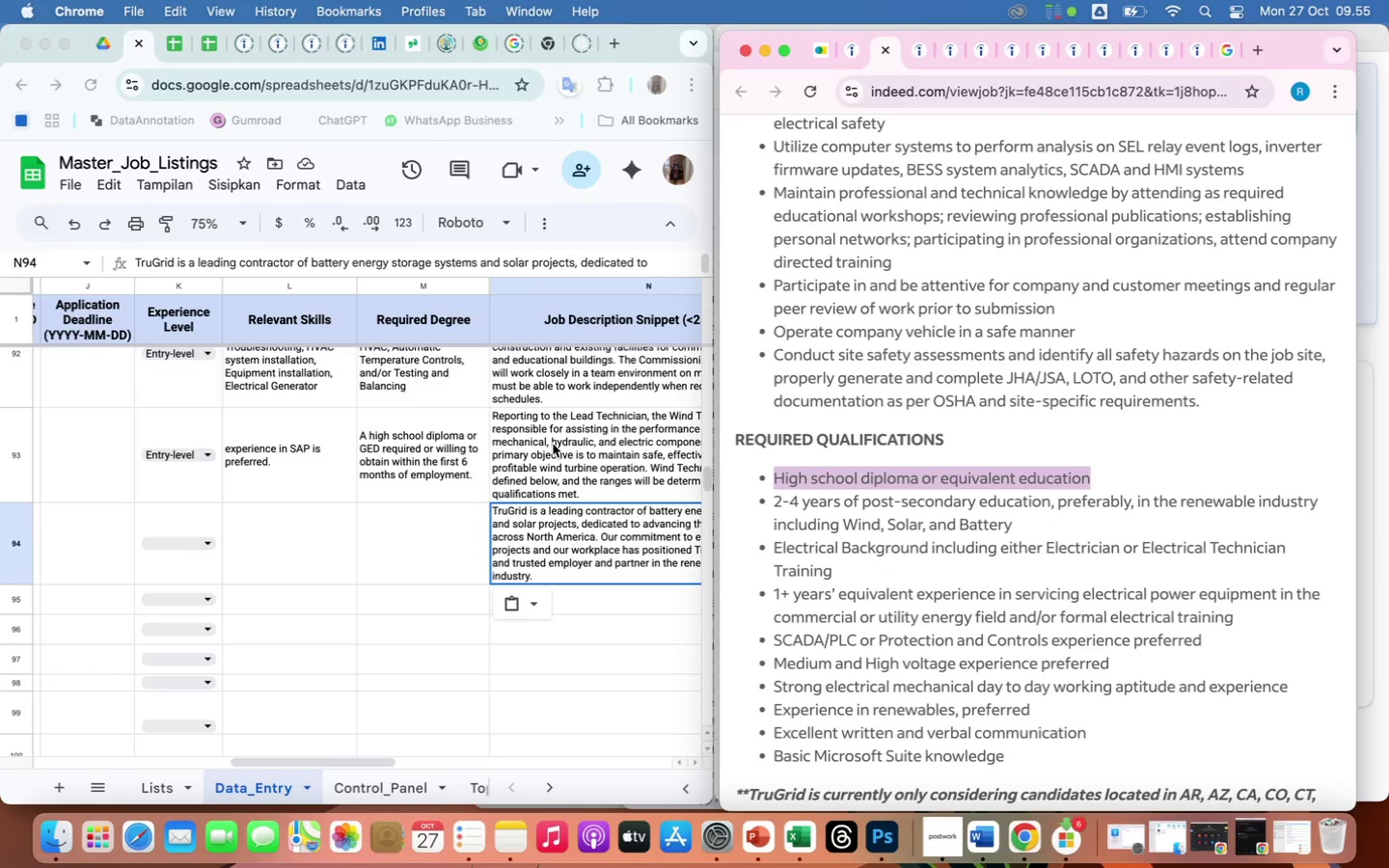 
wait(5.6)
 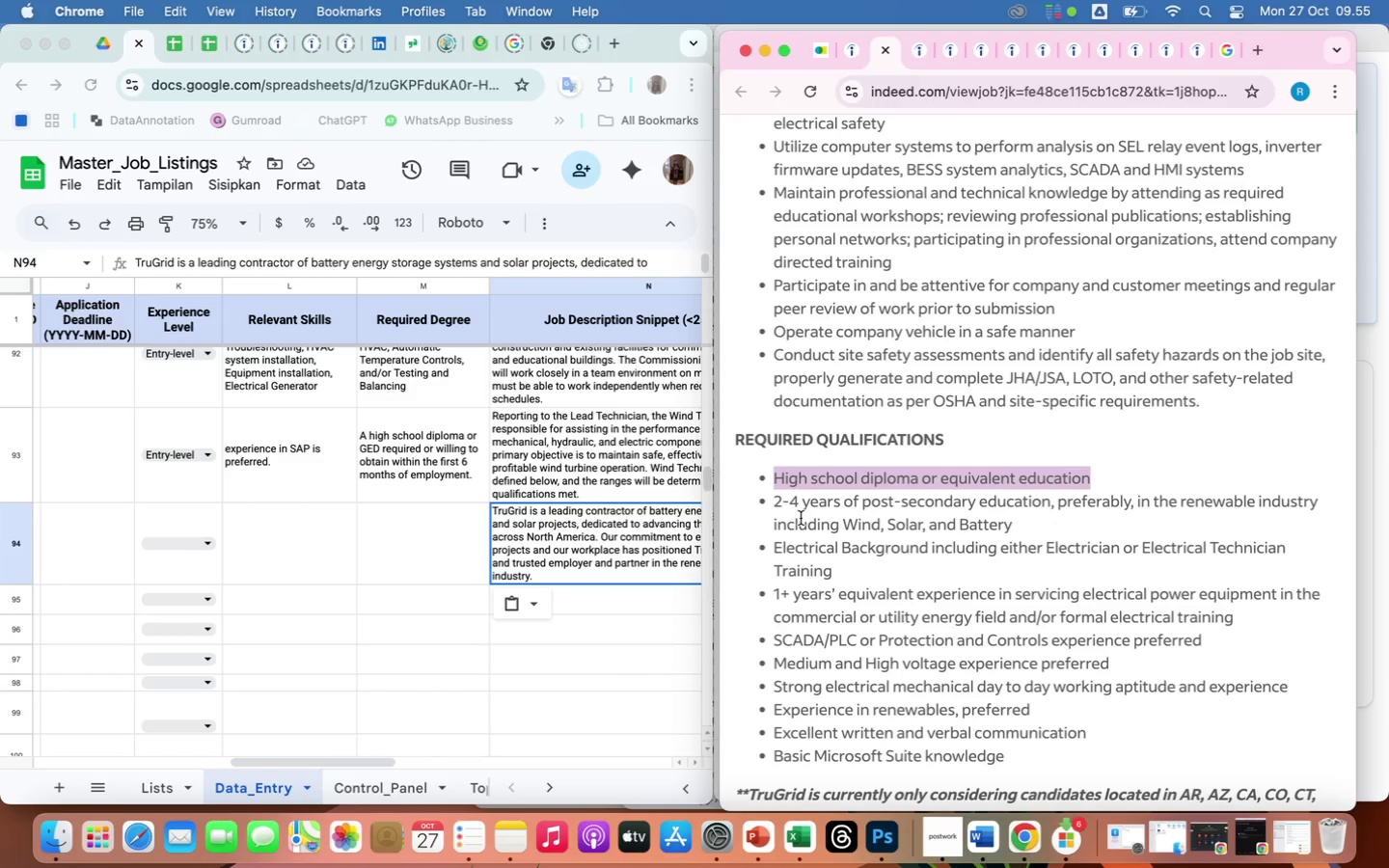 
left_click([423, 546])
 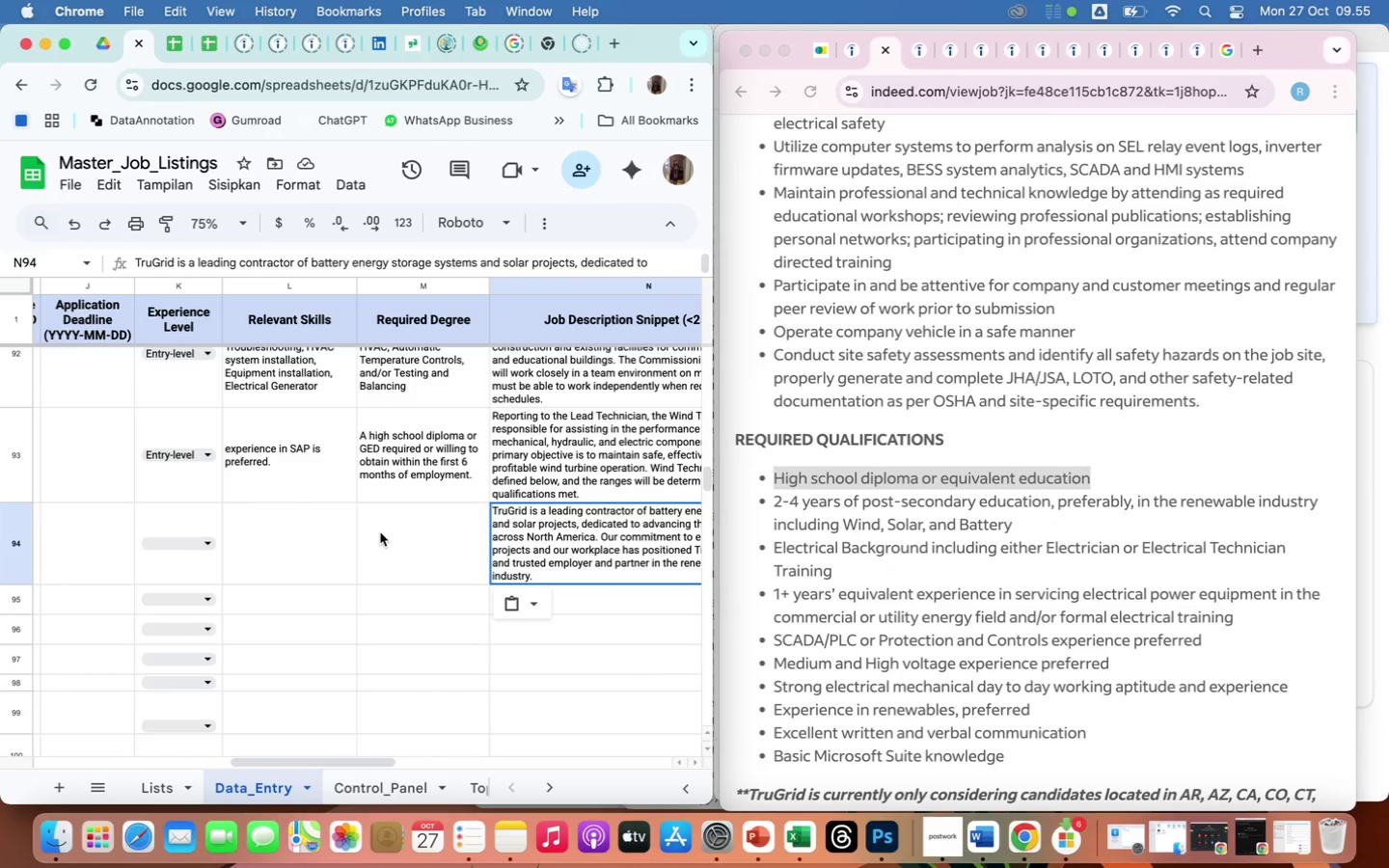 
left_click([380, 532])
 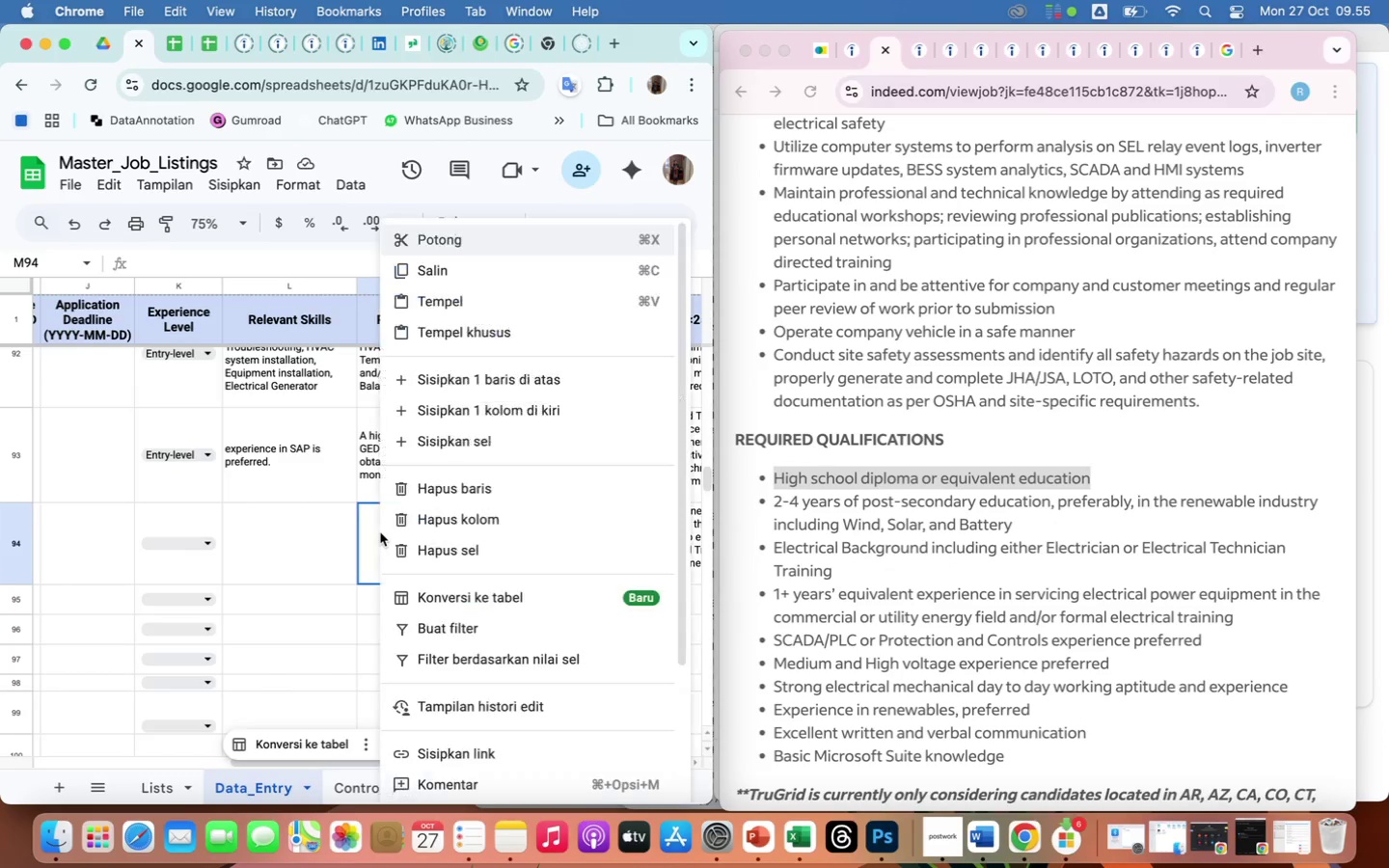 
right_click([380, 532])
 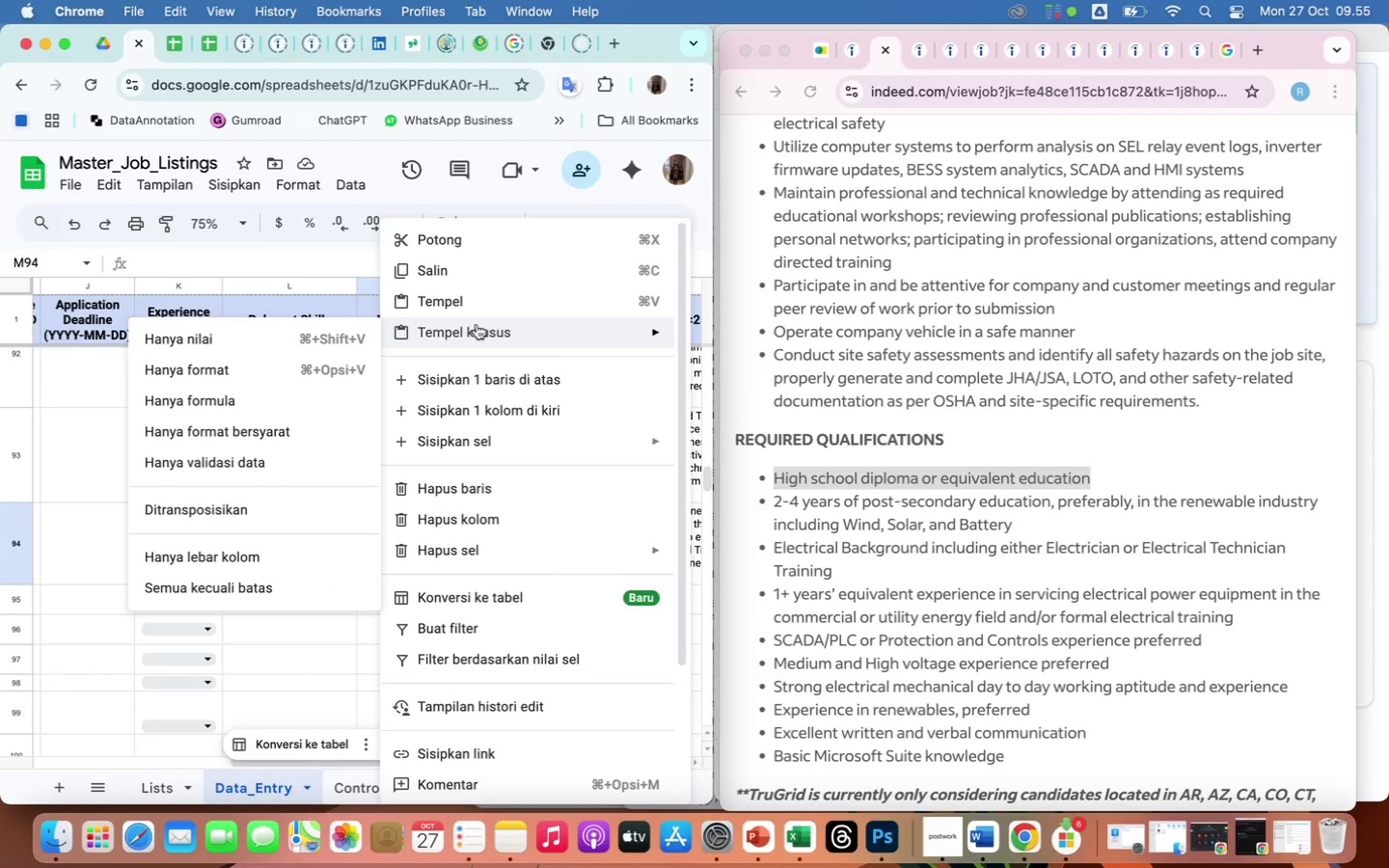 
left_click([272, 341])
 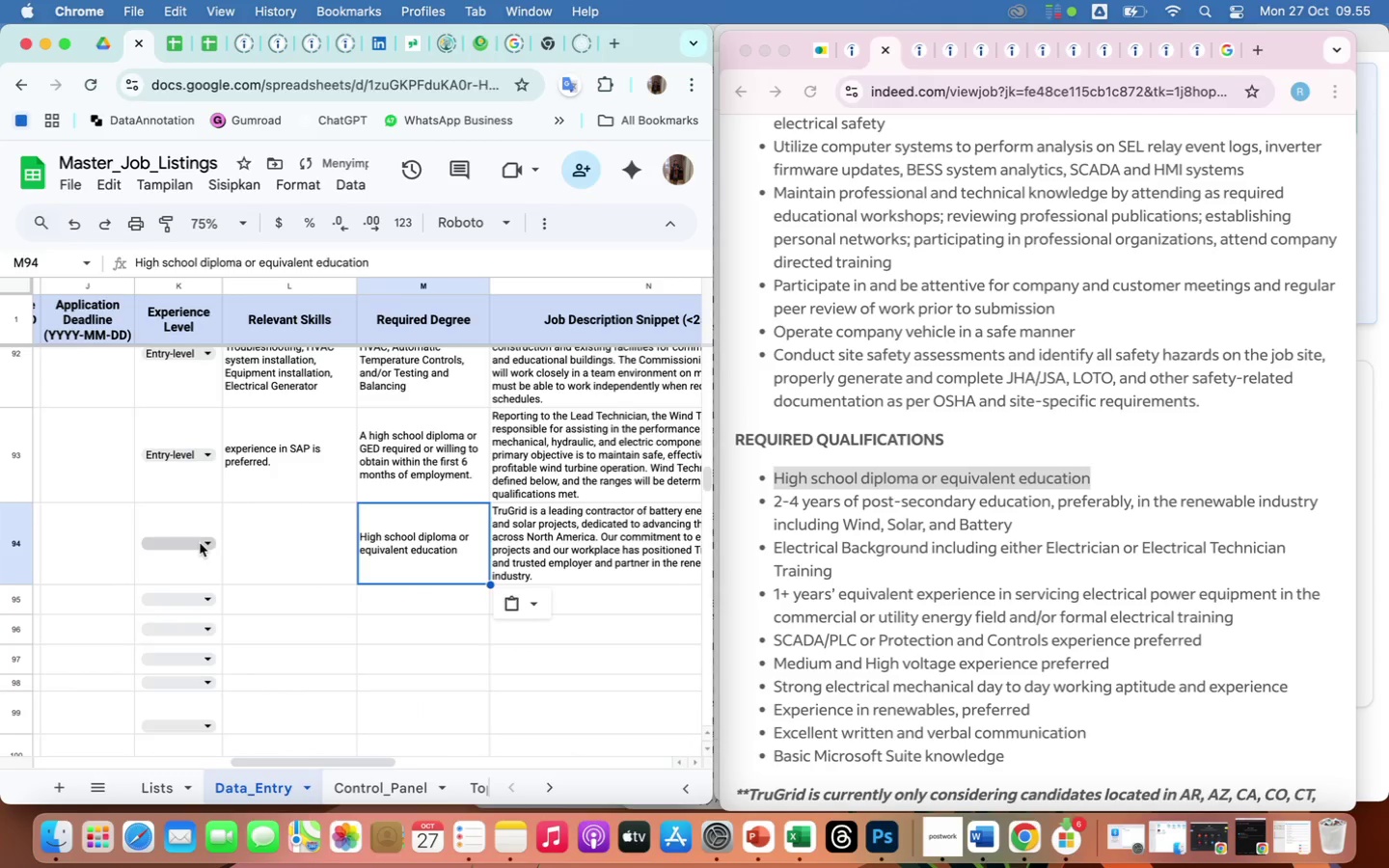 
left_click([200, 543])
 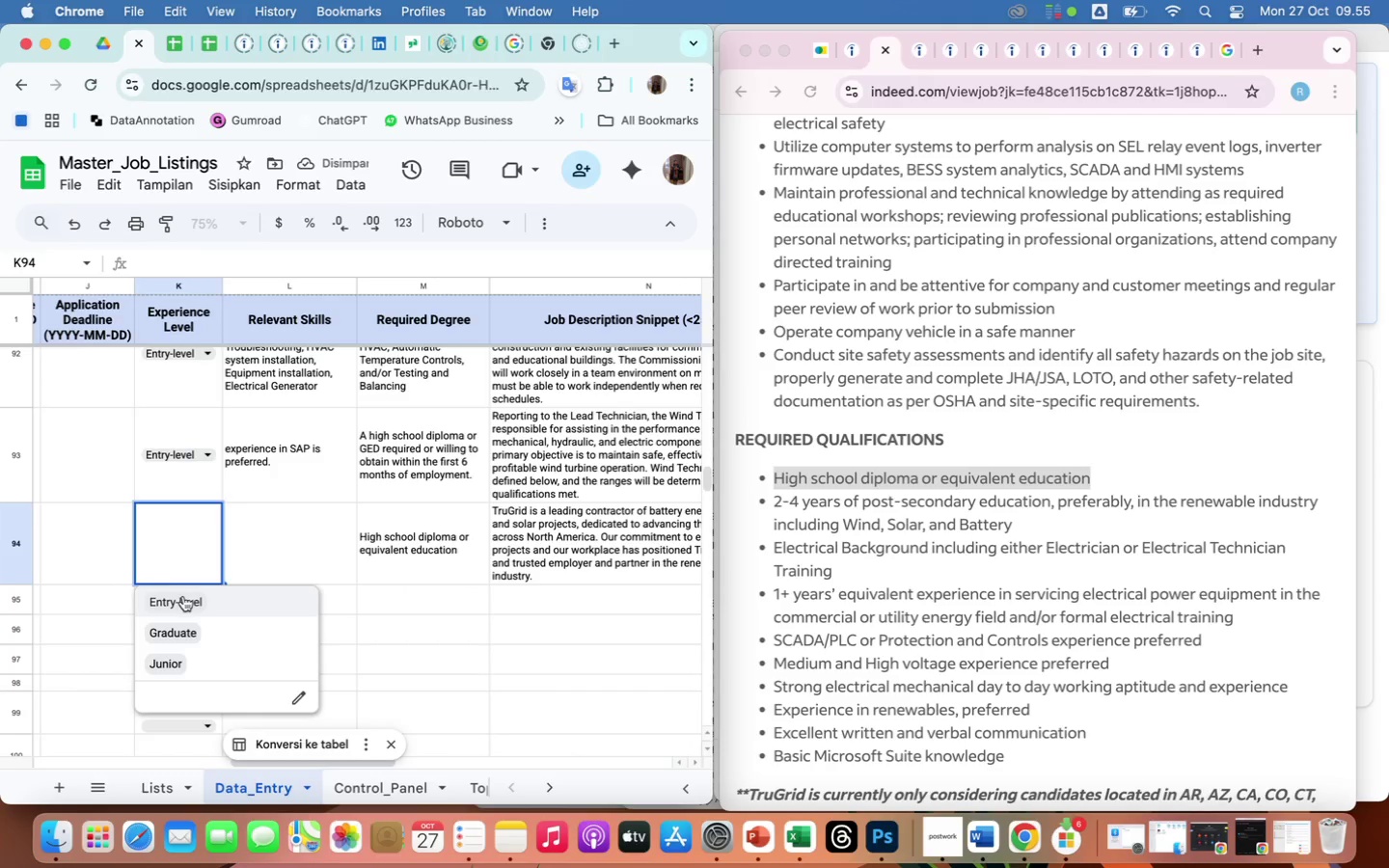 
left_click([183, 596])
 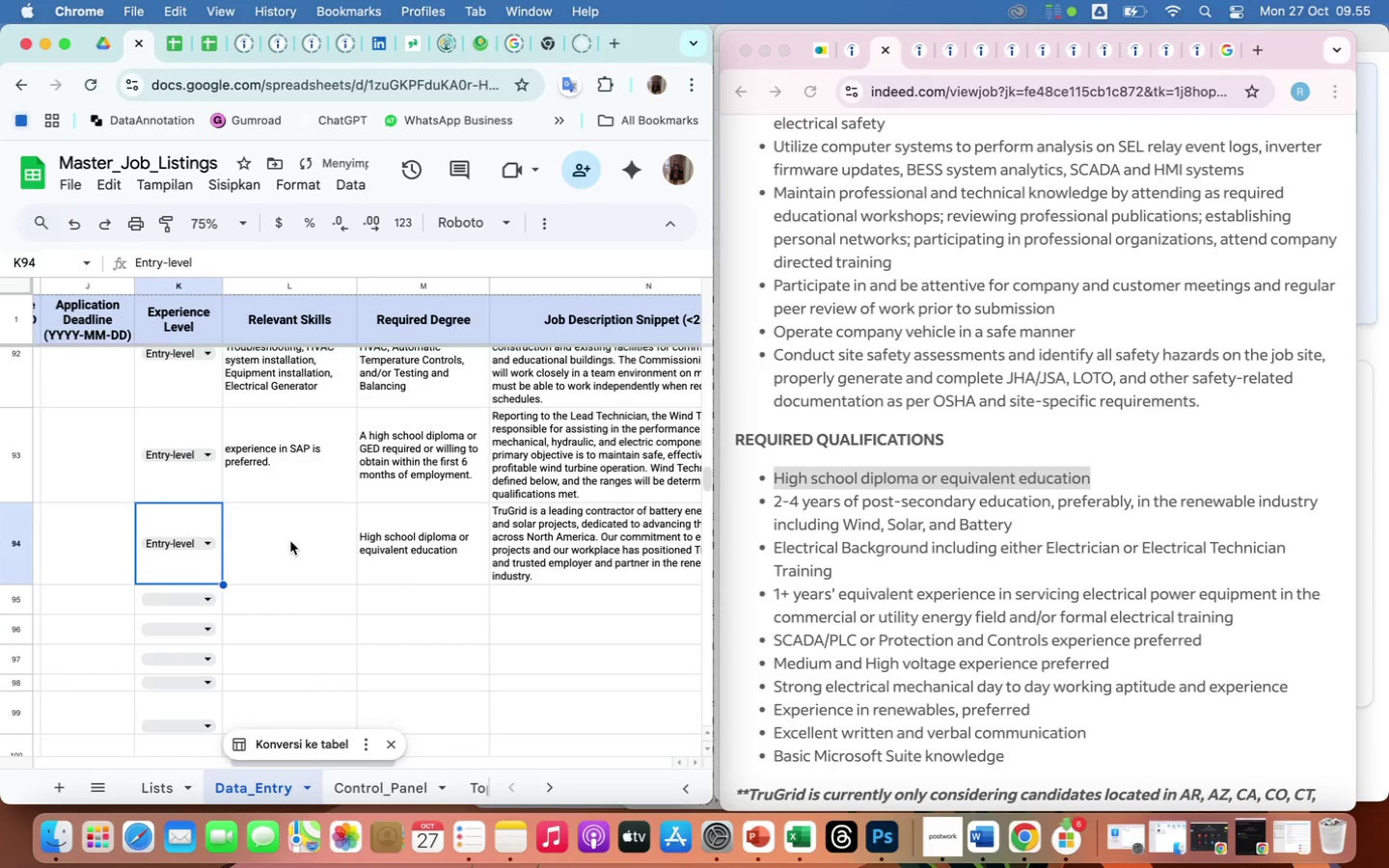 
left_click([290, 541])
 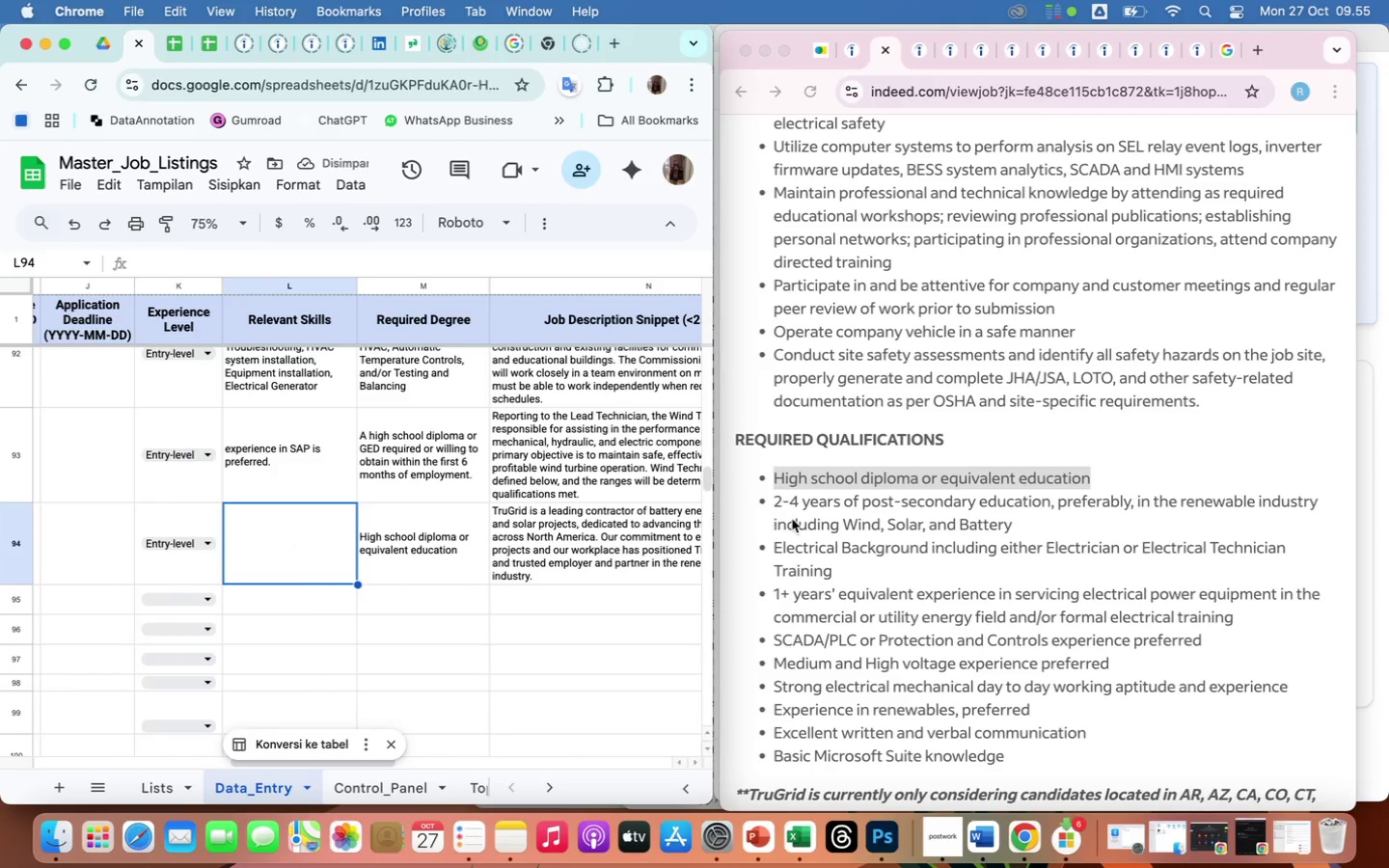 
wait(8.56)
 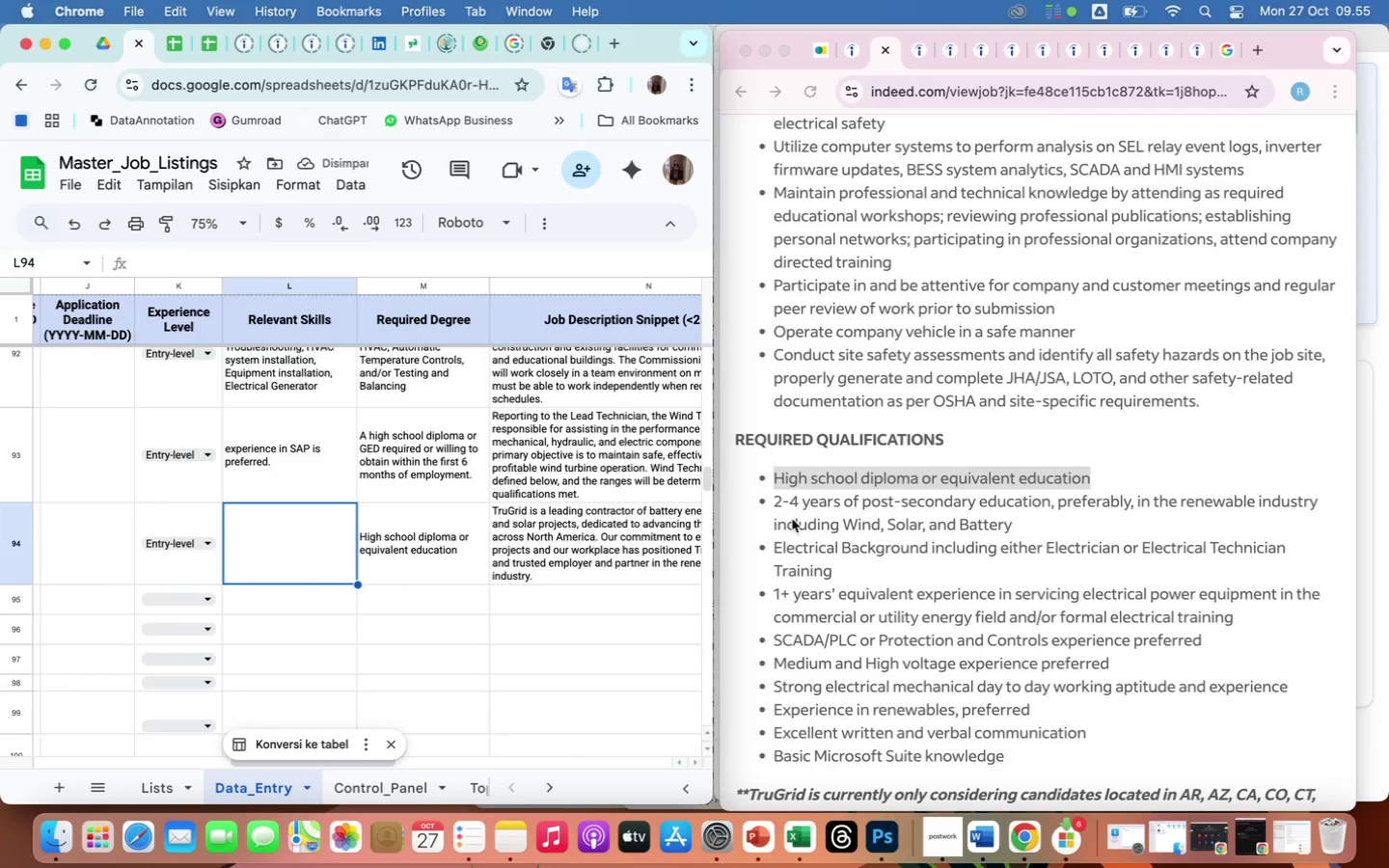 
left_click([832, 545])
 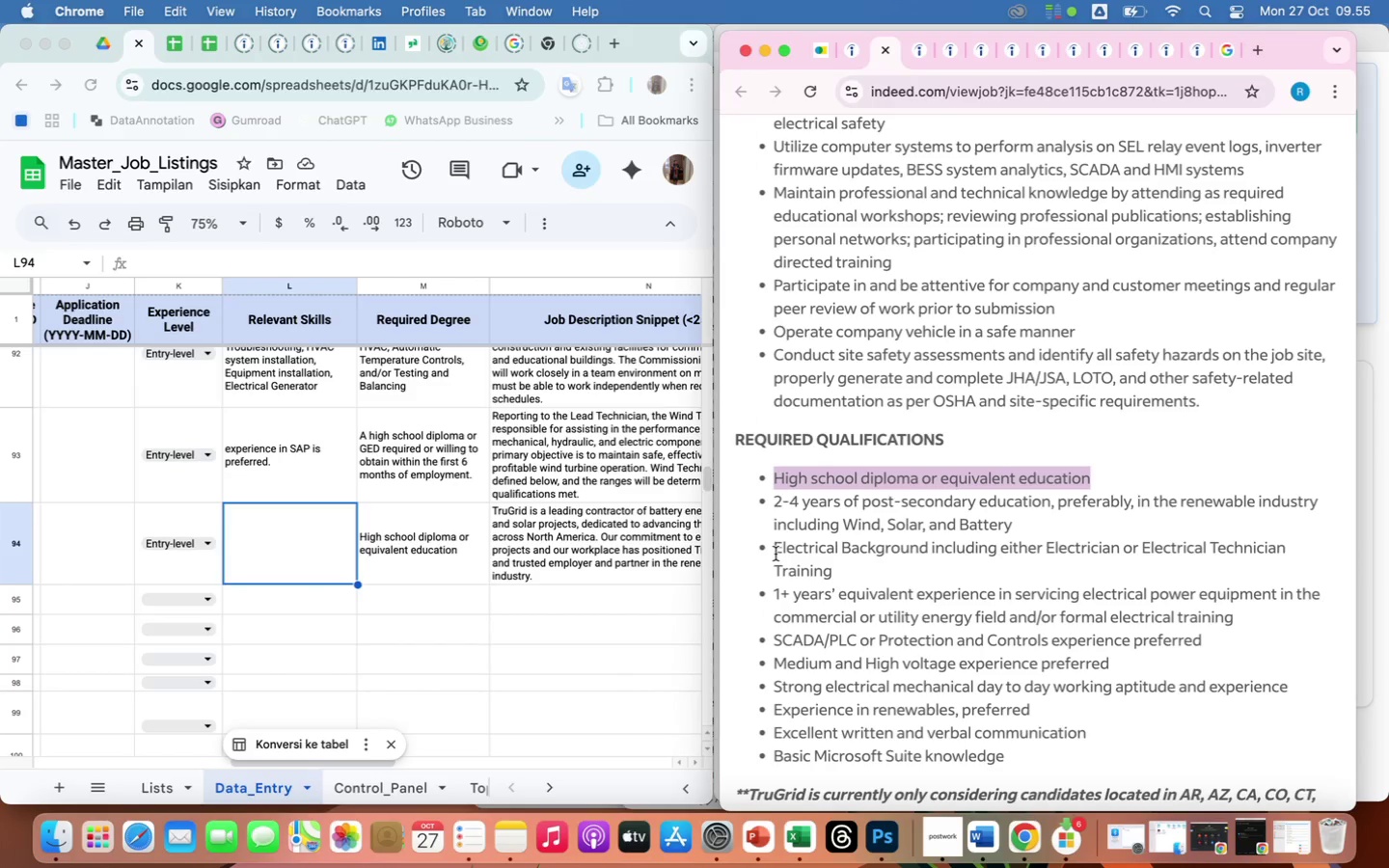 
left_click_drag(start_coordinate=[777, 551], to_coordinate=[869, 564])
 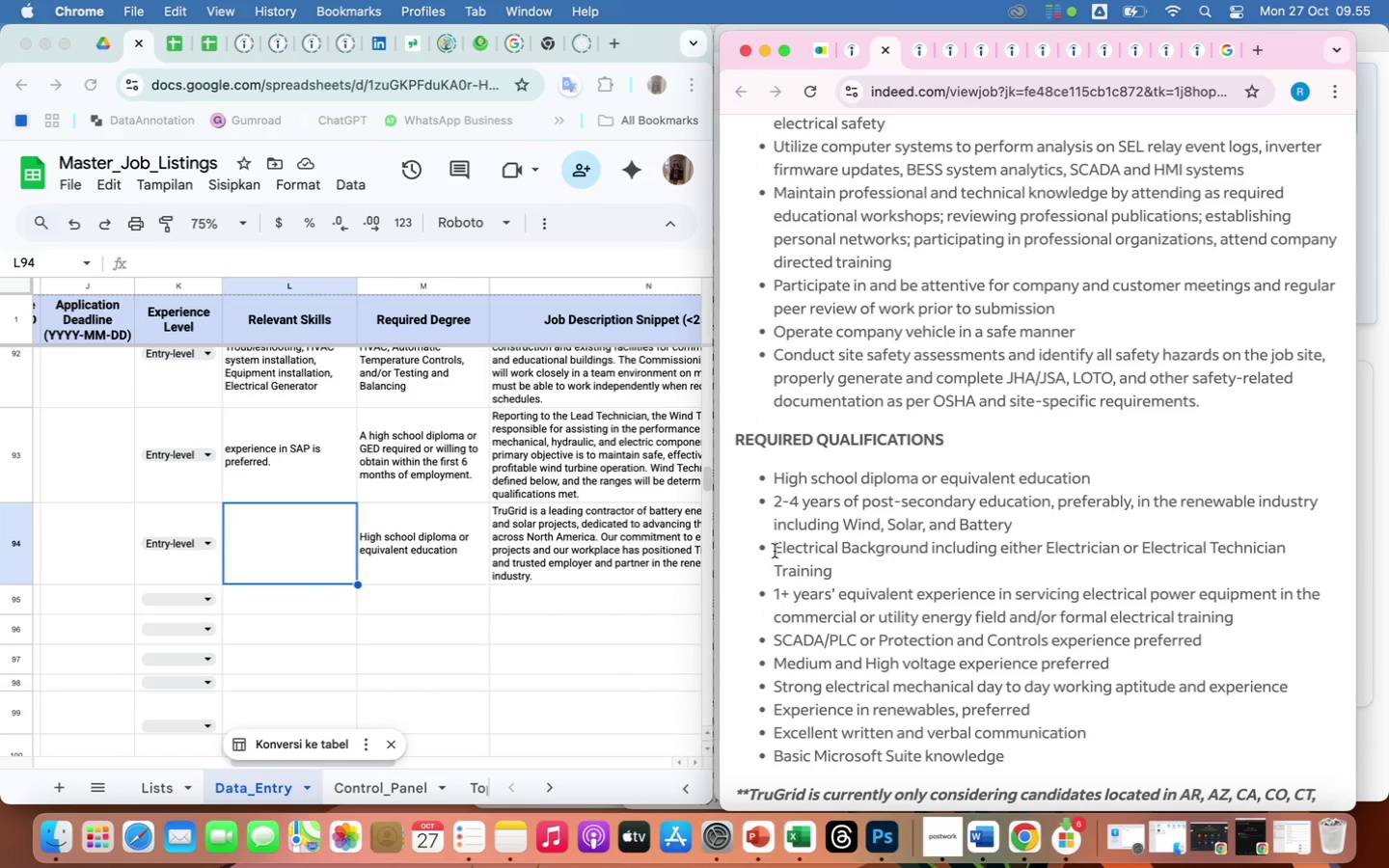 
left_click_drag(start_coordinate=[775, 551], to_coordinate=[846, 568])
 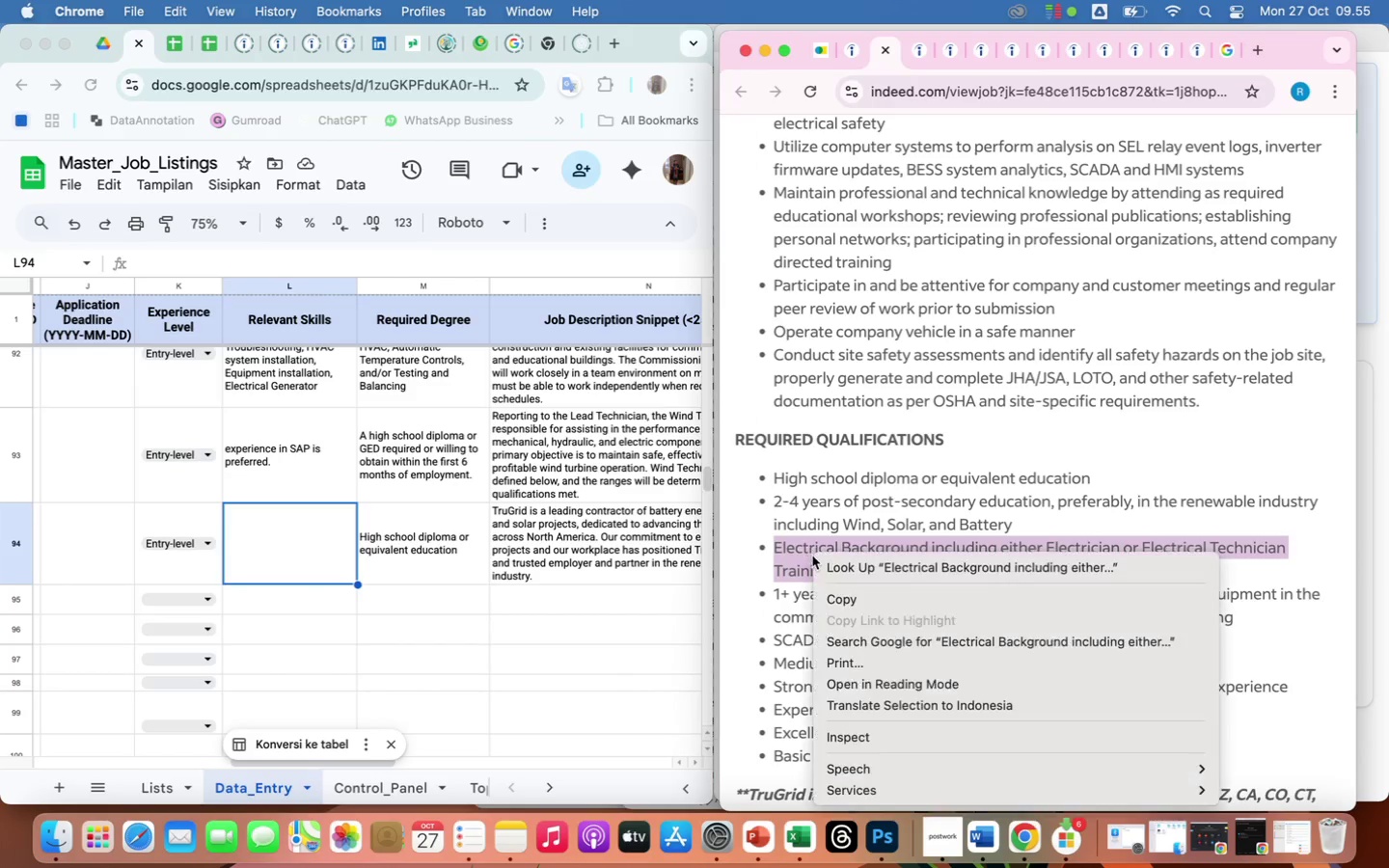 
right_click([812, 556])
 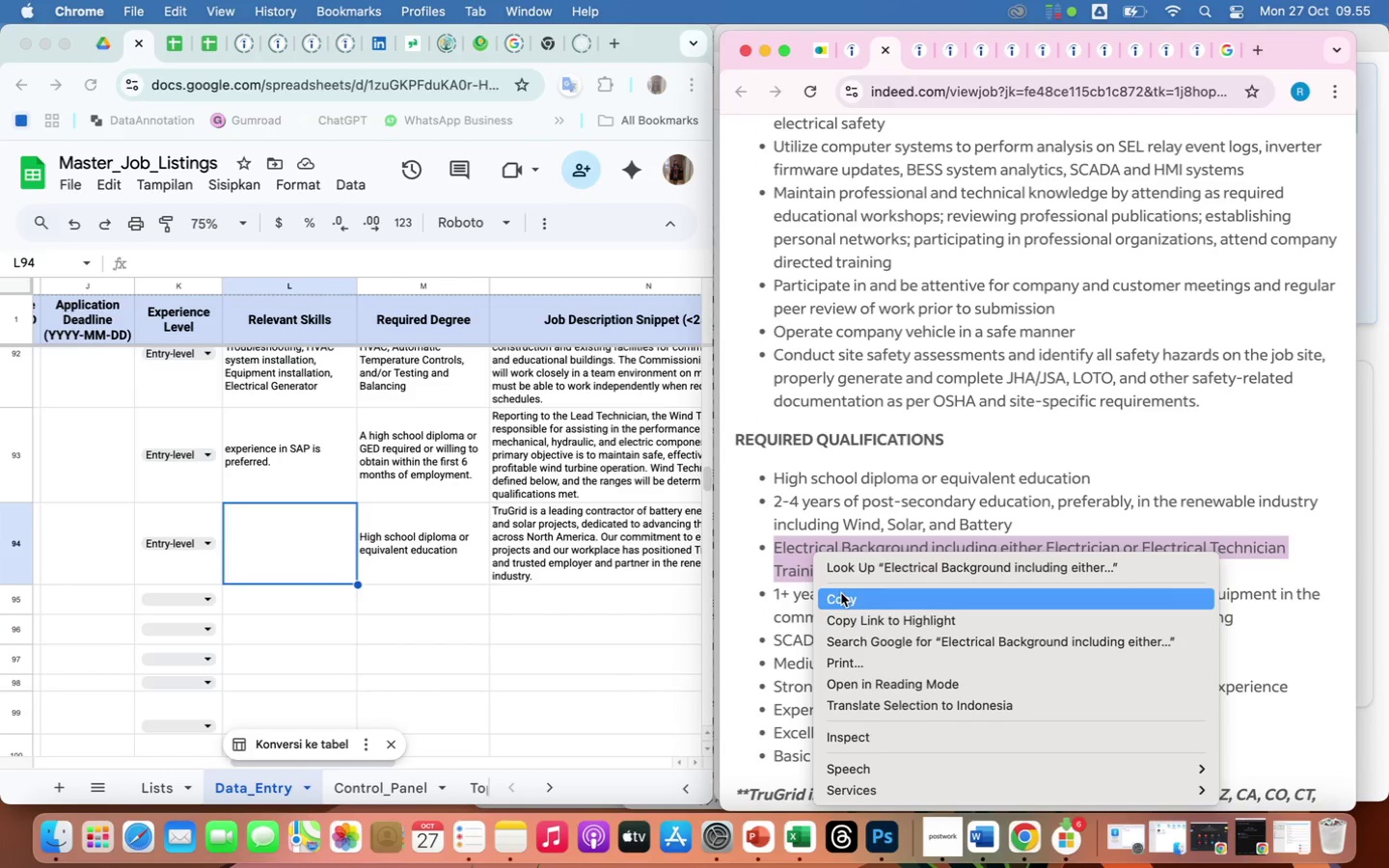 
left_click([841, 593])
 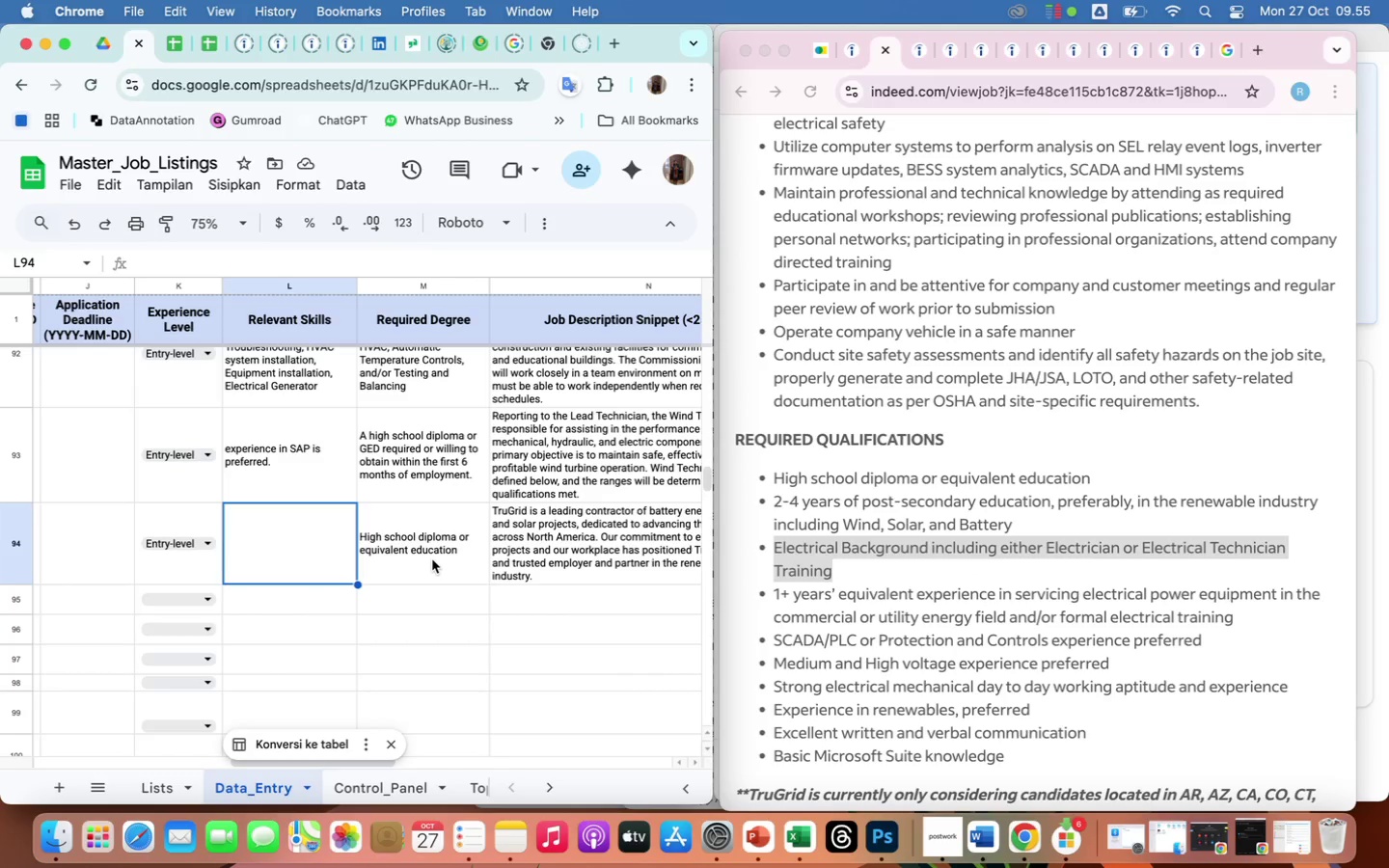 
double_click([432, 559])
 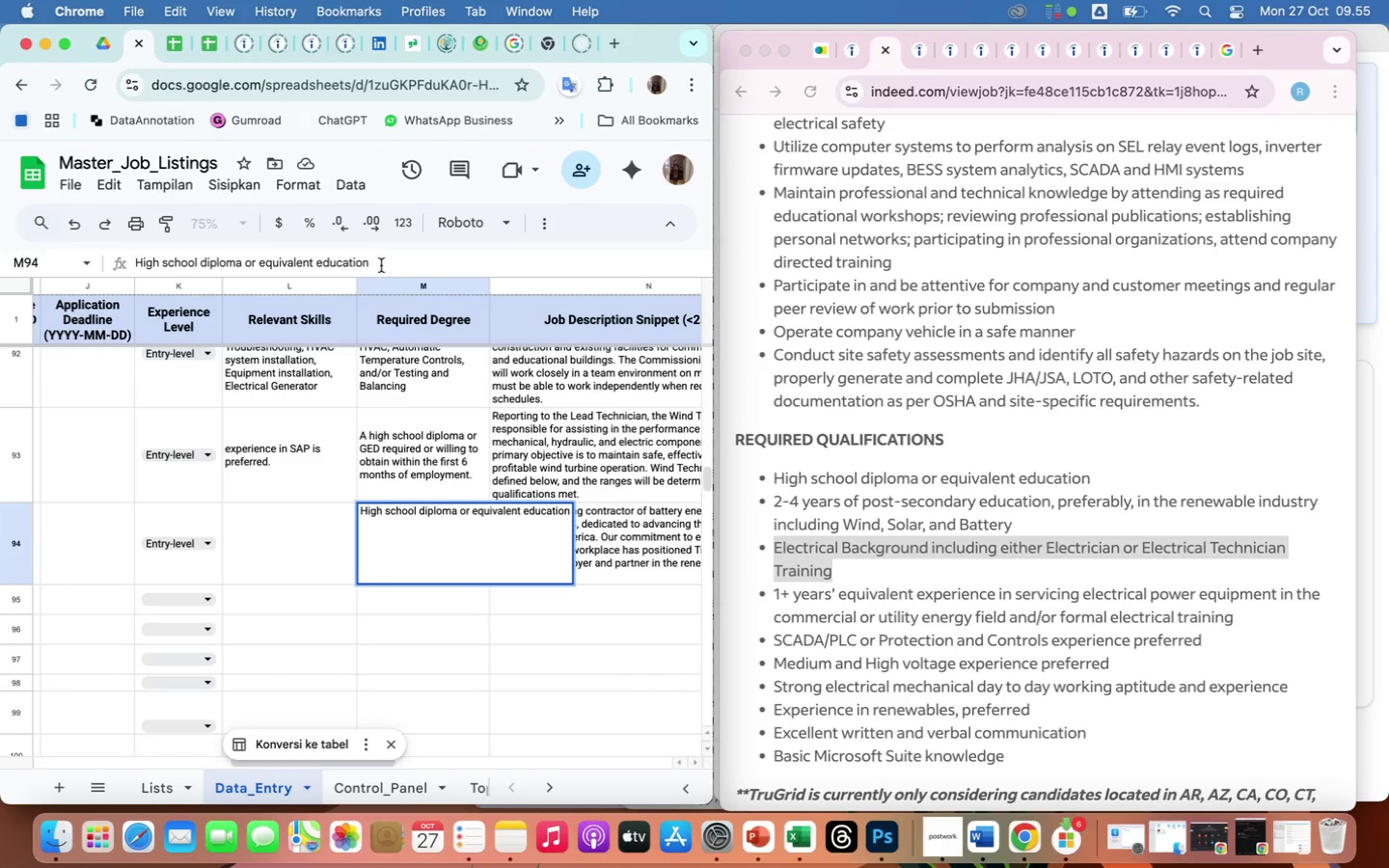 
left_click([382, 262])
 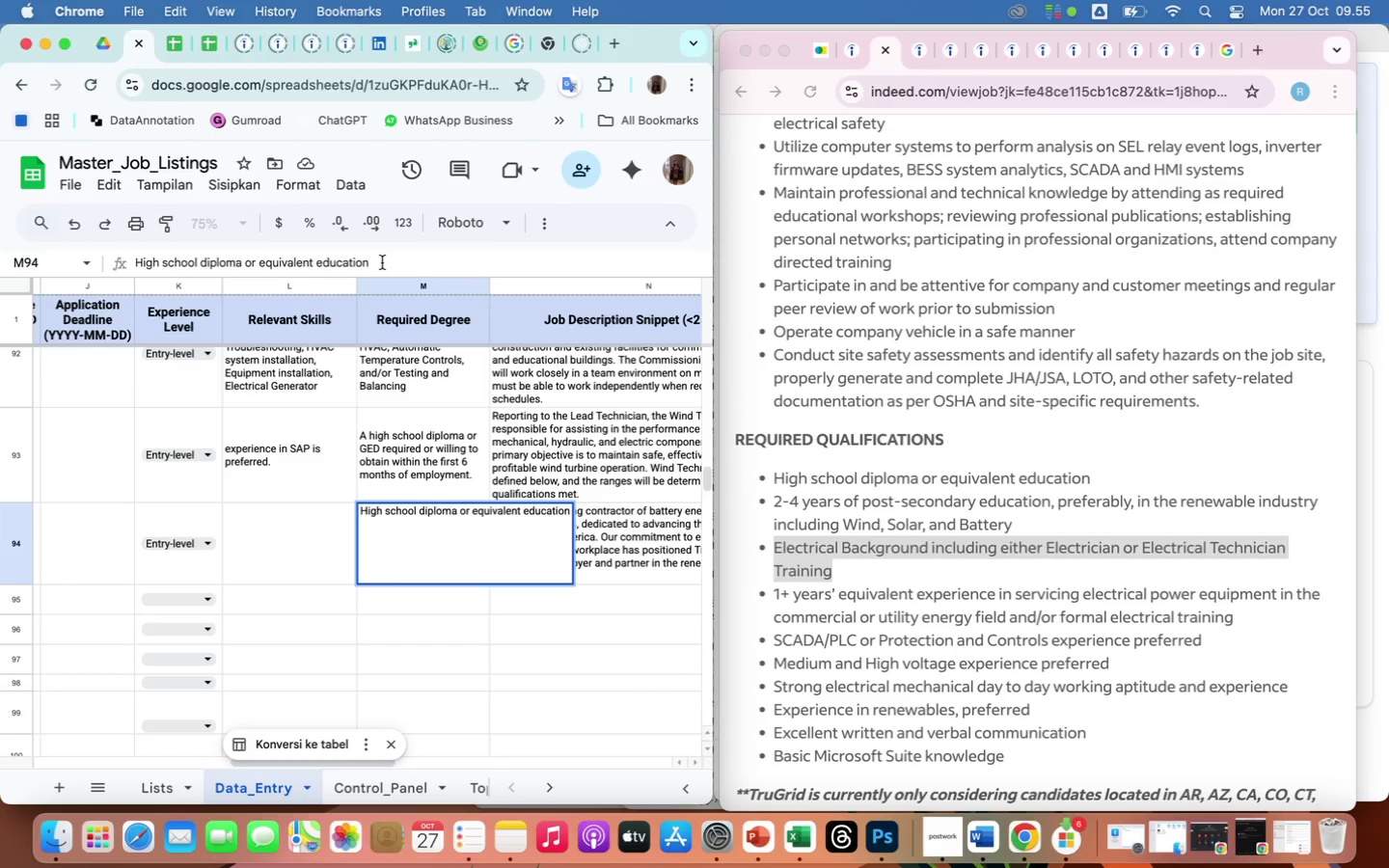 
key(Comma)
 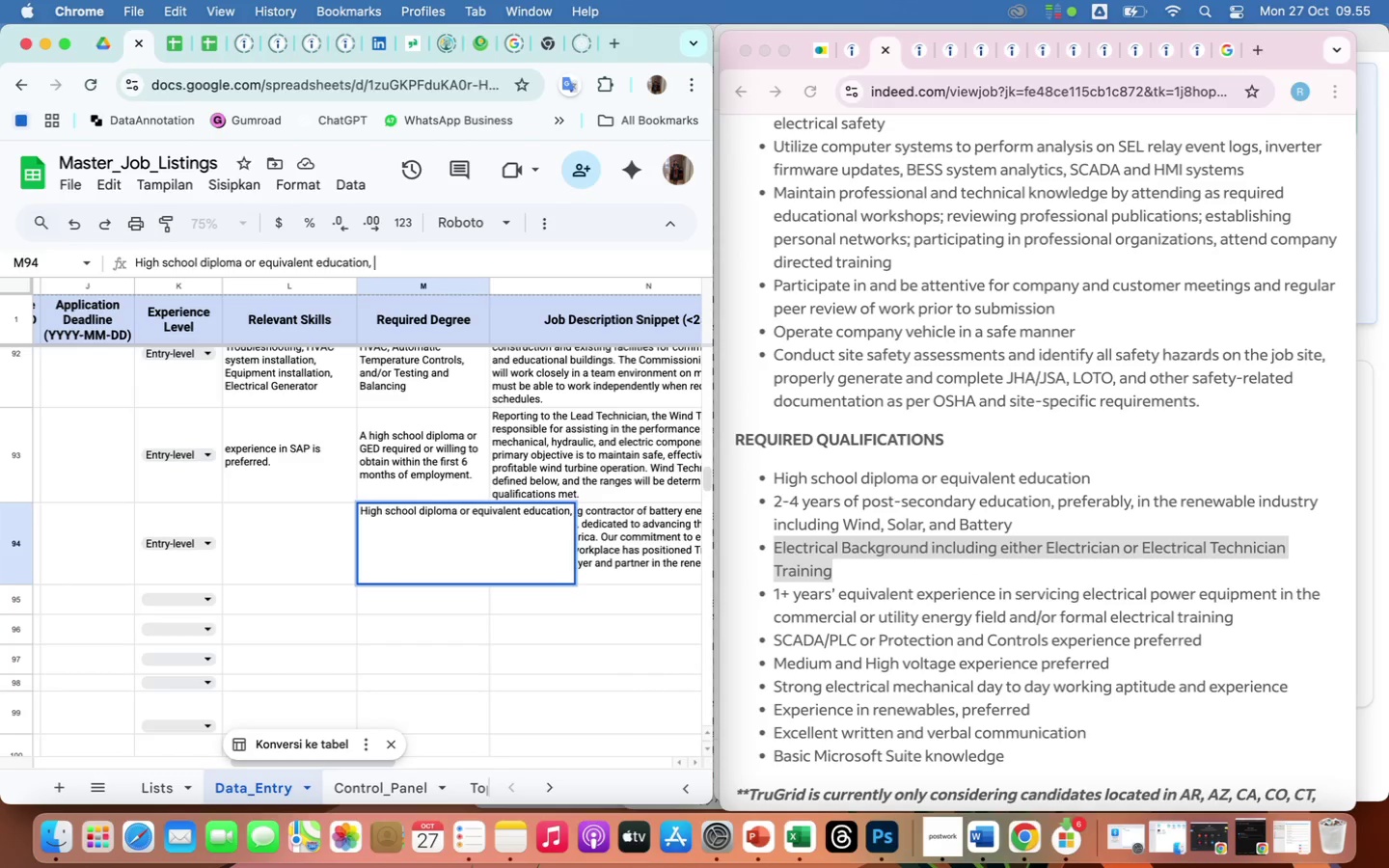 
key(Space)
 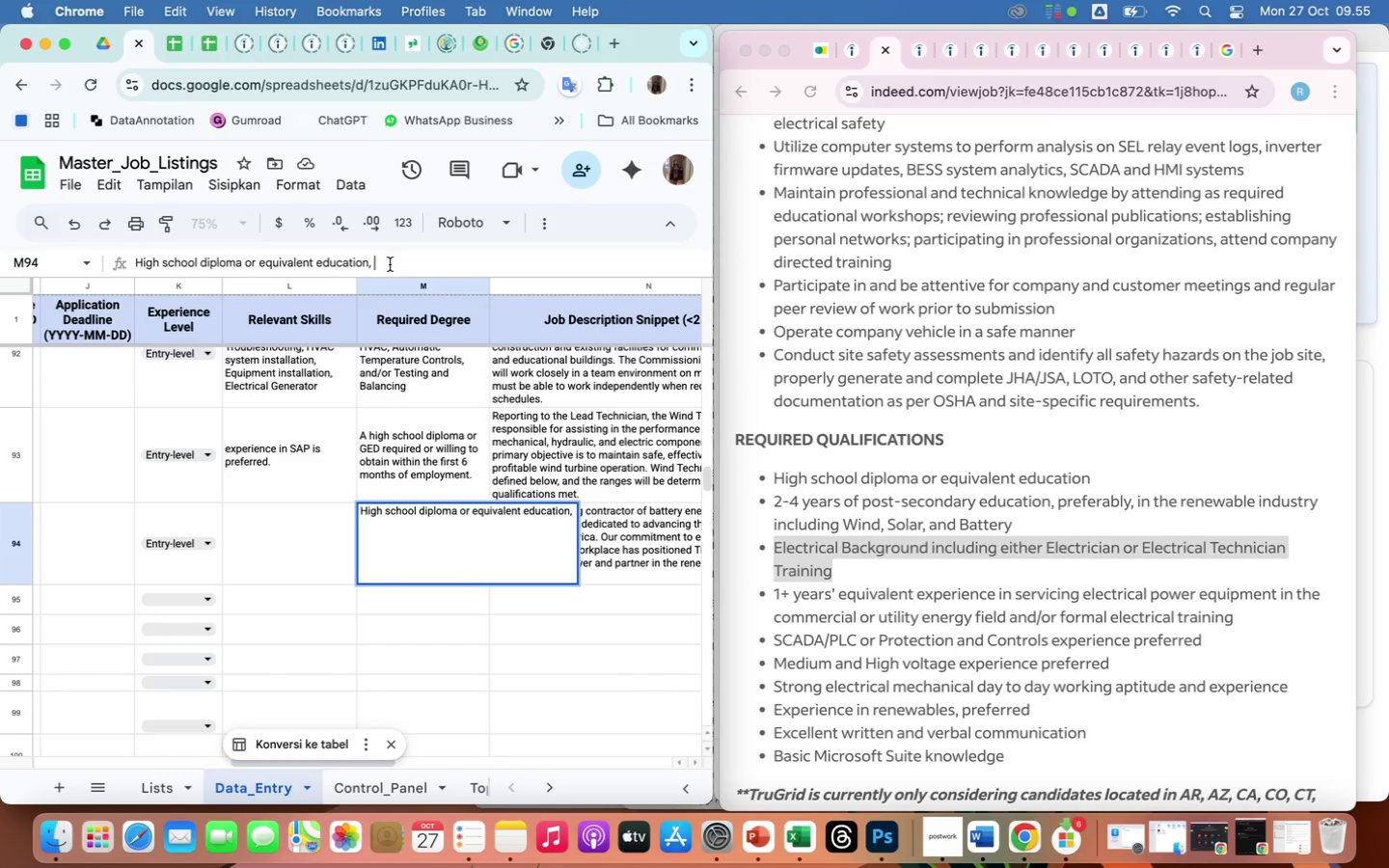 
left_click([389, 264])
 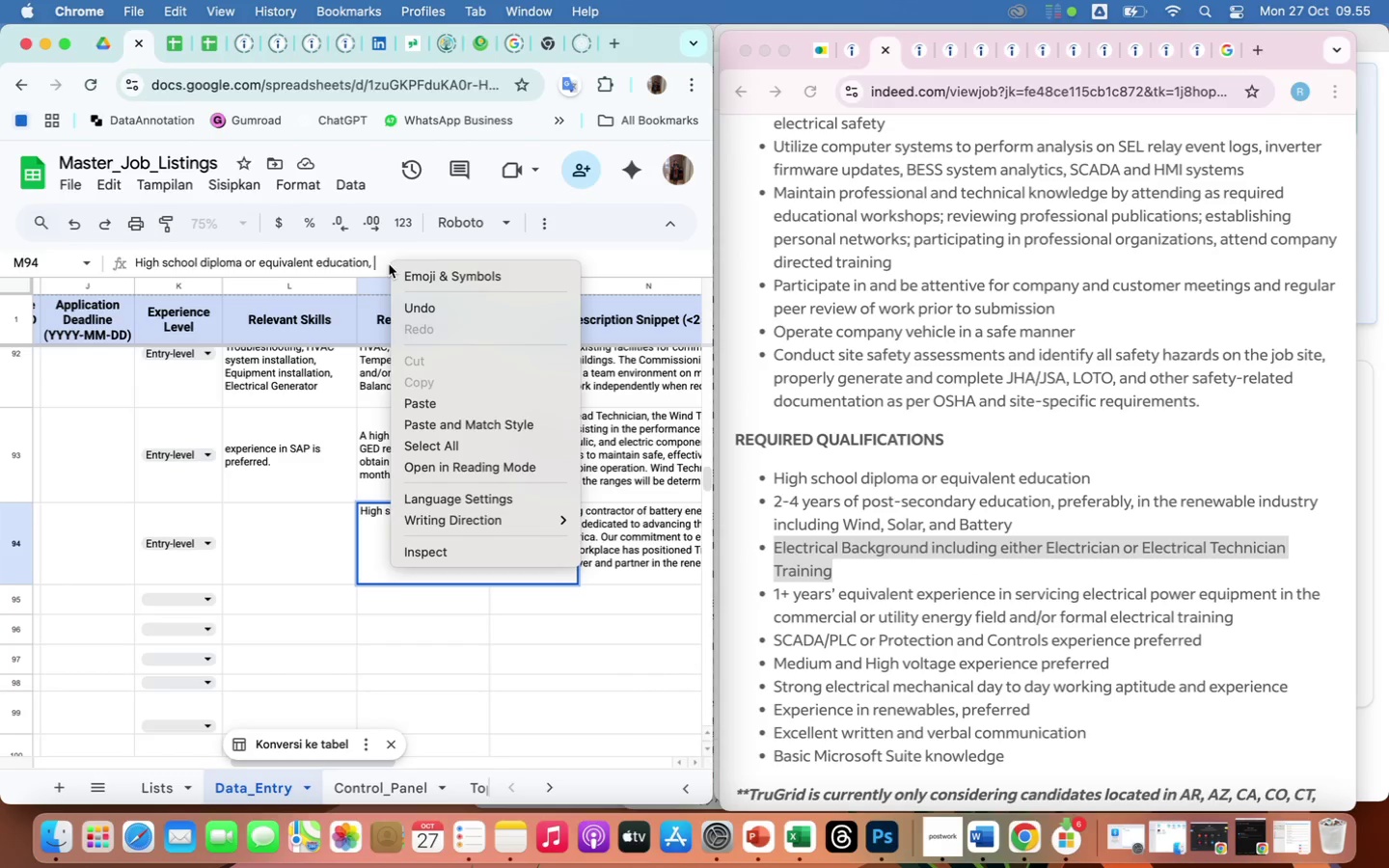 
right_click([389, 264])
 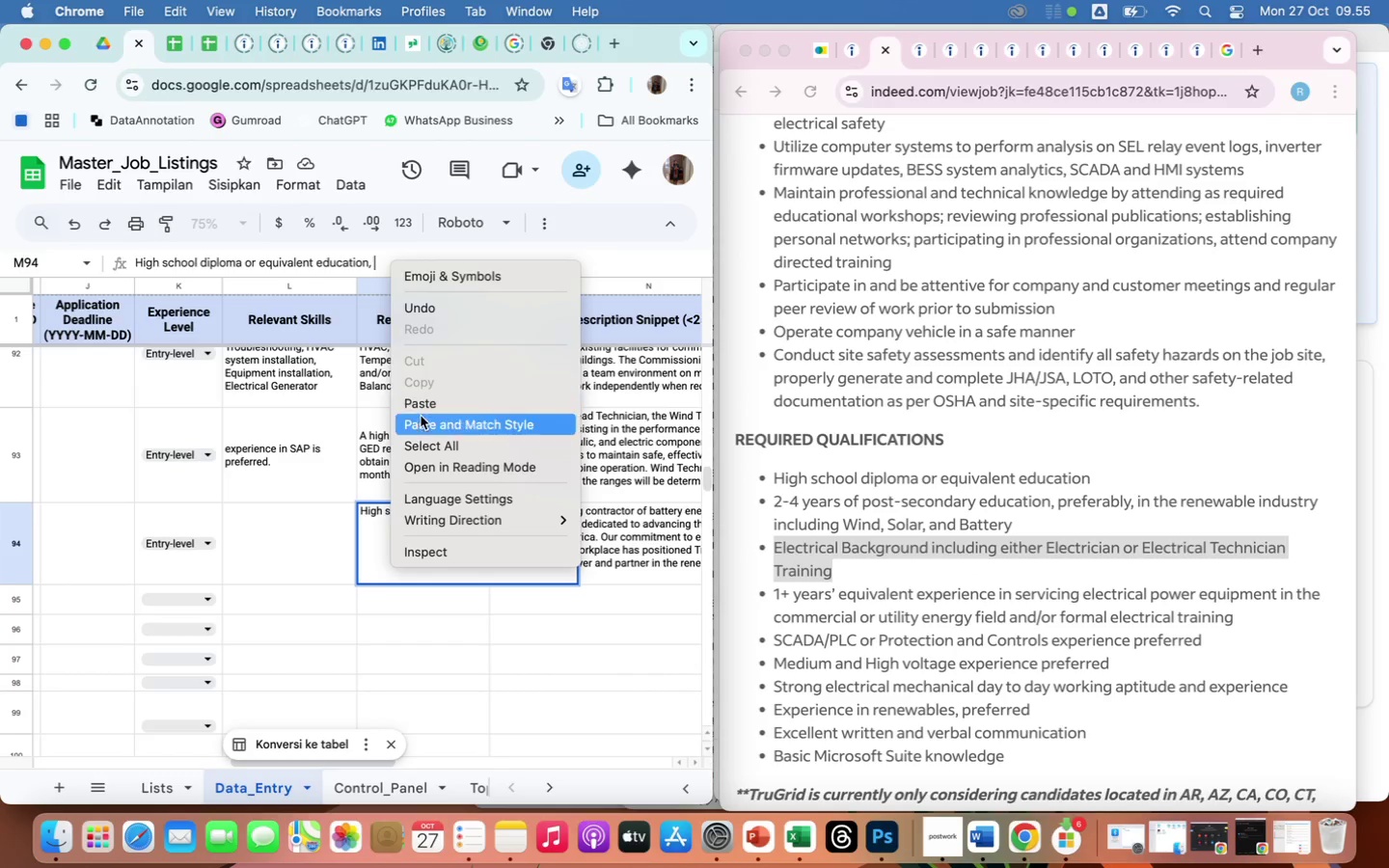 
left_click([424, 423])
 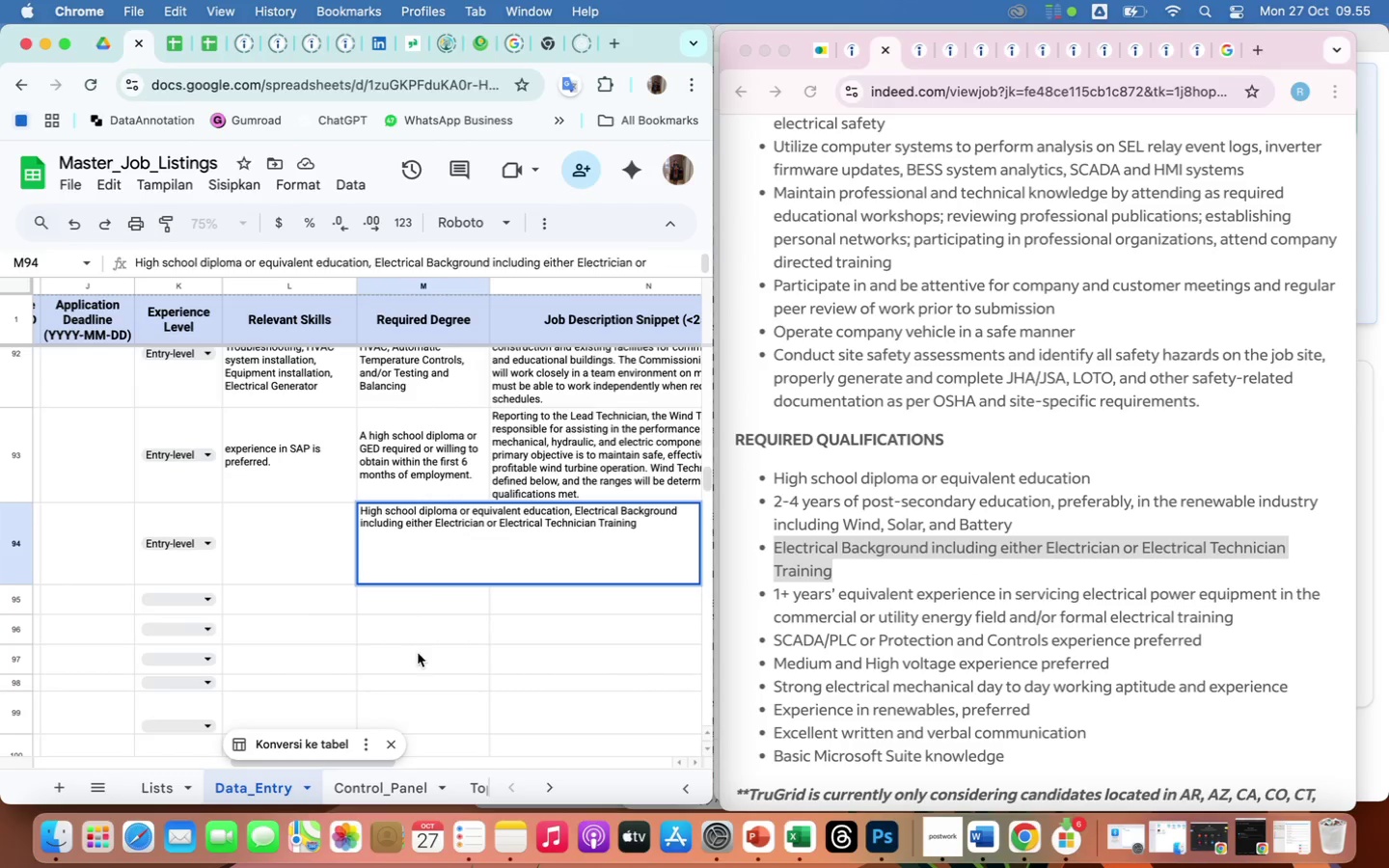 
left_click([419, 660])
 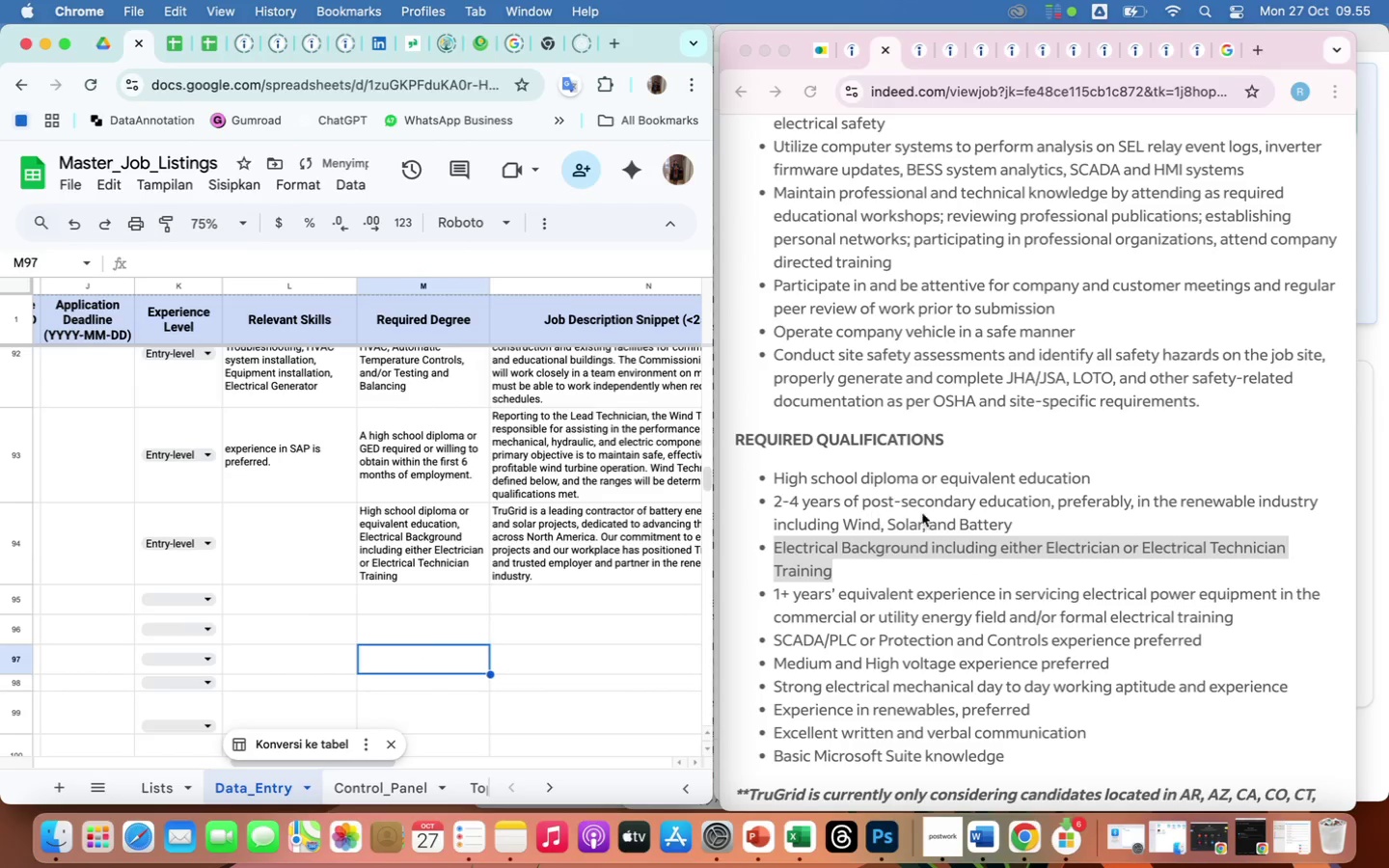 
scroll: coordinate [1046, 490], scroll_direction: up, amount: 195.0
 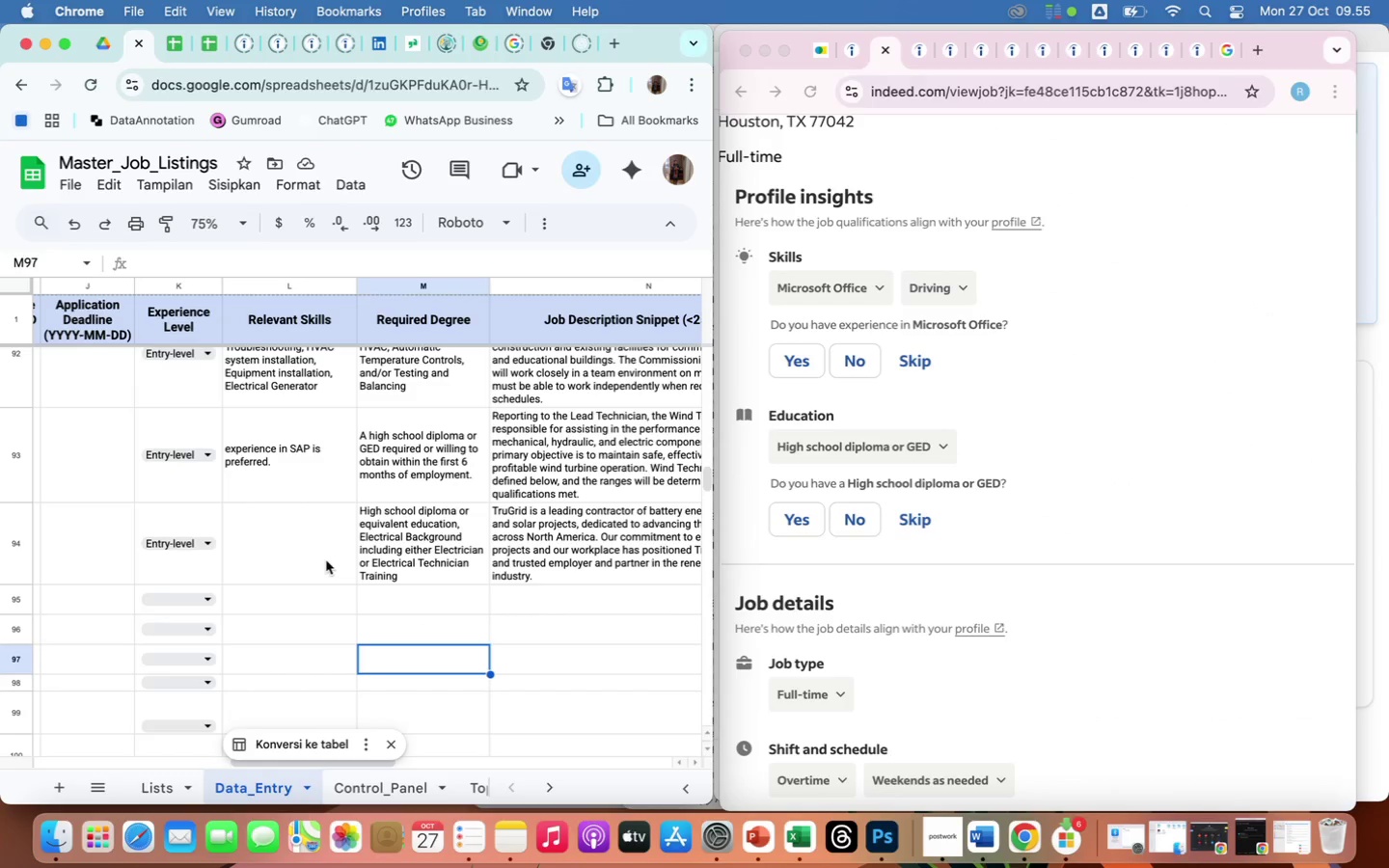 
left_click([306, 539])
 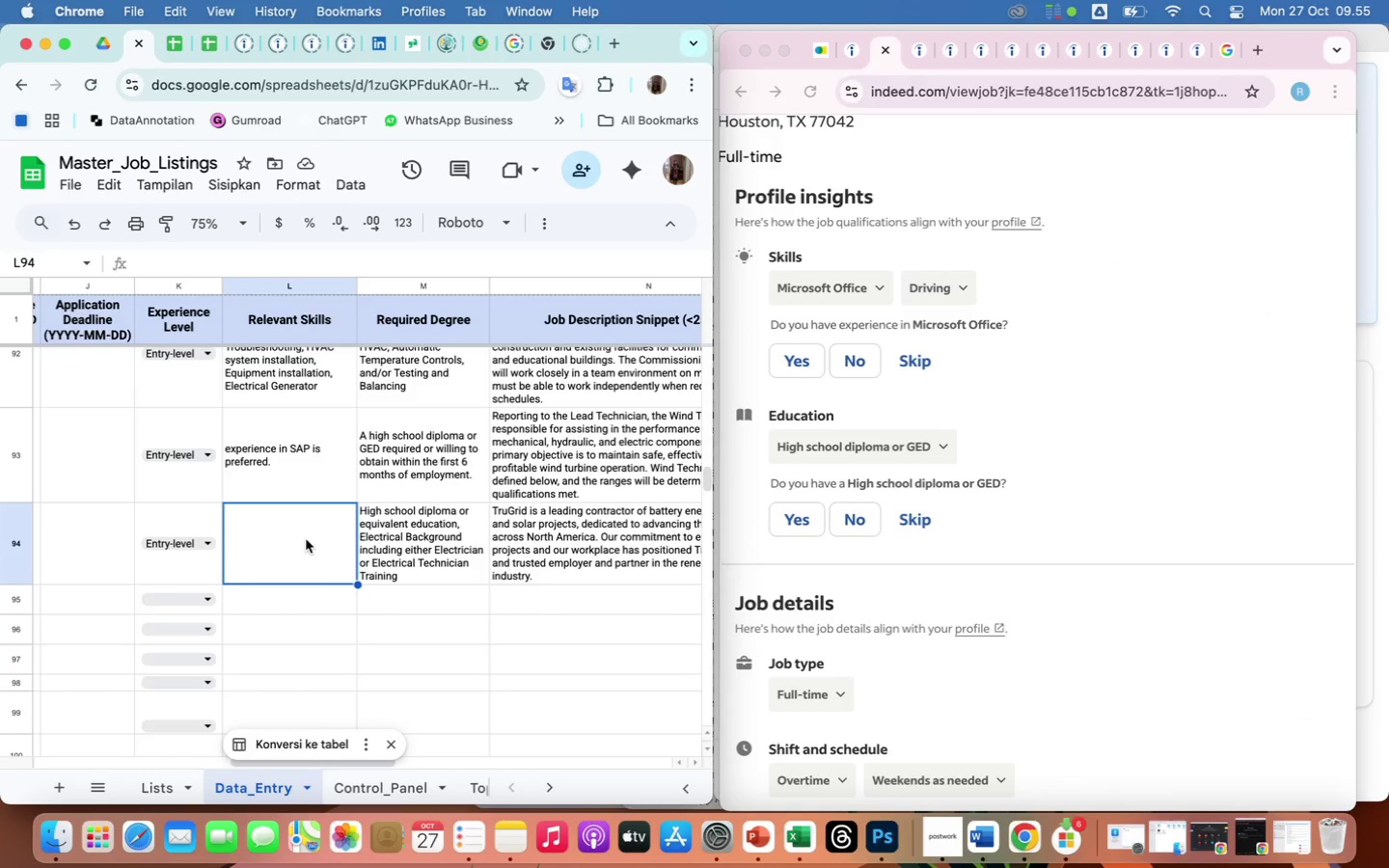 
type(Microsi)
key(Backspace)
type(oft Office, Driving)
 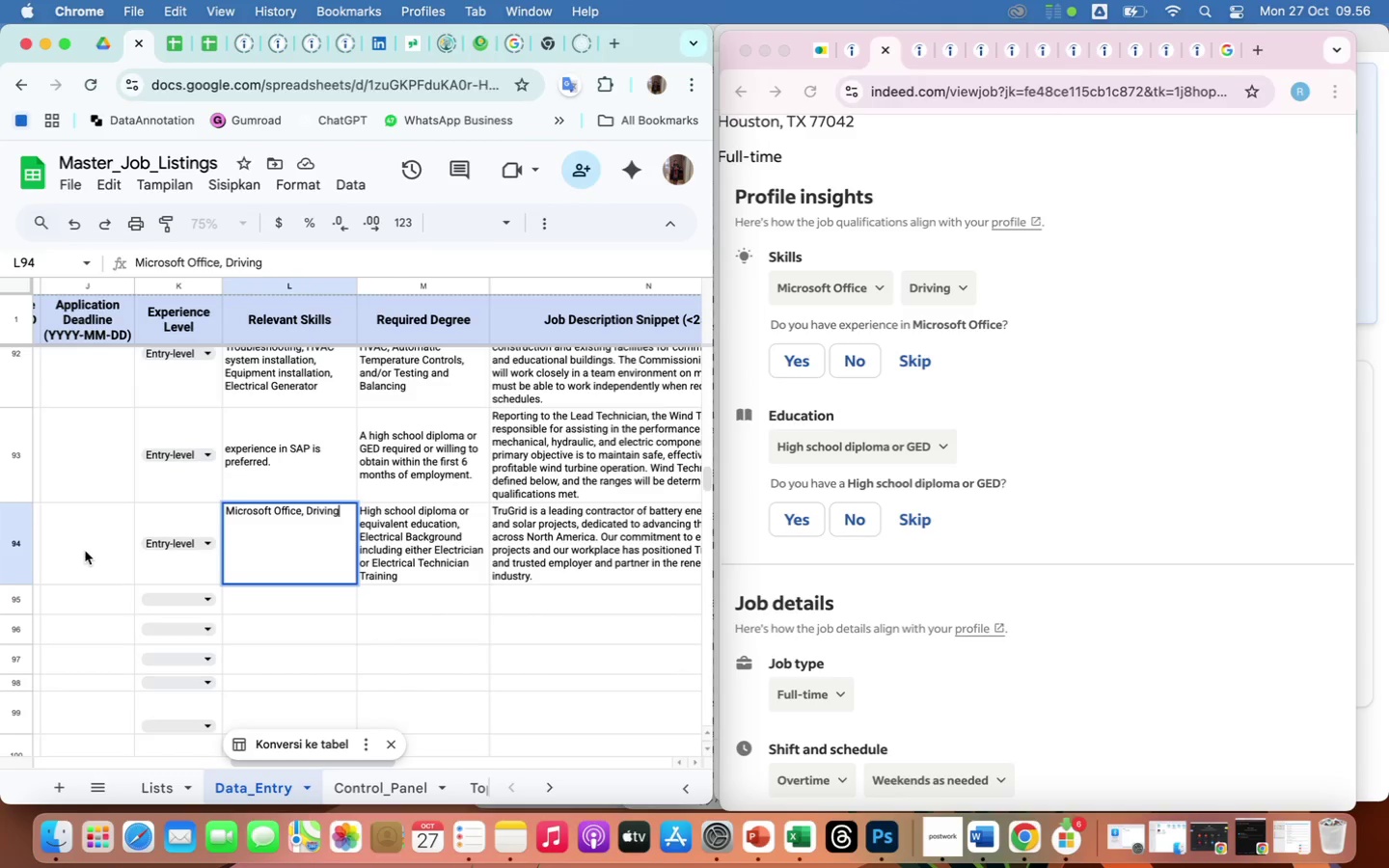 
left_click([81, 554])
 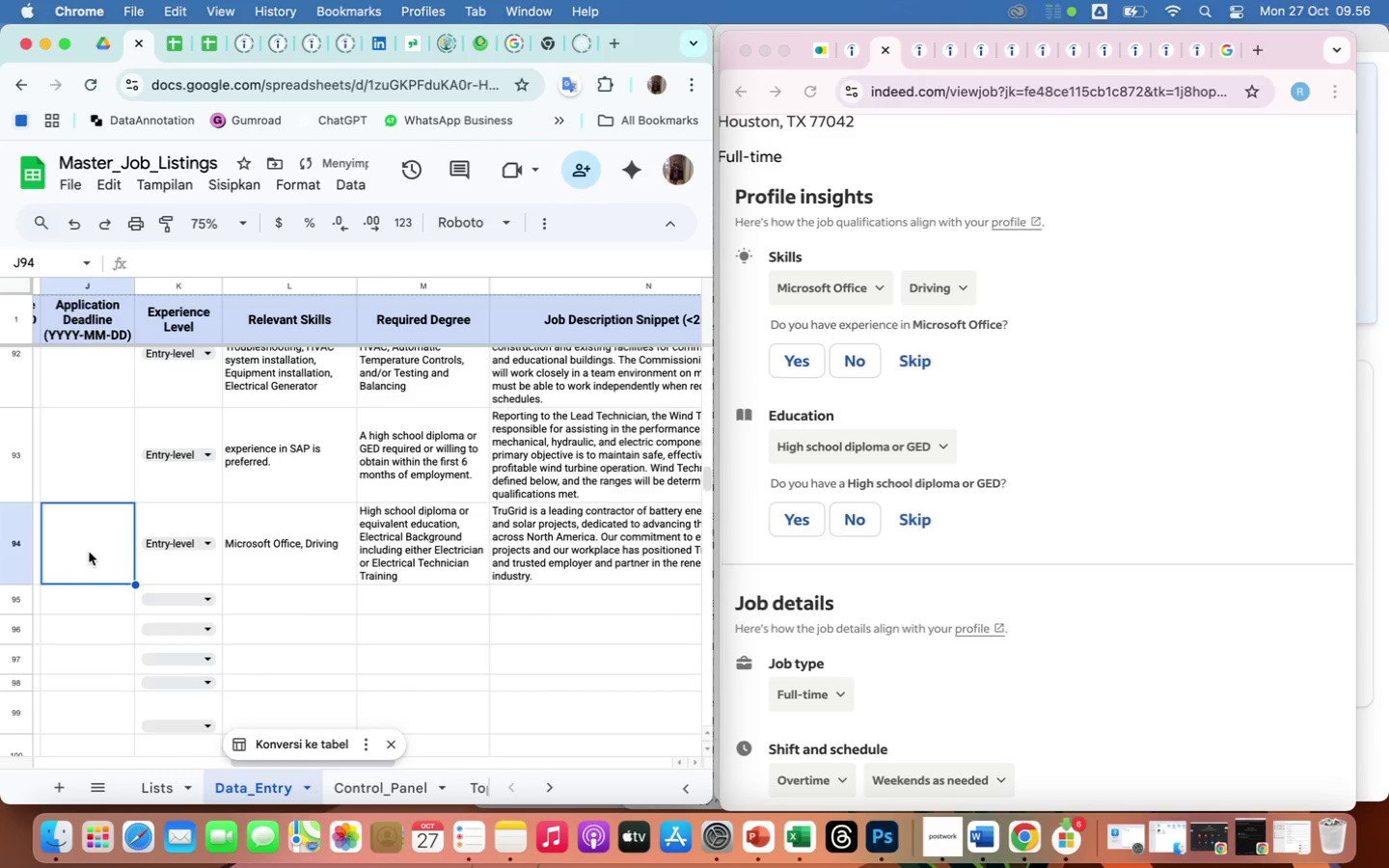 
scroll: coordinate [112, 529], scroll_direction: up, amount: 29.0
 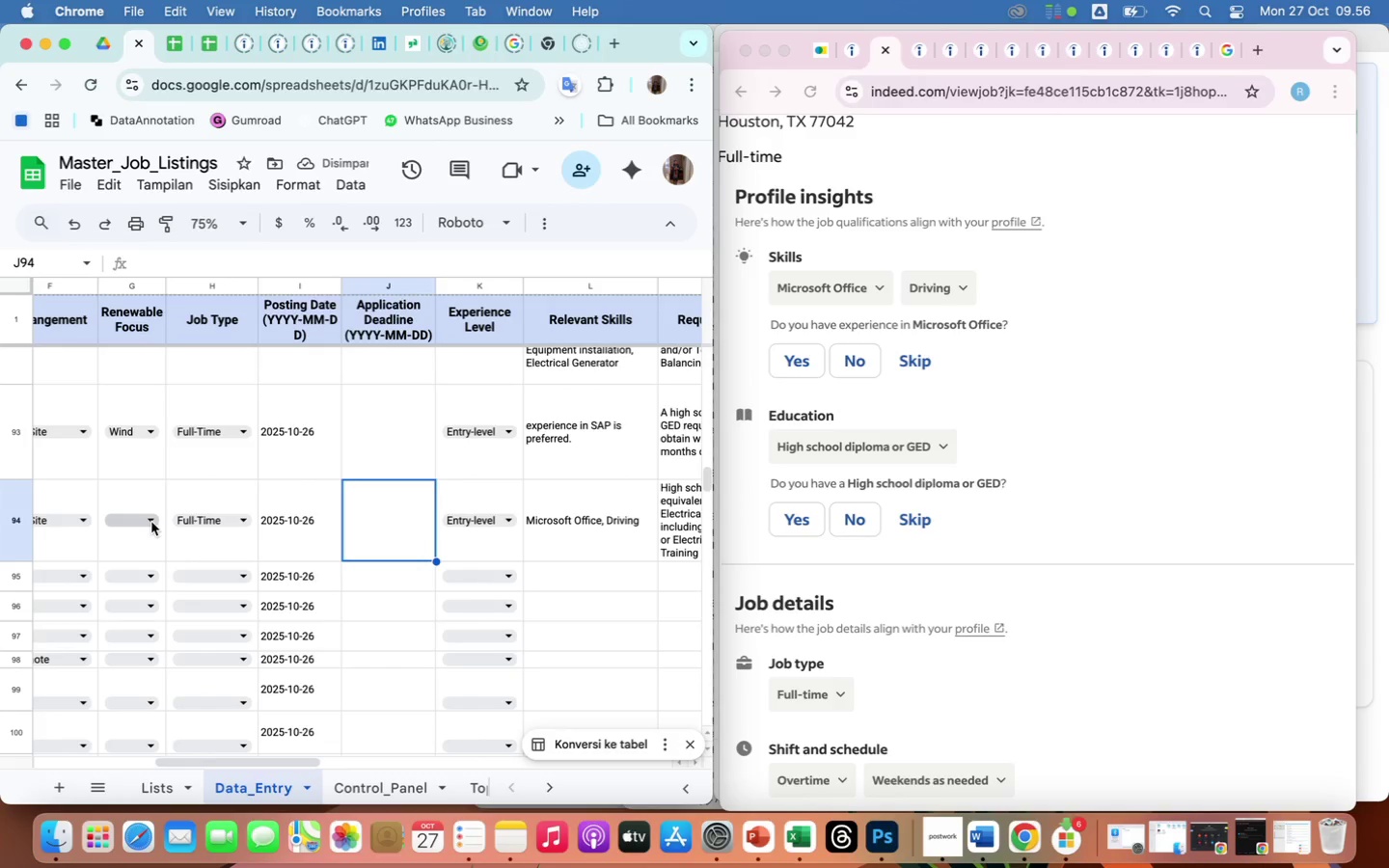 
left_click([150, 523])
 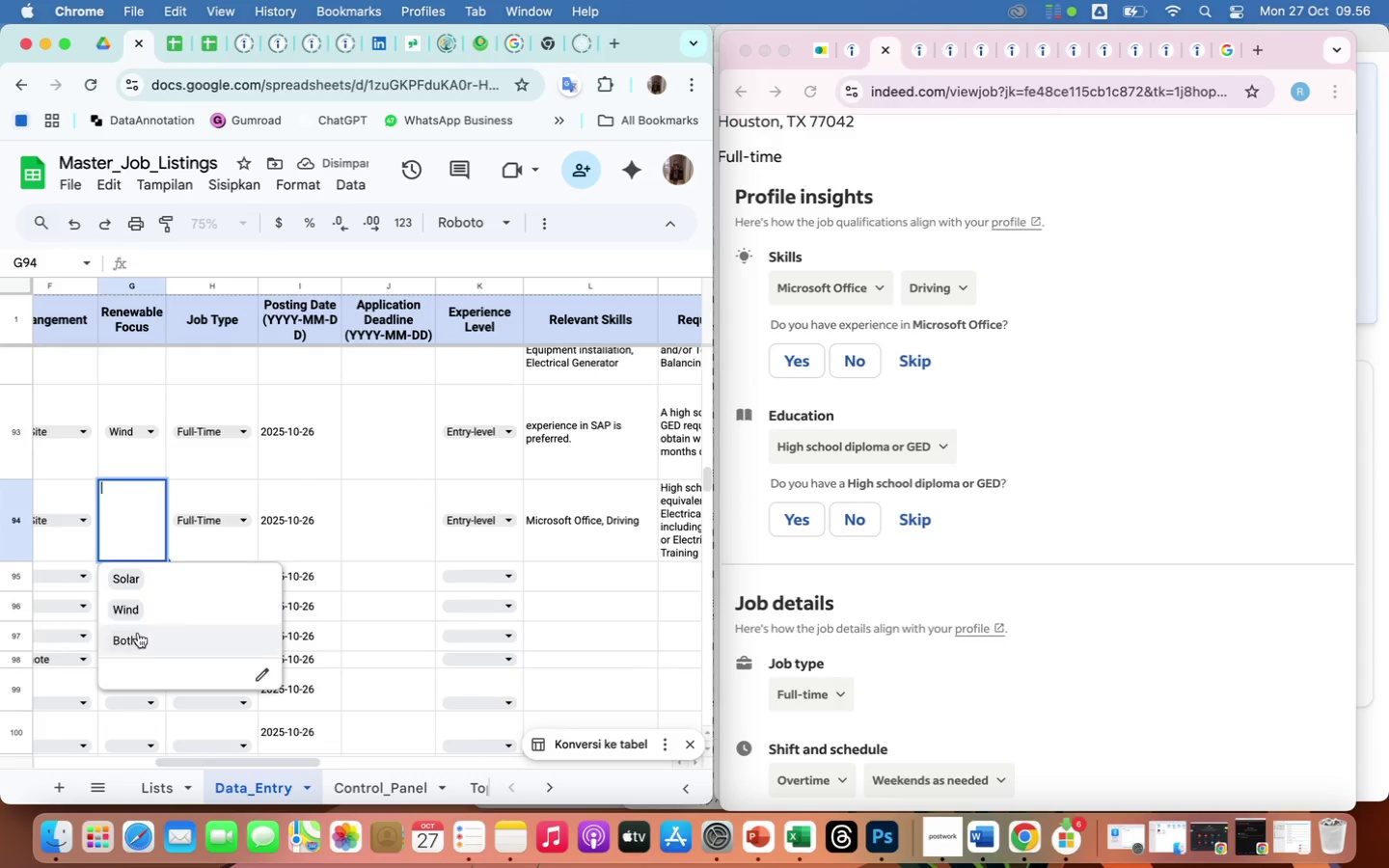 
left_click([139, 635])
 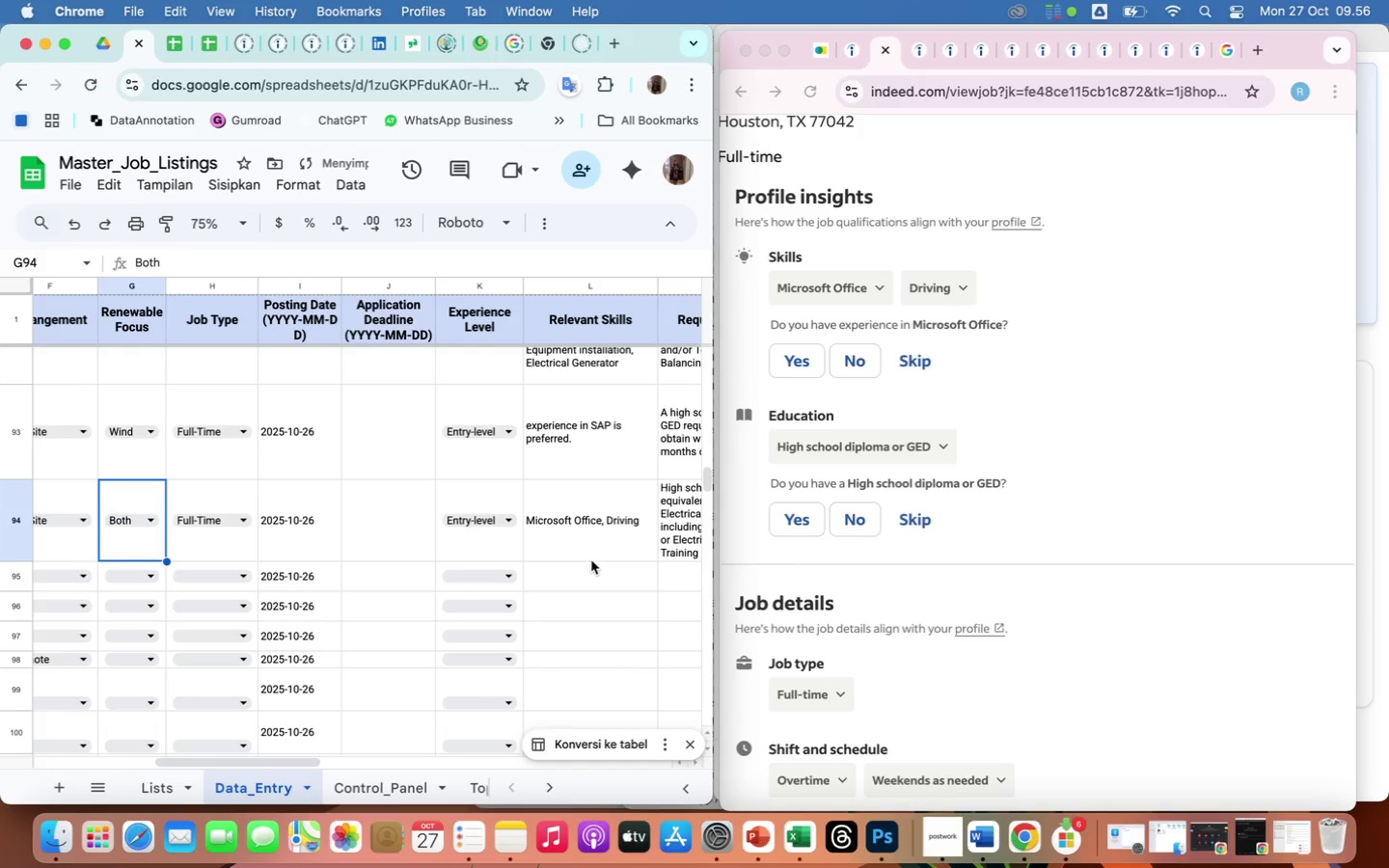 
scroll: coordinate [620, 513], scroll_direction: down, amount: 90.0
 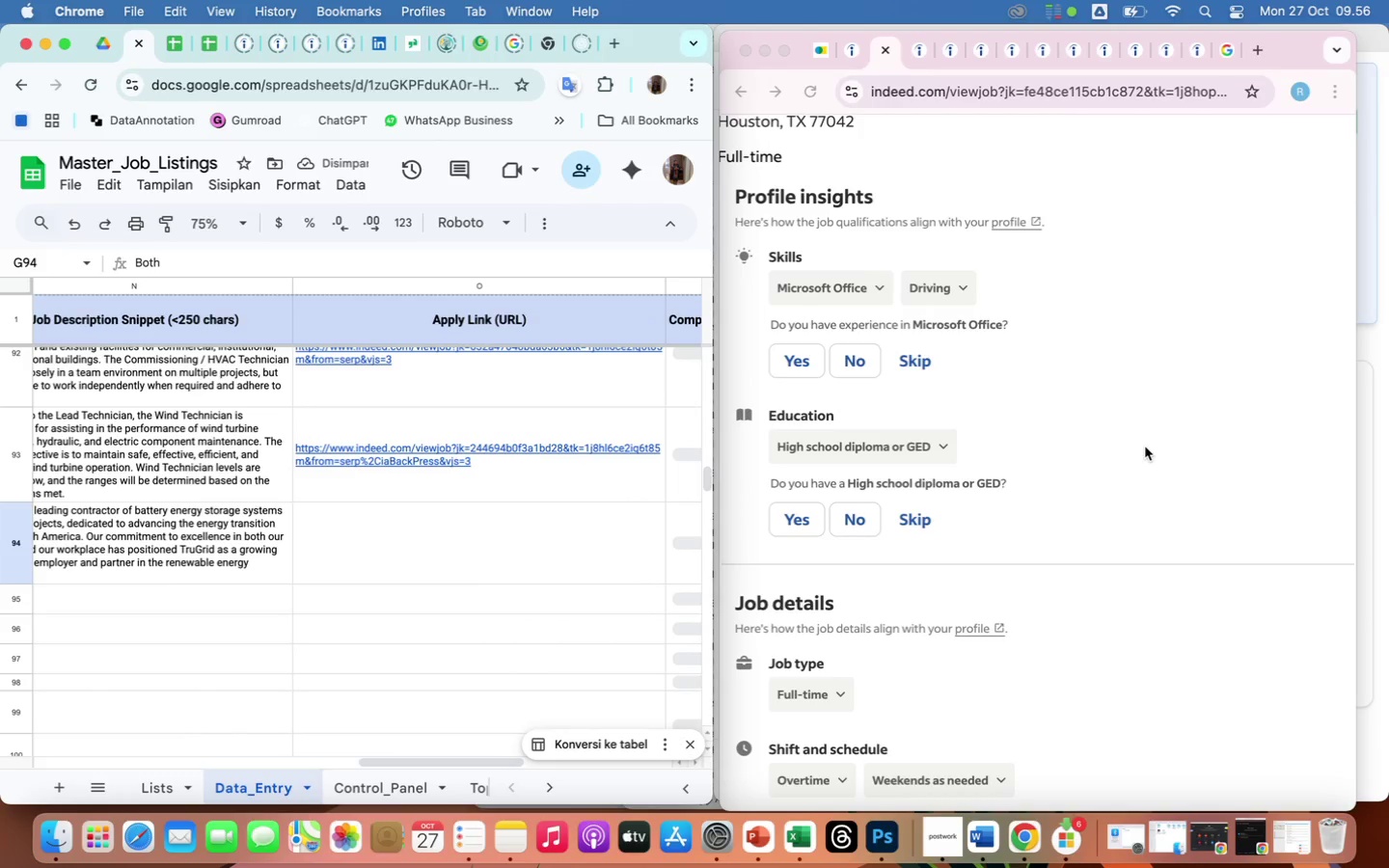 
left_click([1145, 447])
 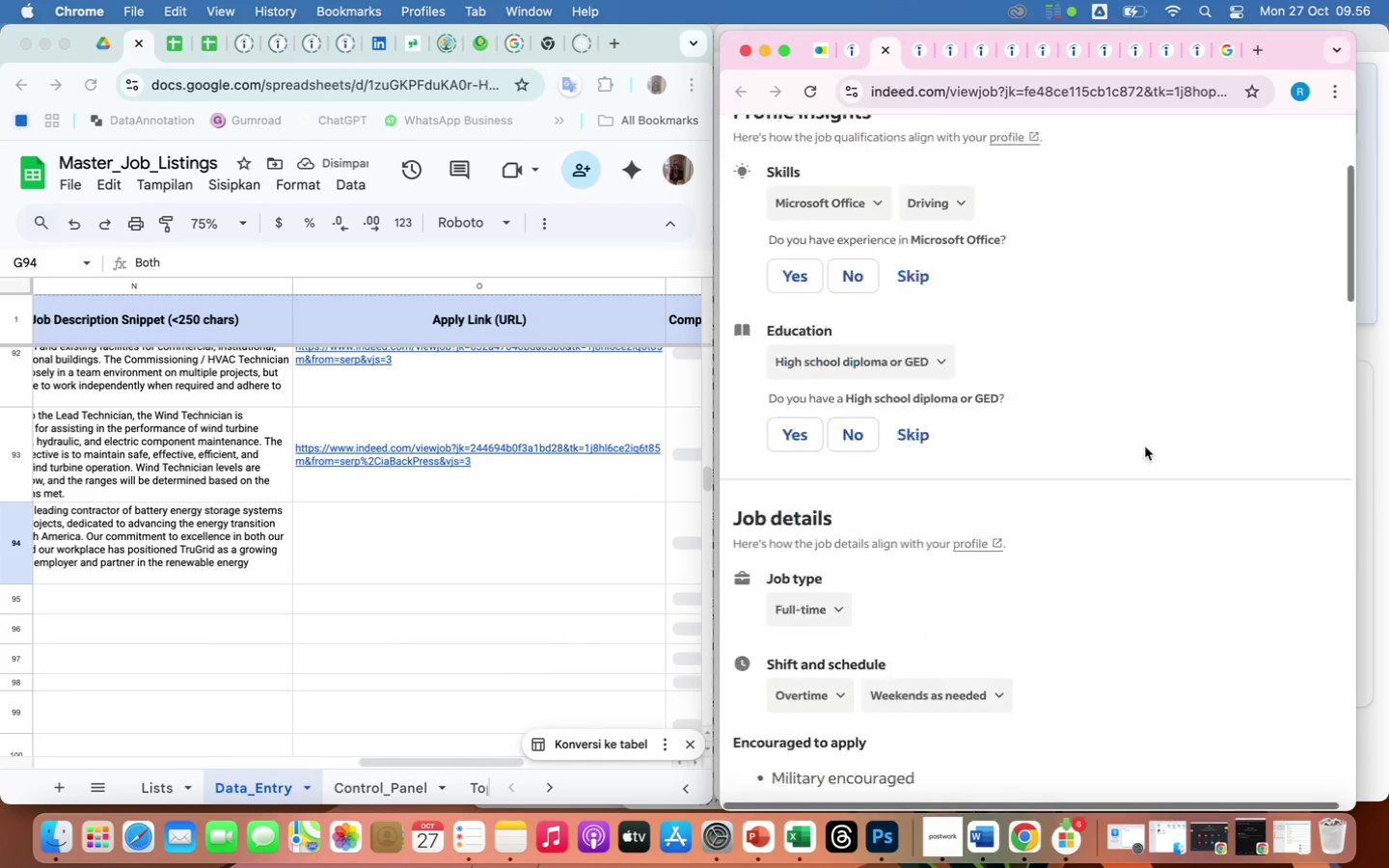 
scroll: coordinate [1145, 447], scroll_direction: down, amount: 207.0
 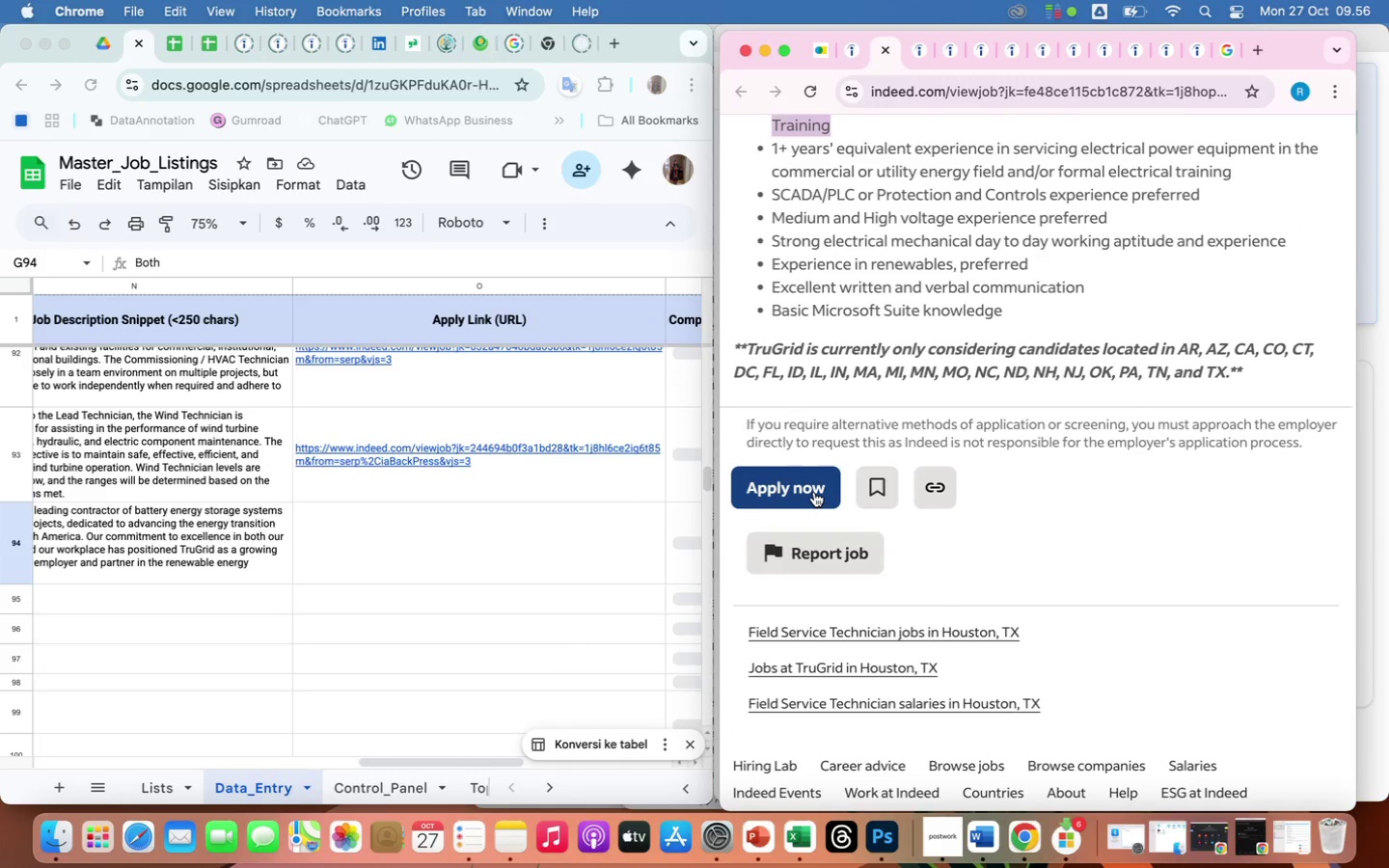 
left_click([814, 492])
 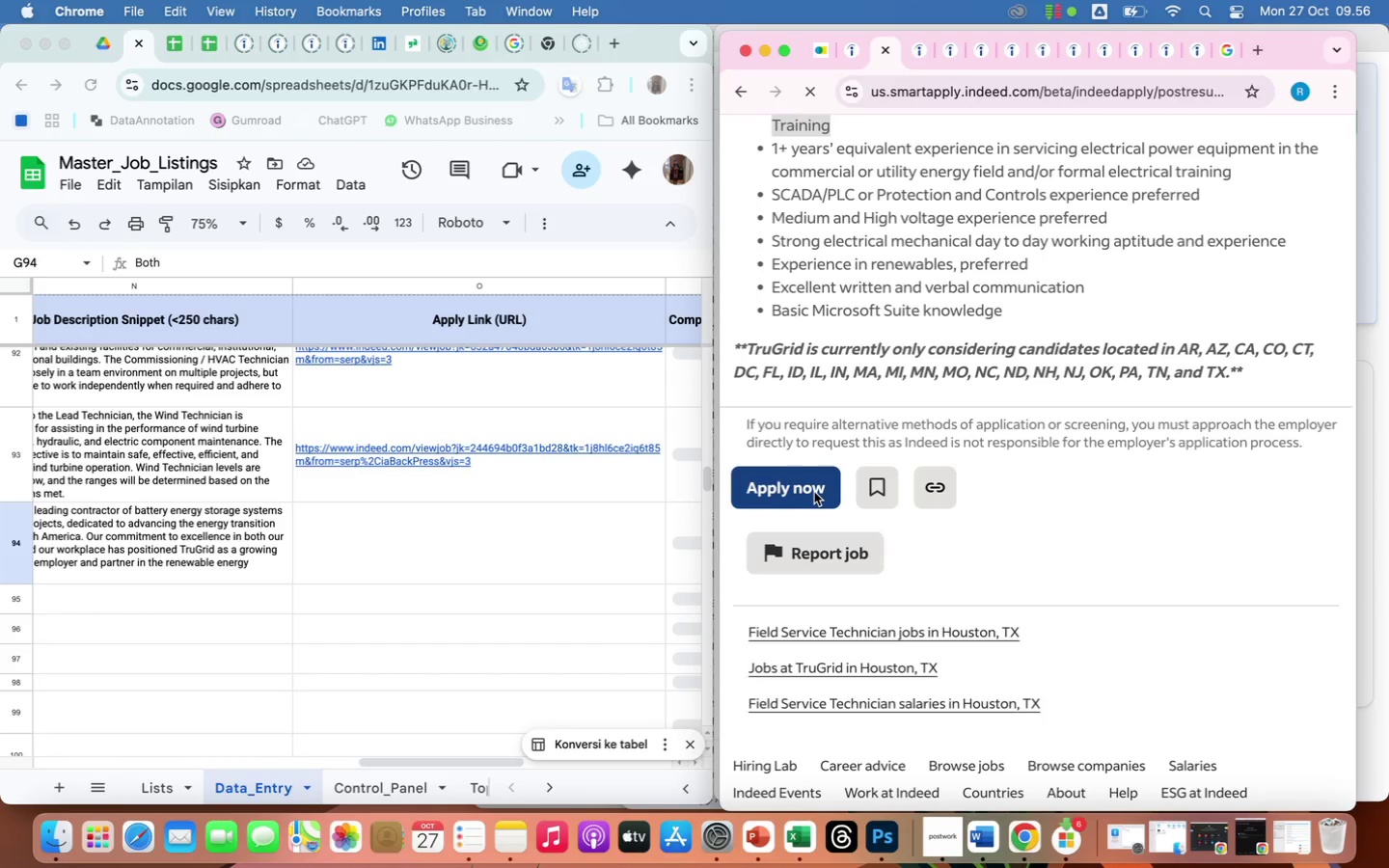 
wait(8.17)
 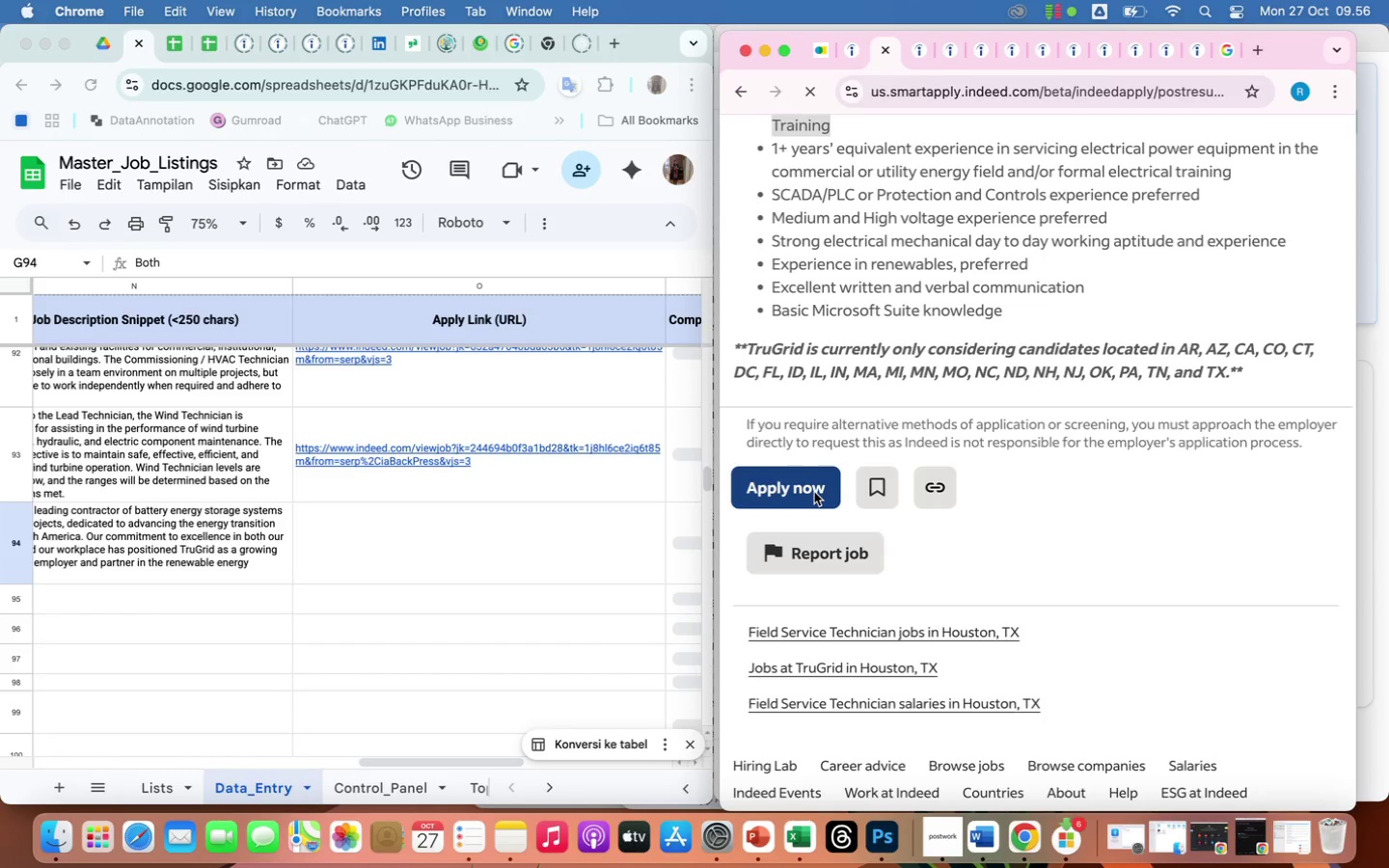 
left_click([740, 93])
 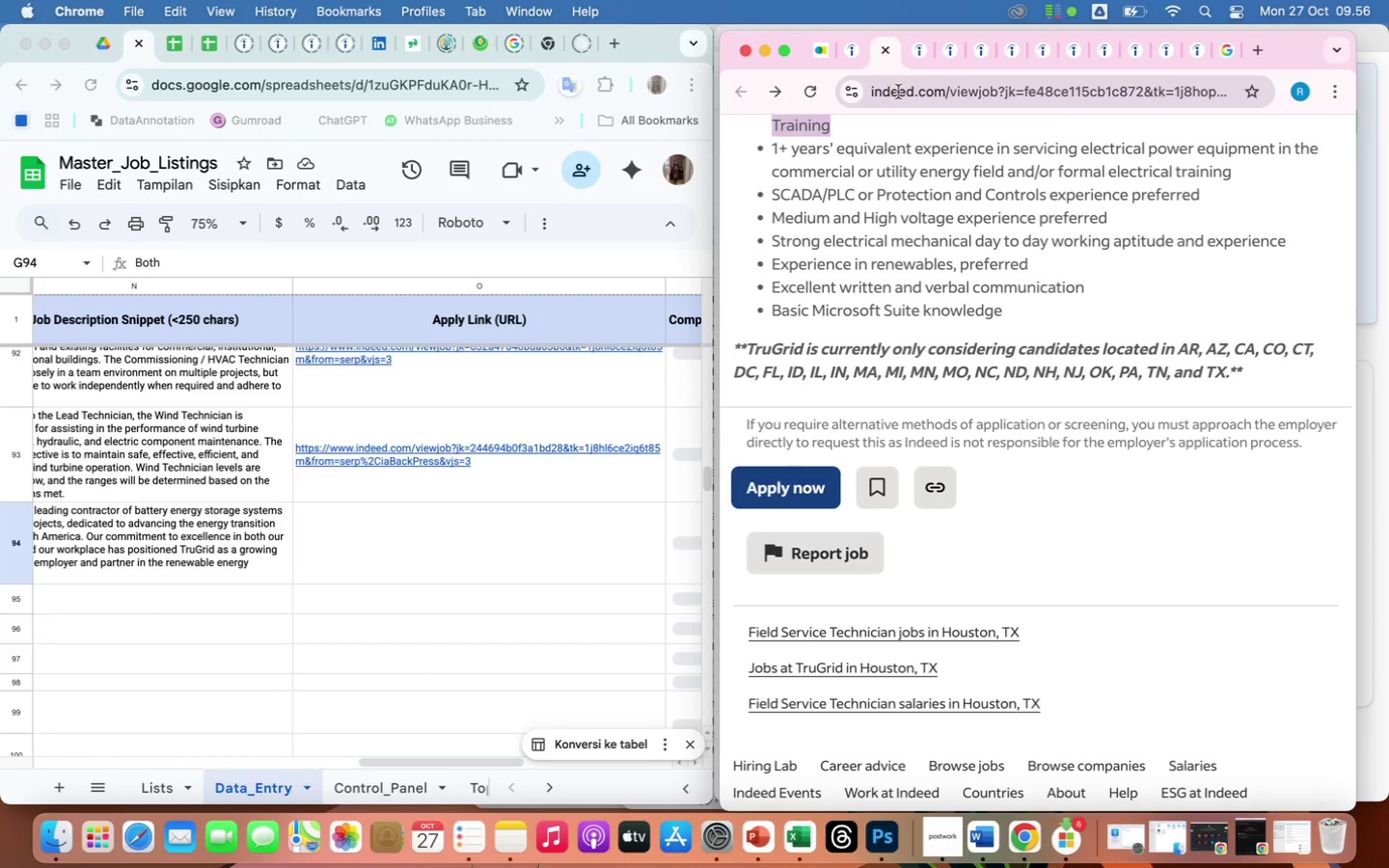 
left_click([900, 94])
 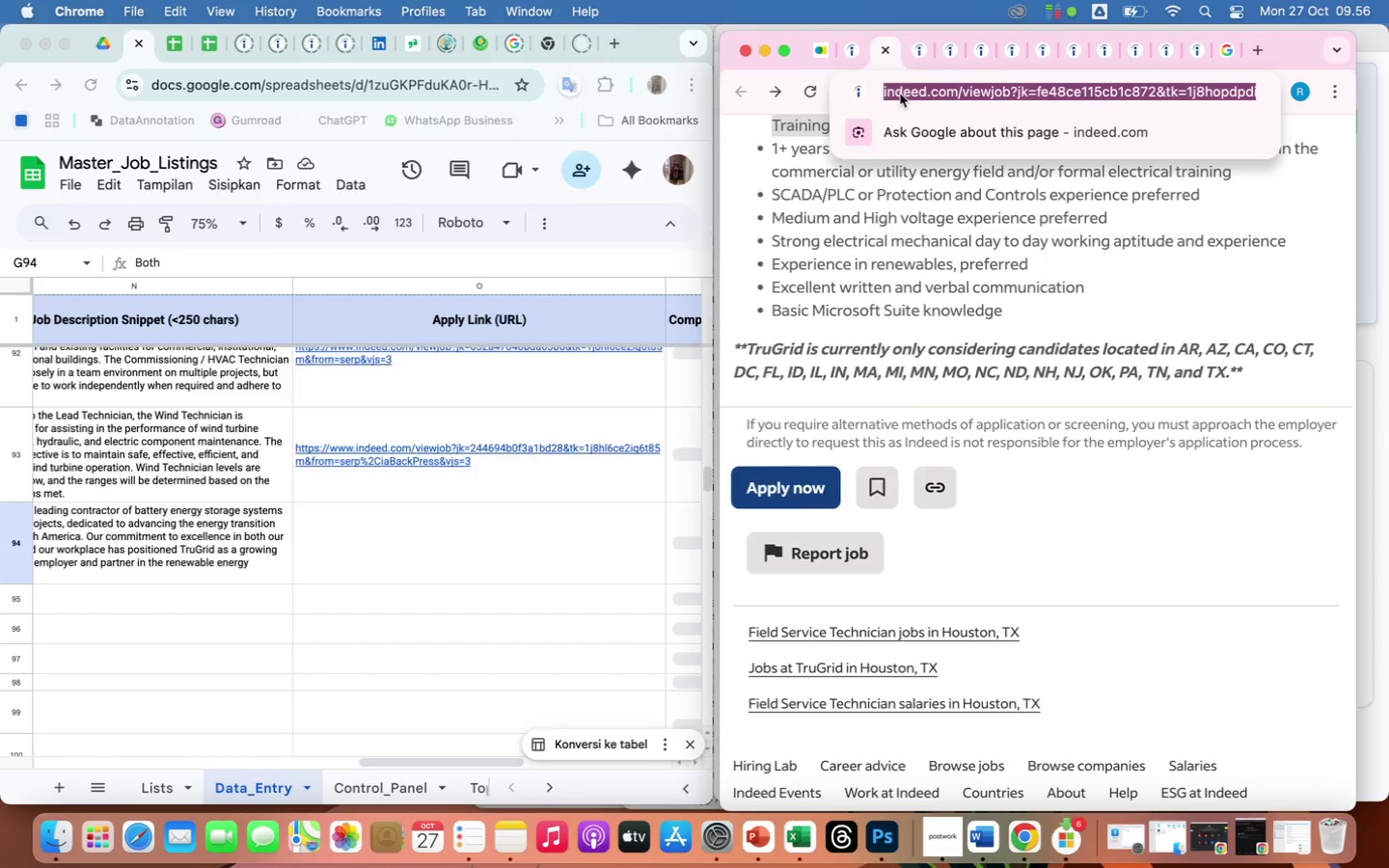 
right_click([900, 94])
 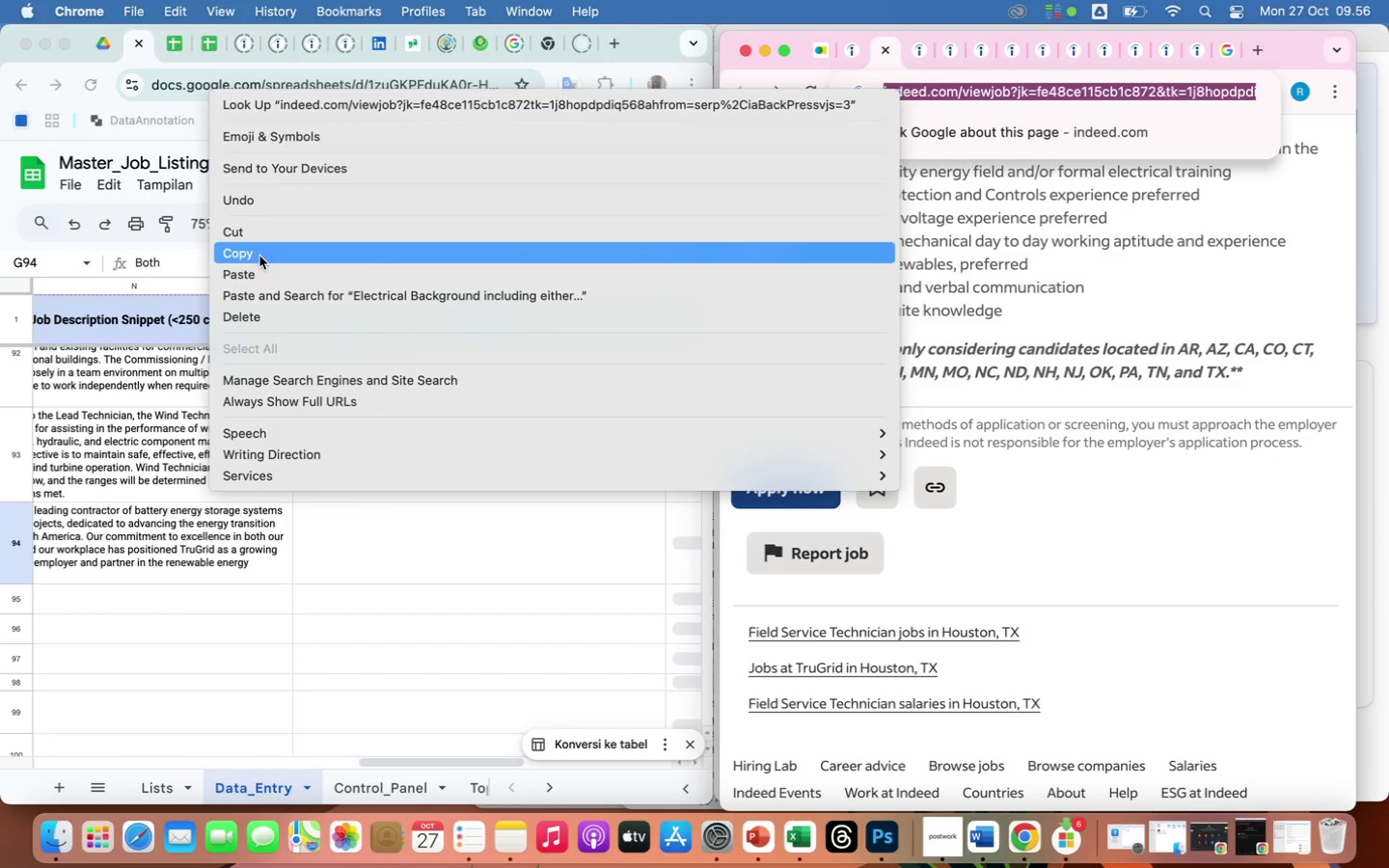 
left_click([259, 258])
 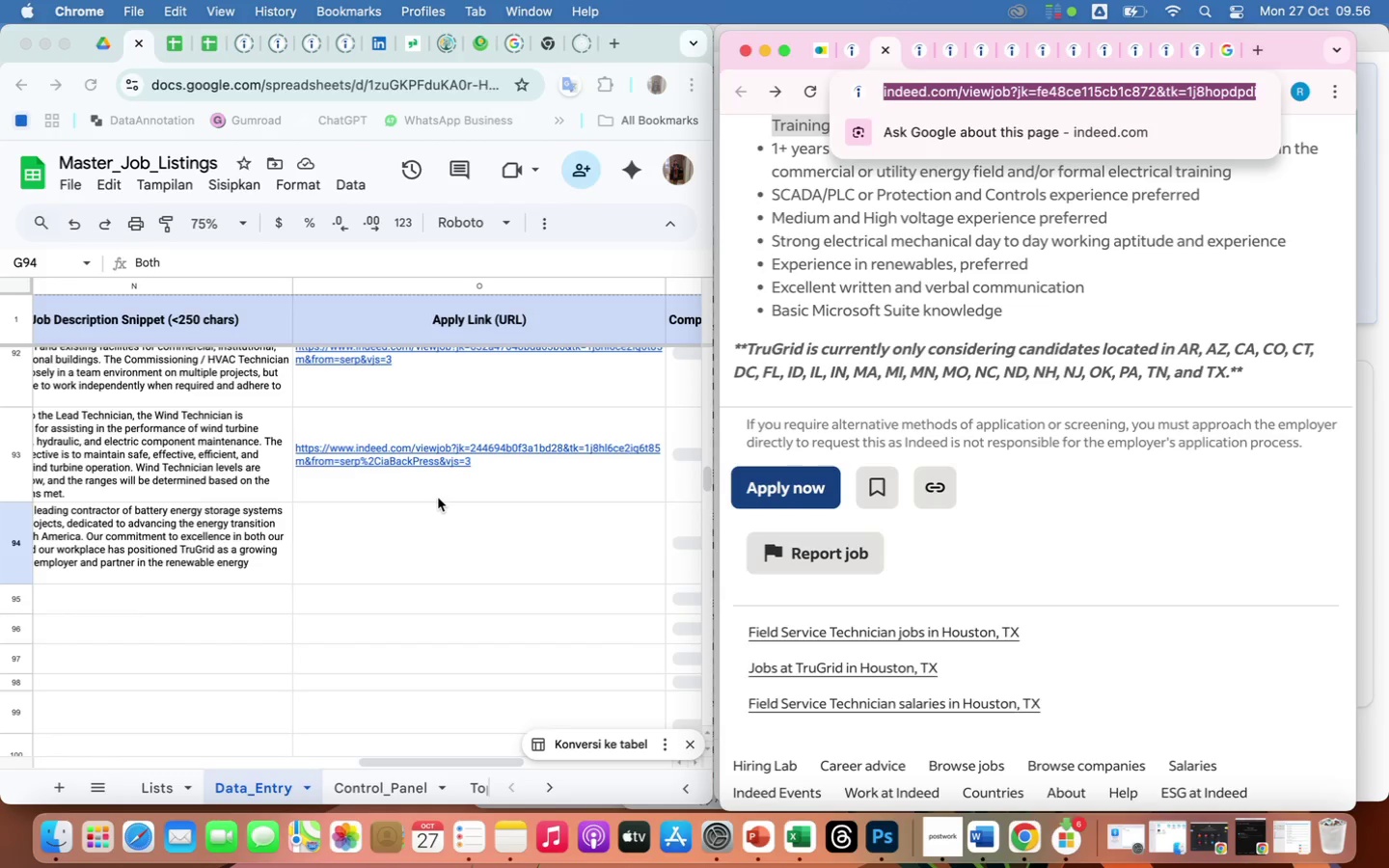 
scroll: coordinate [438, 498], scroll_direction: down, amount: 1.0
 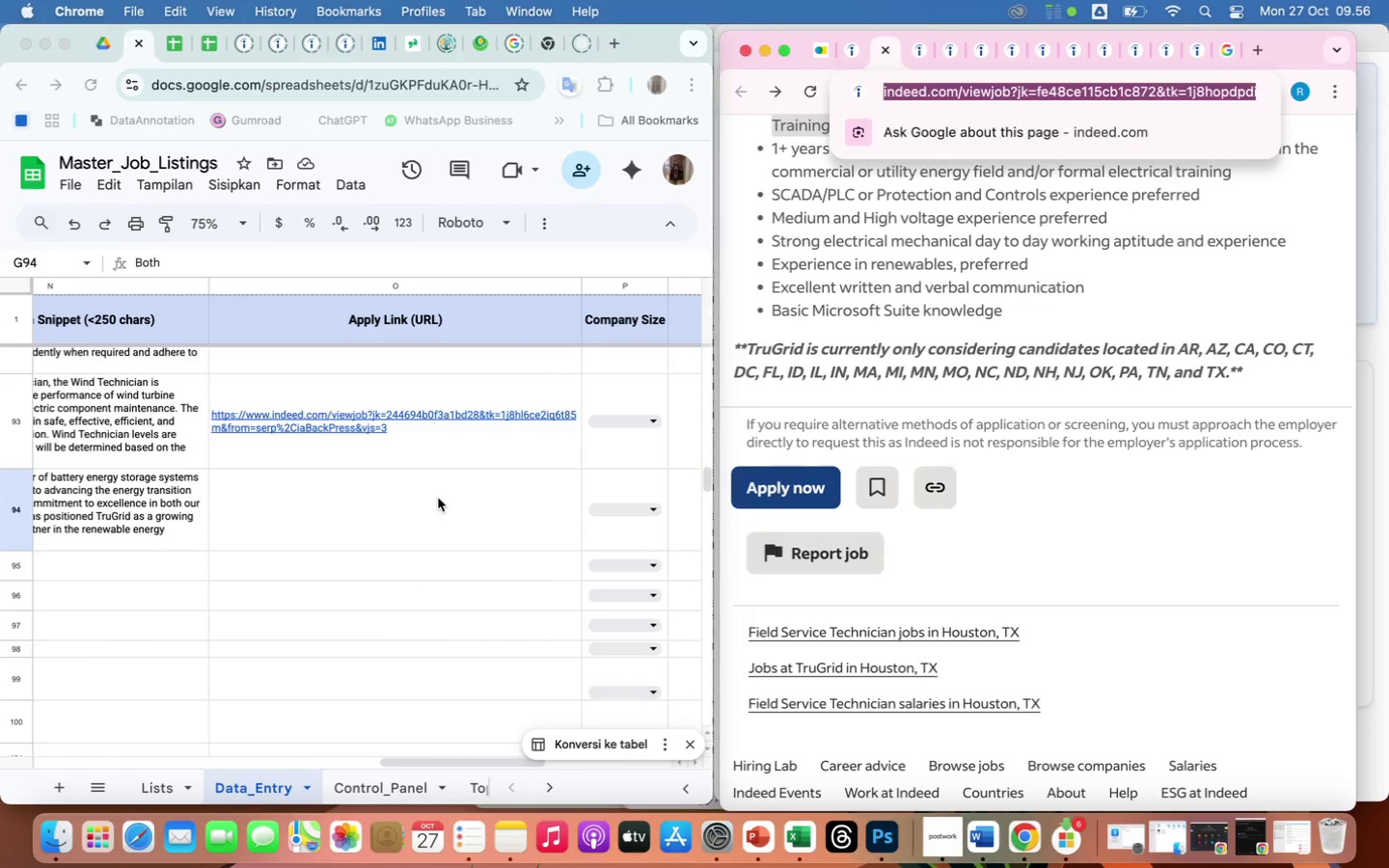 
left_click([438, 498])
 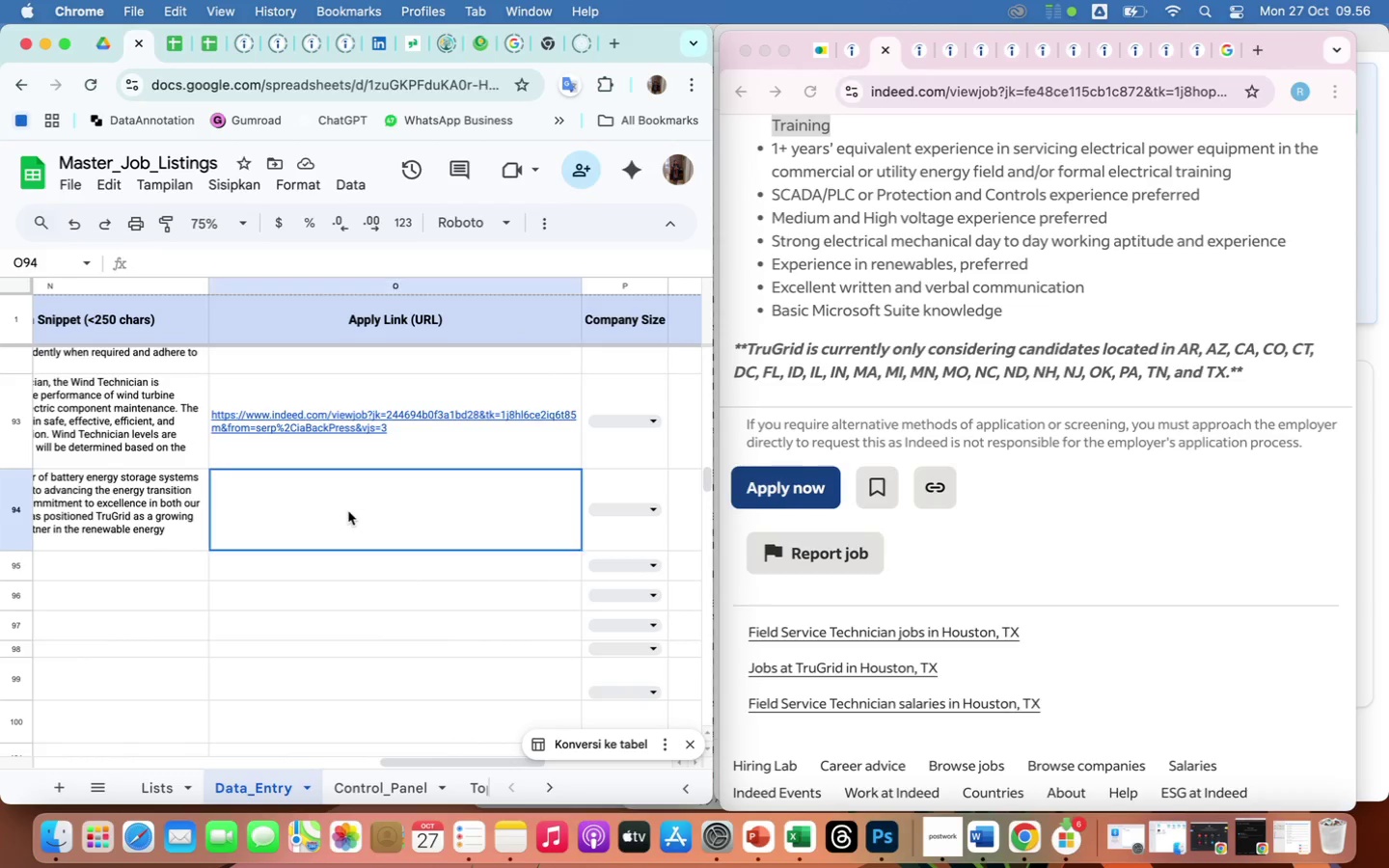 
left_click([348, 511])
 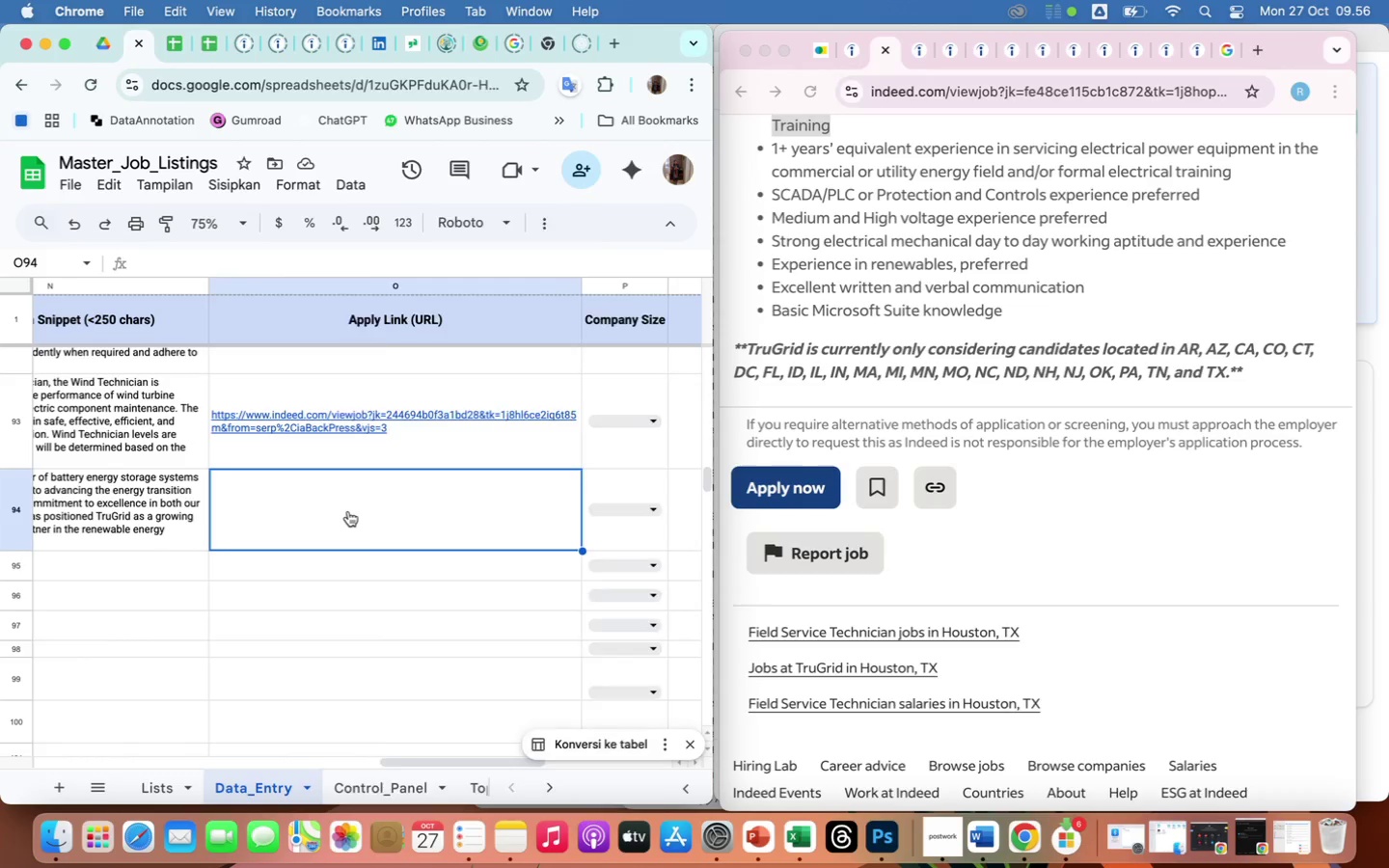 
right_click([348, 511])
 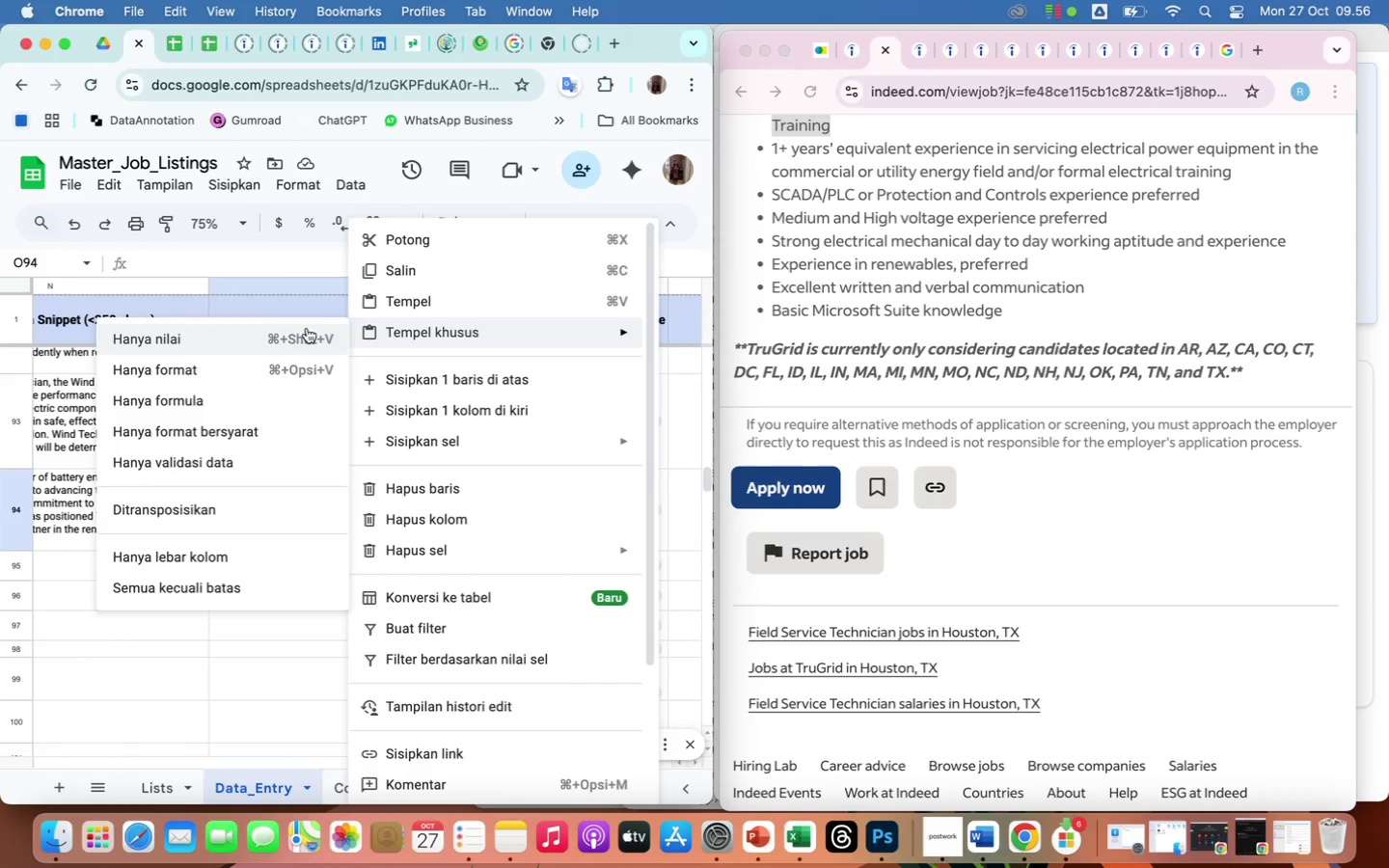 
left_click([239, 330])
 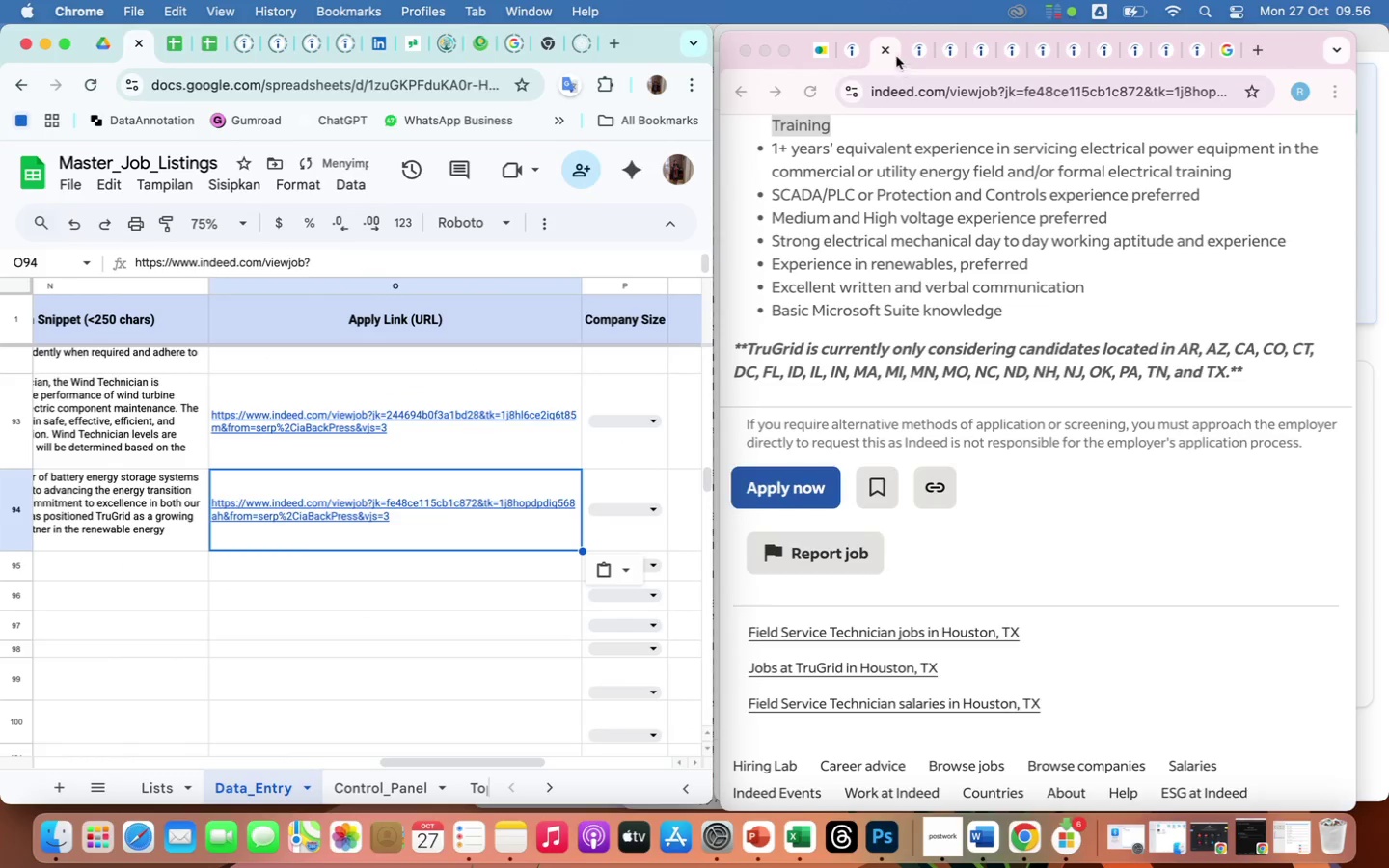 
left_click([885, 47])
 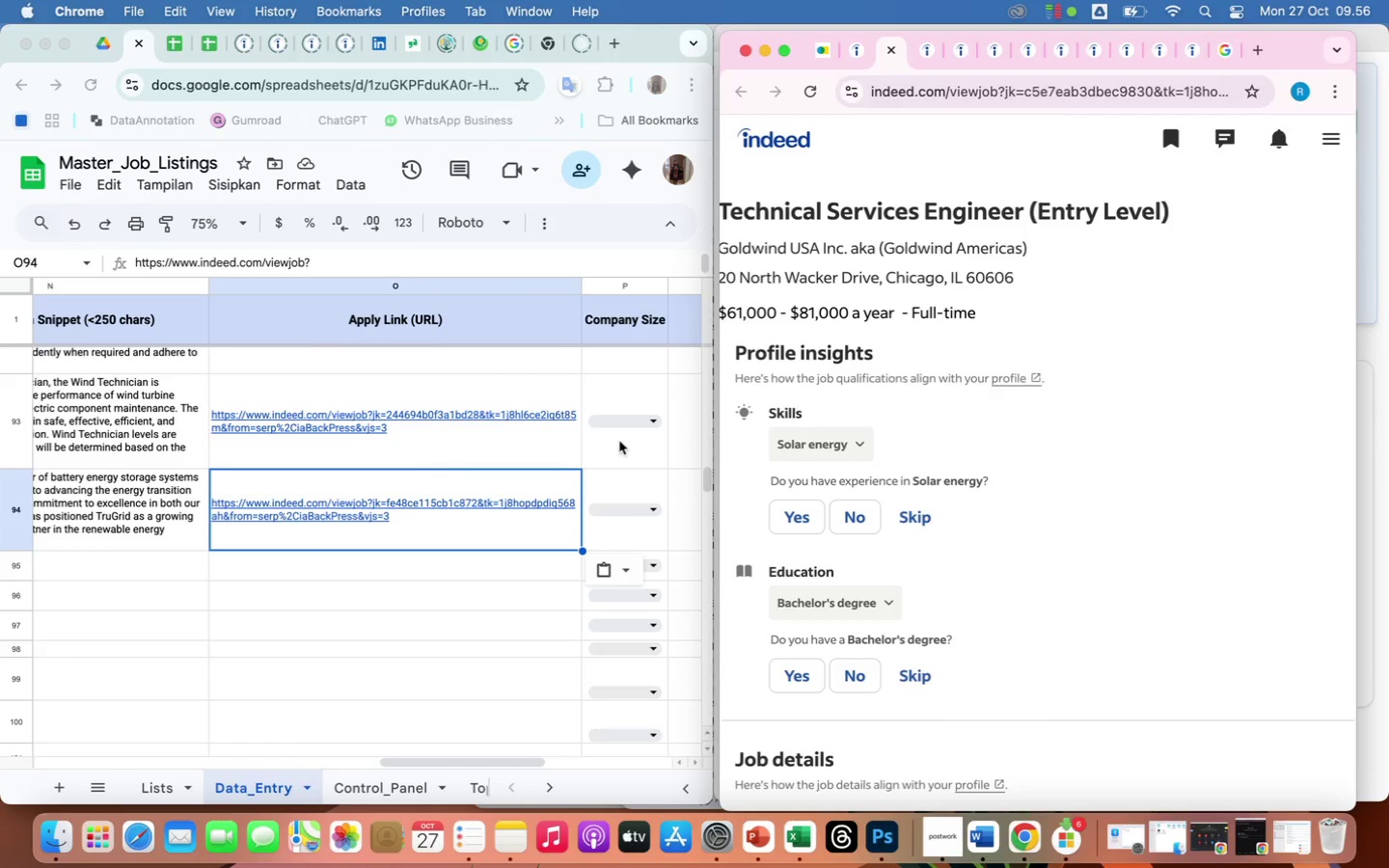 
scroll: coordinate [921, 393], scroll_direction: down, amount: 66.0
 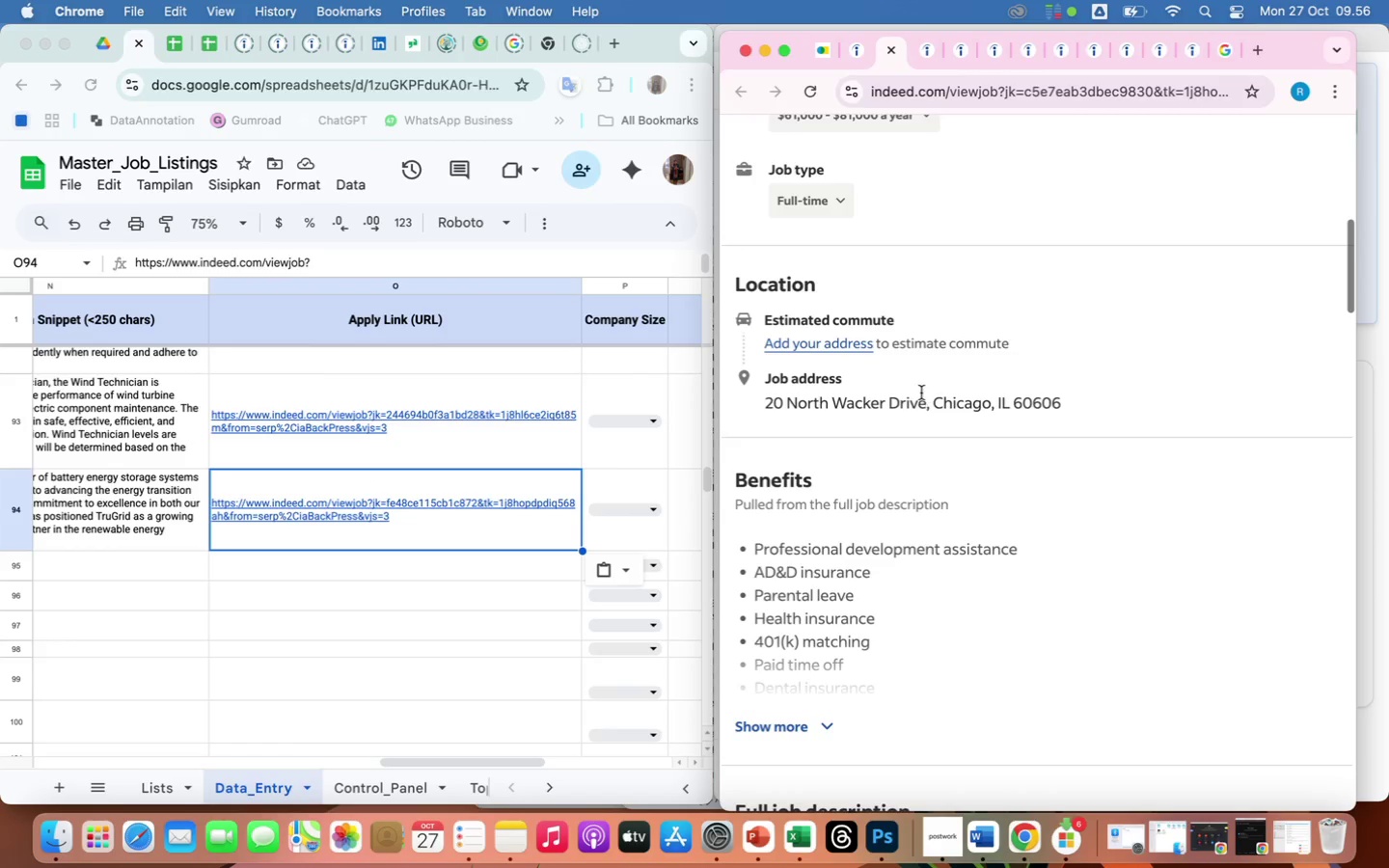 
scroll: coordinate [890, 293], scroll_direction: up, amount: 147.0
 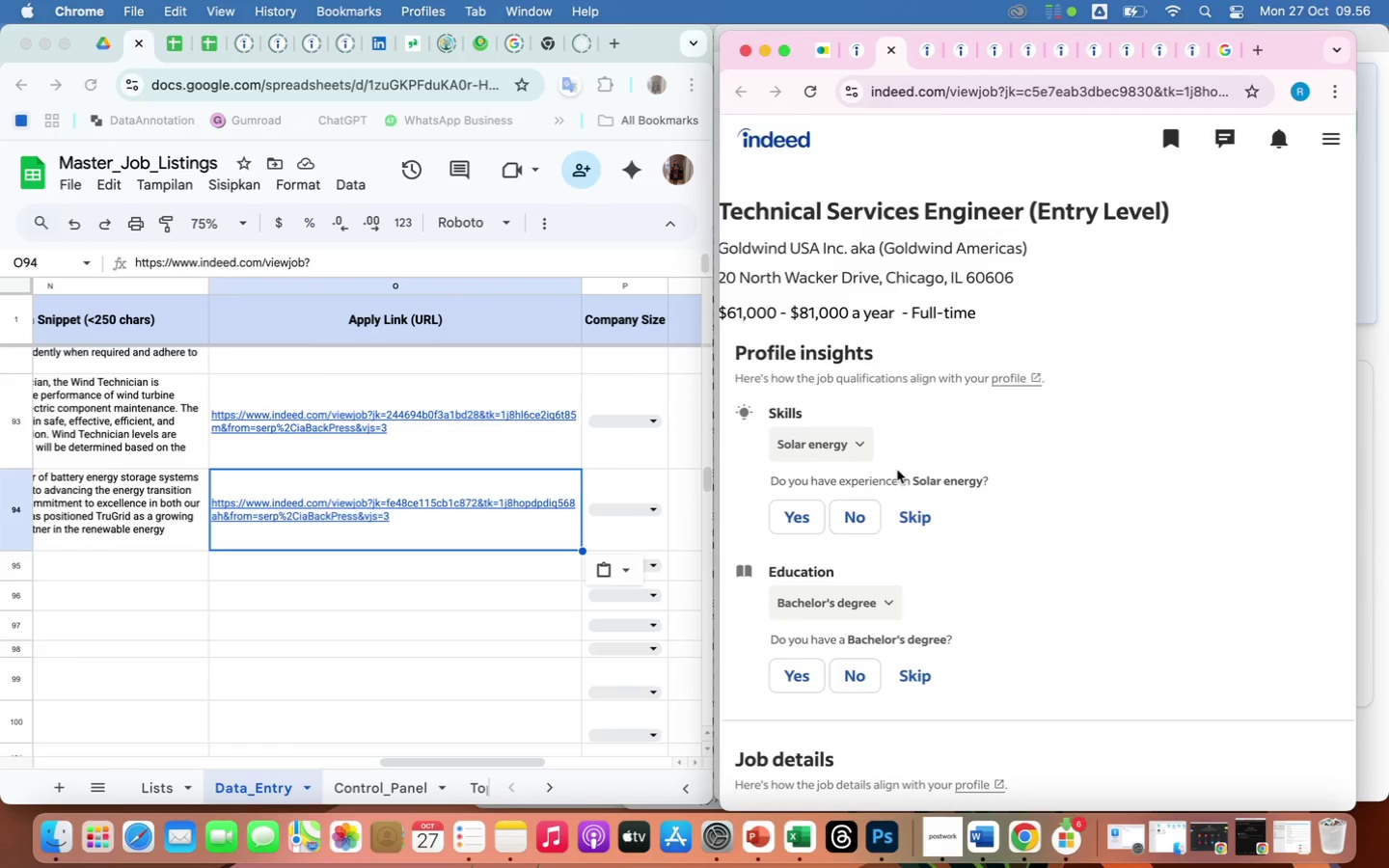 
scroll: coordinate [897, 470], scroll_direction: down, amount: 429.0
 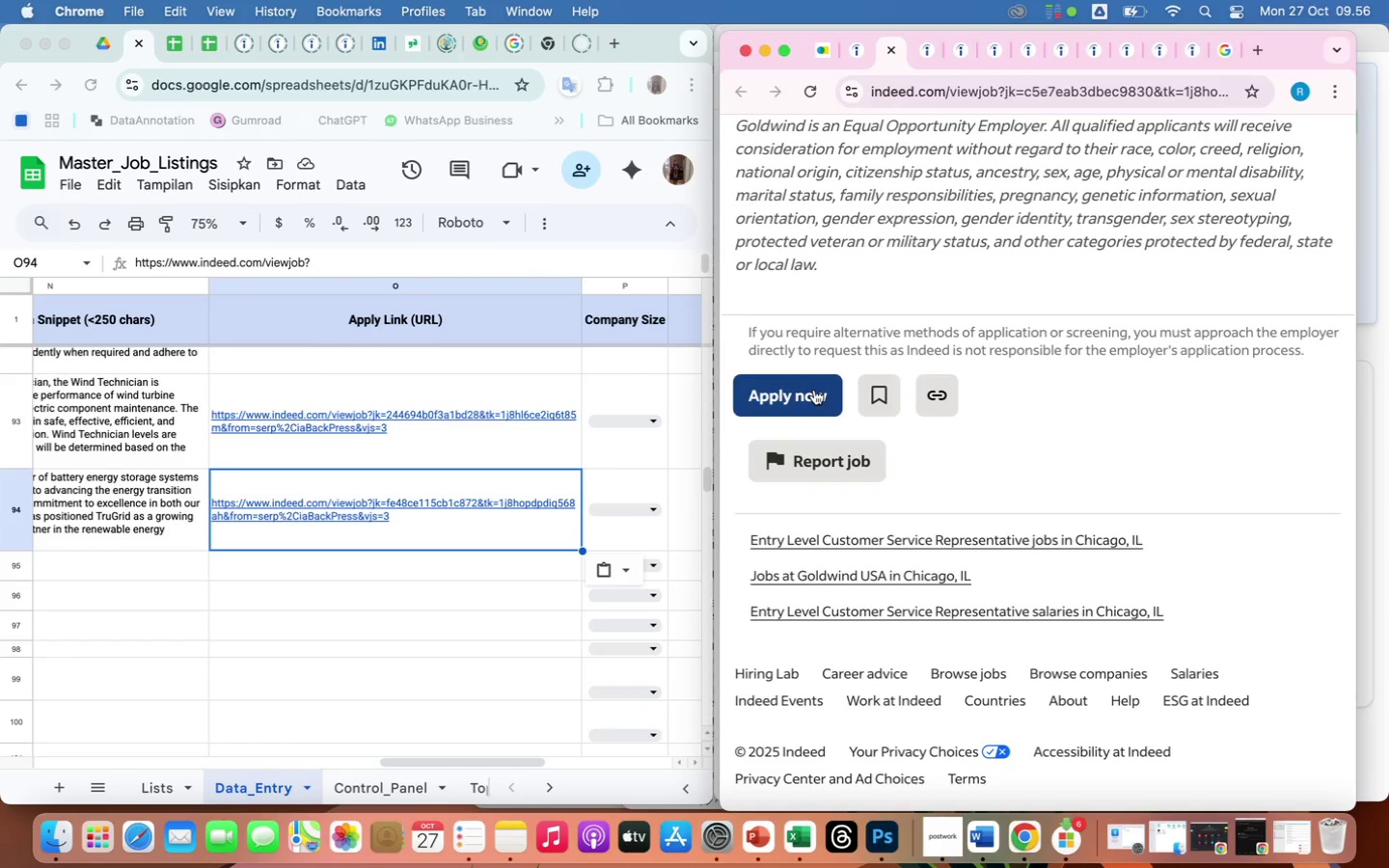 
left_click([814, 390])
 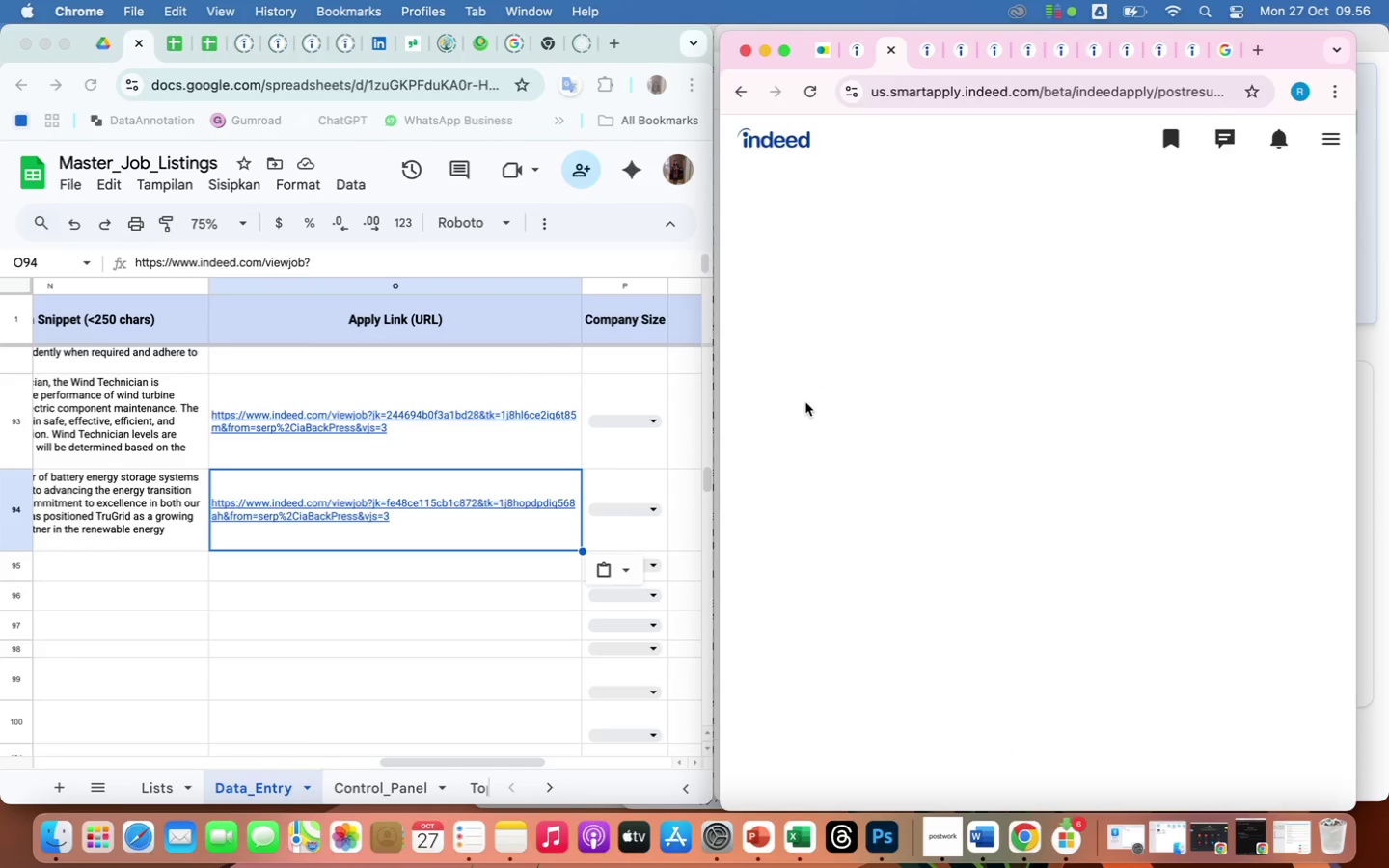 
wait(6.0)
 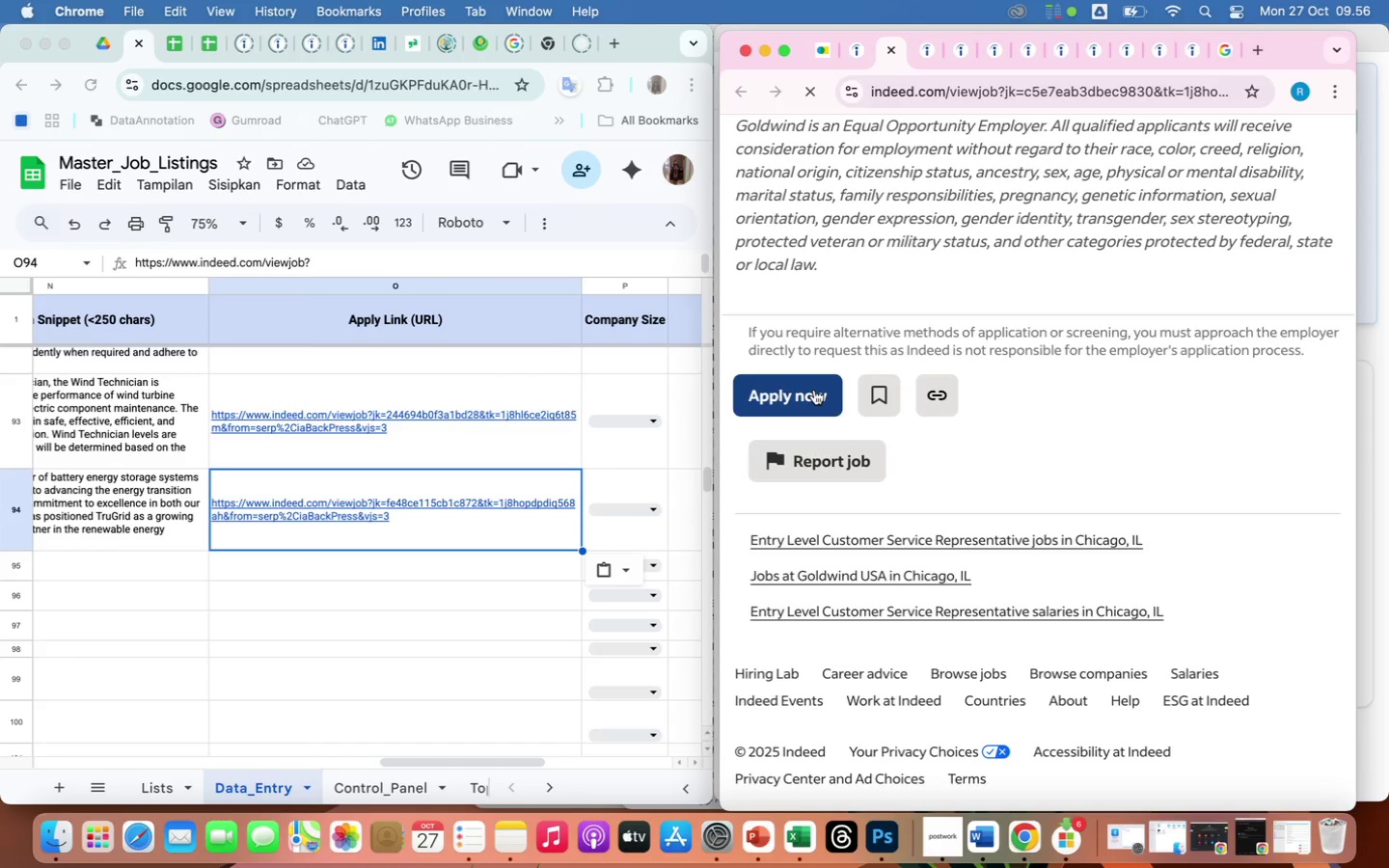 
left_click([739, 90])
 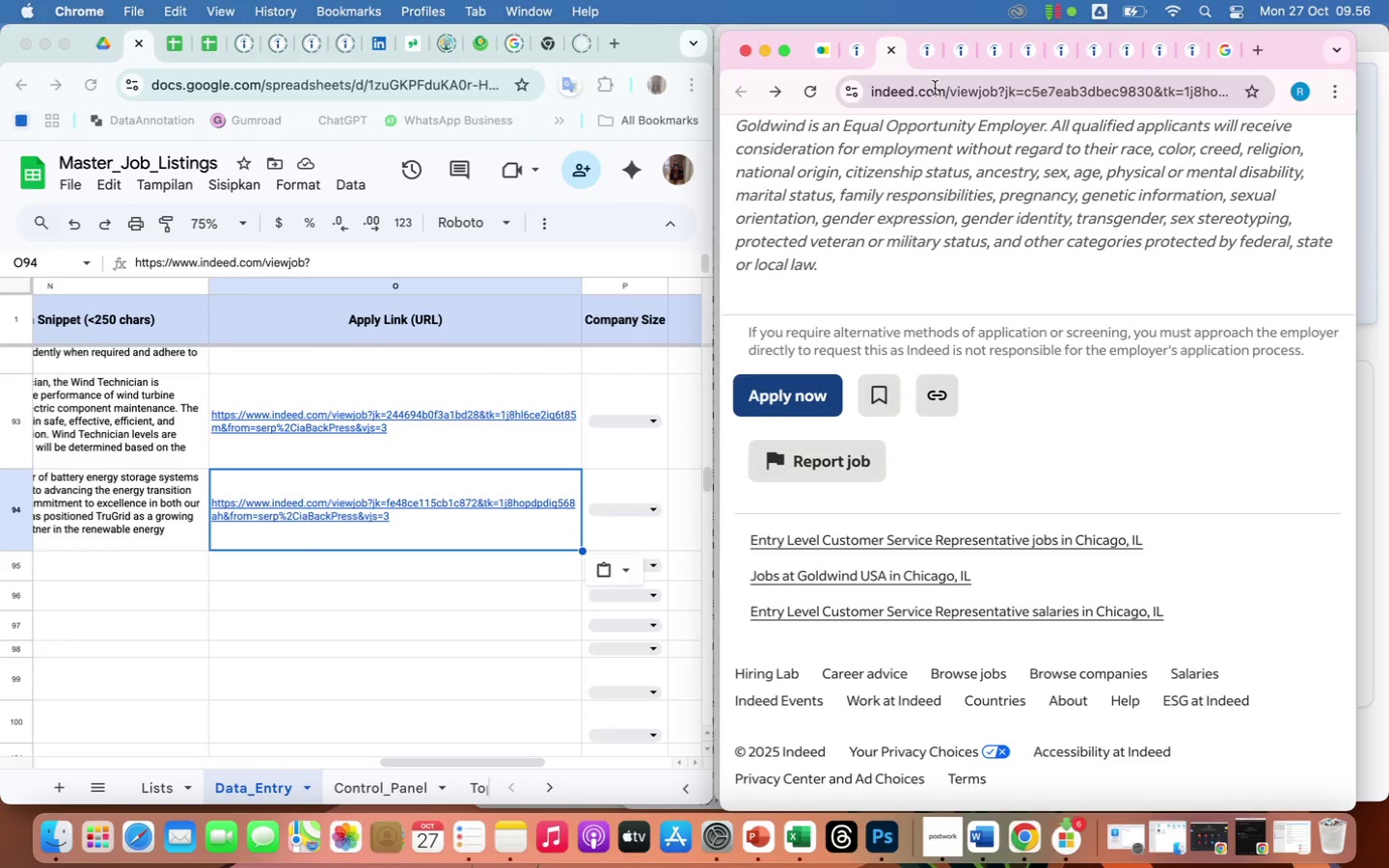 
left_click([935, 88])
 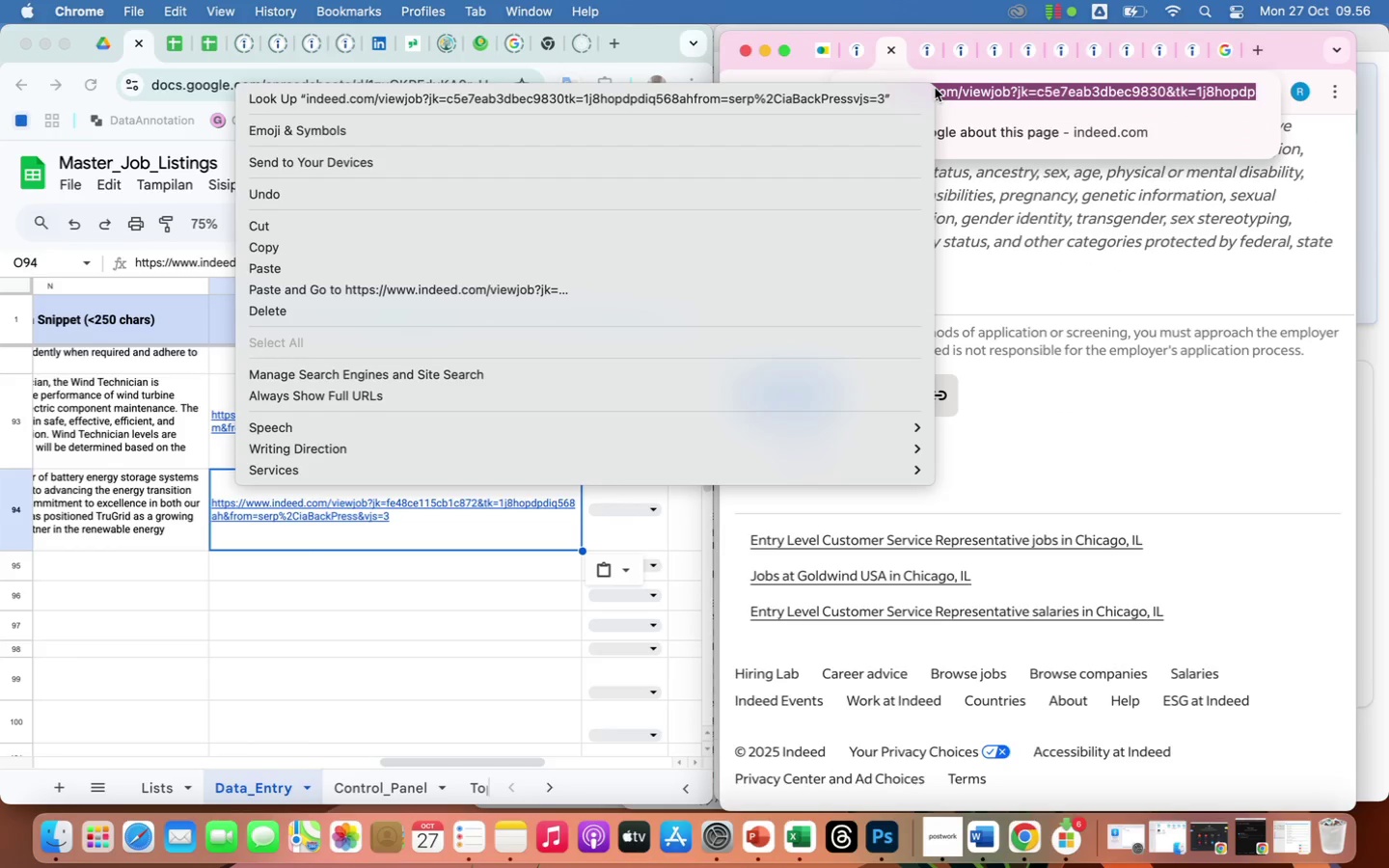 
right_click([935, 88])
 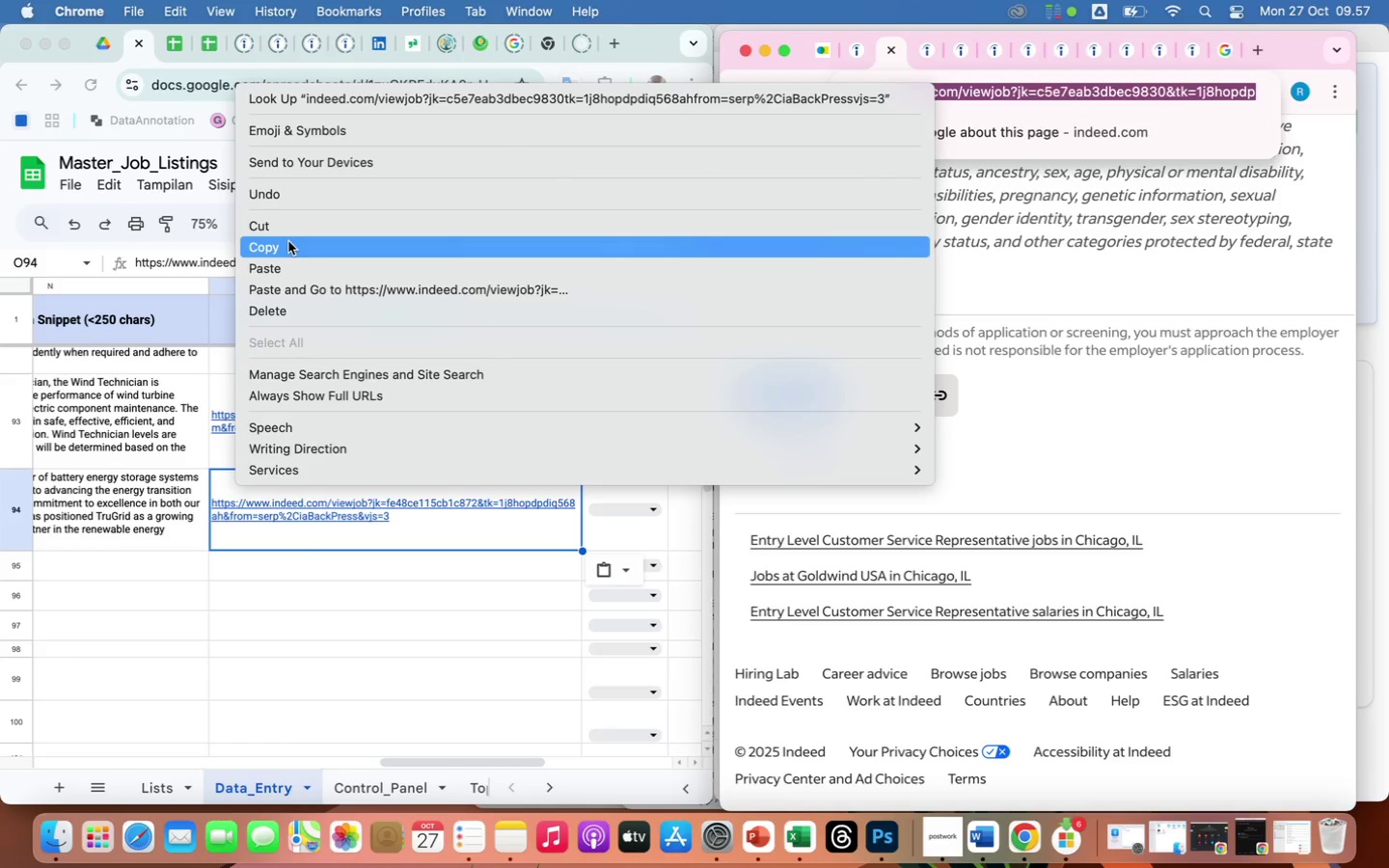 
left_click([286, 247])
 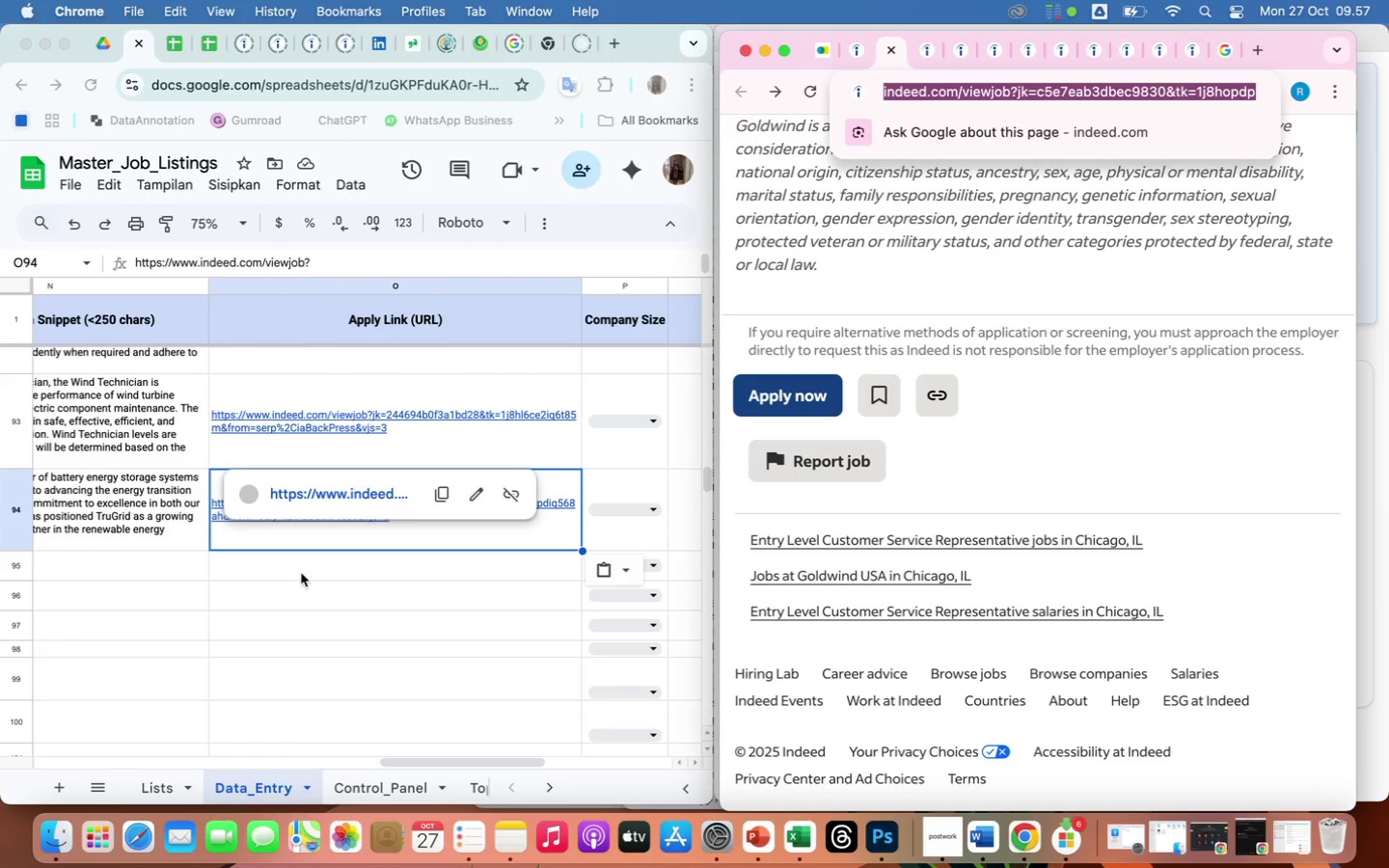 
left_click([299, 573])
 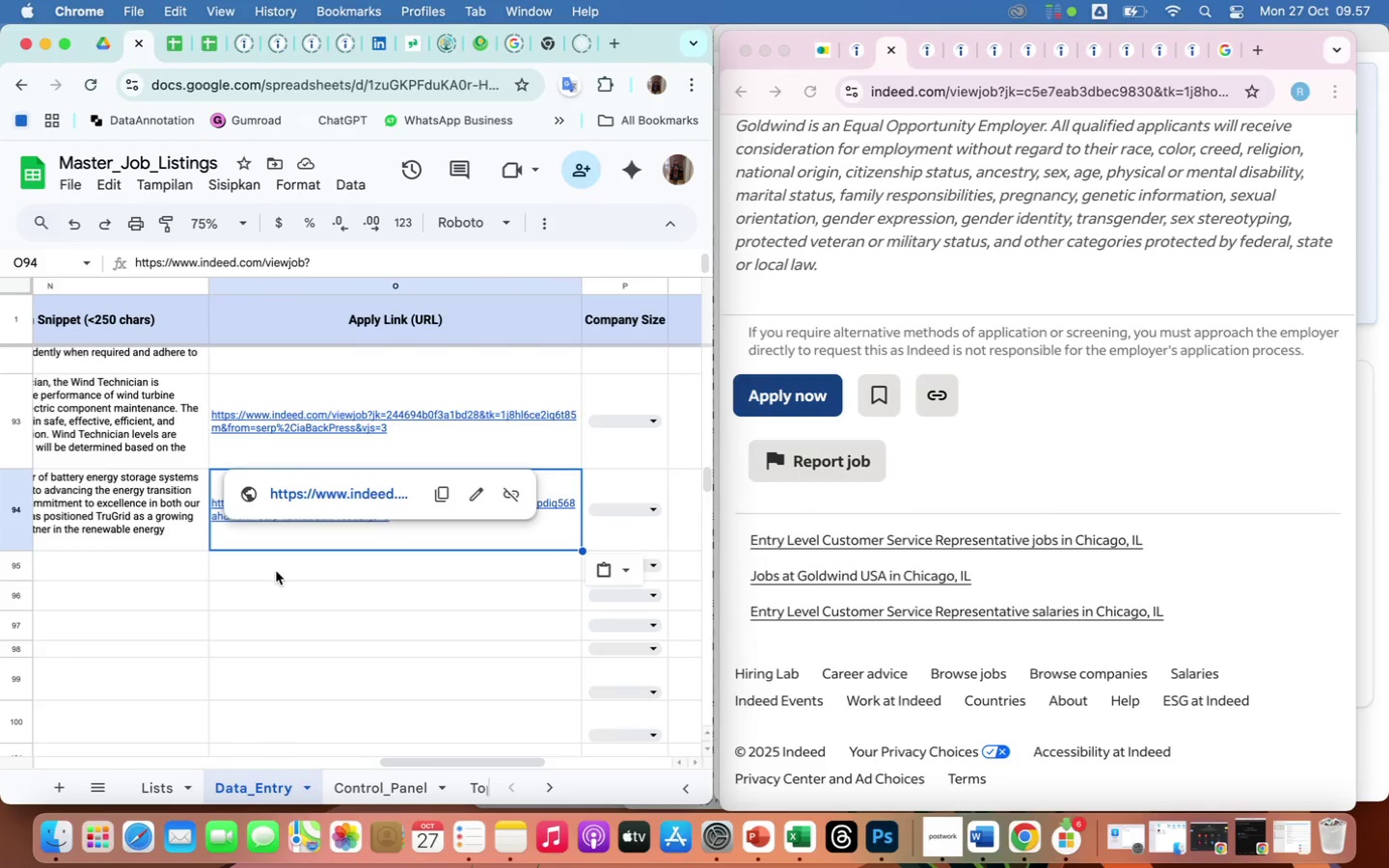 
left_click([276, 571])
 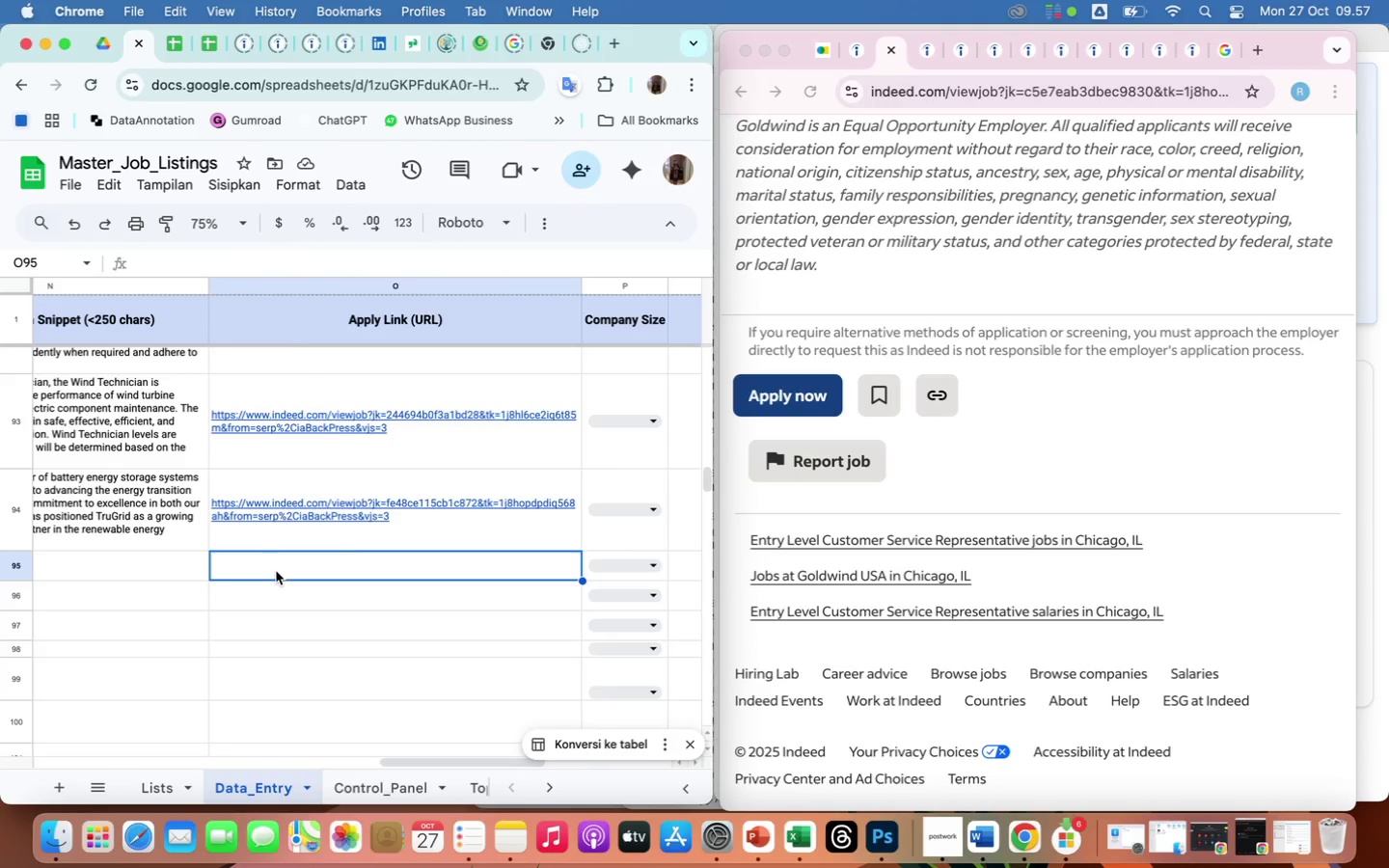 
right_click([276, 571])
 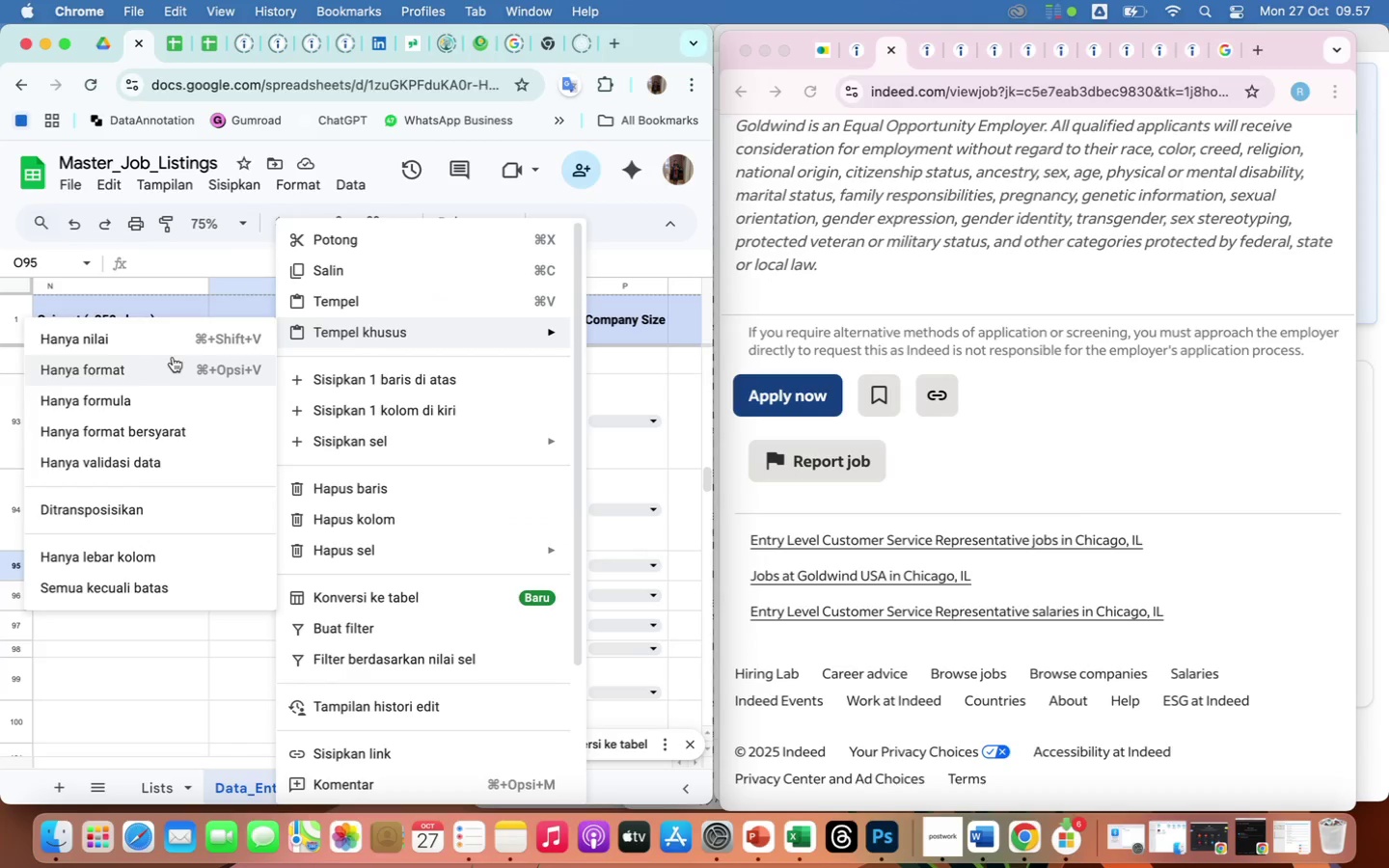 
left_click([148, 341])
 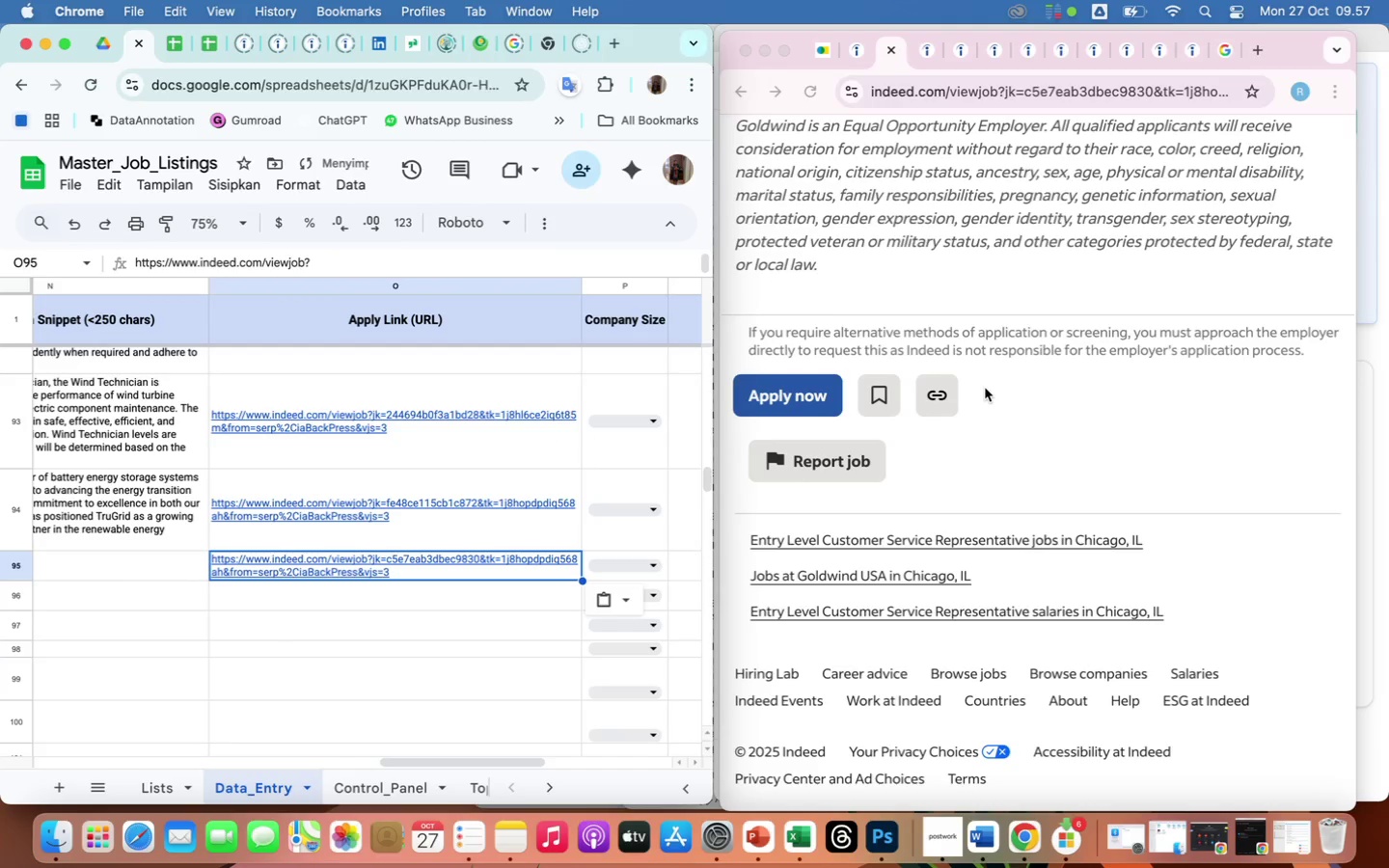 
scroll: coordinate [985, 388], scroll_direction: up, amount: 127.0
 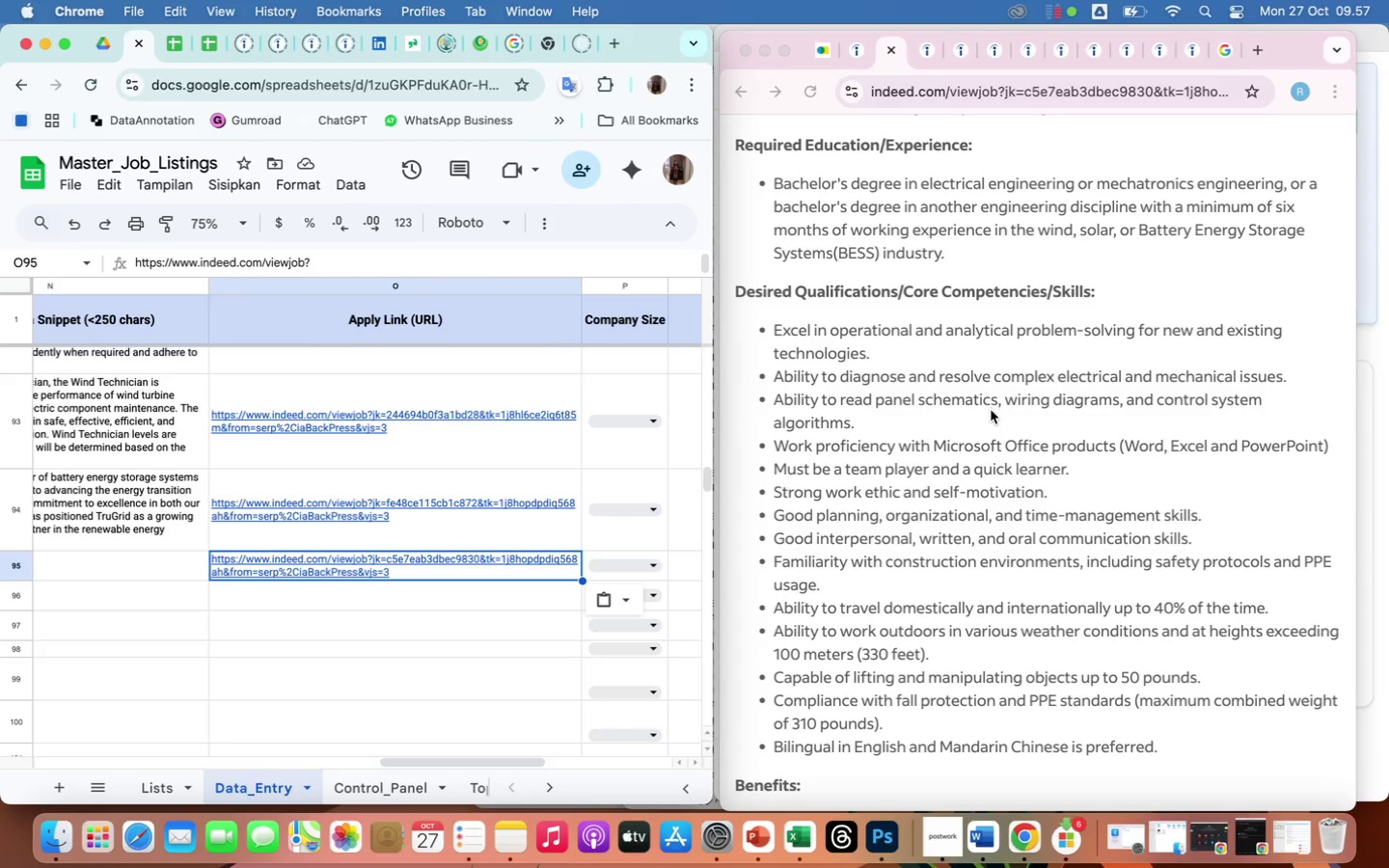 
wait(6.87)
 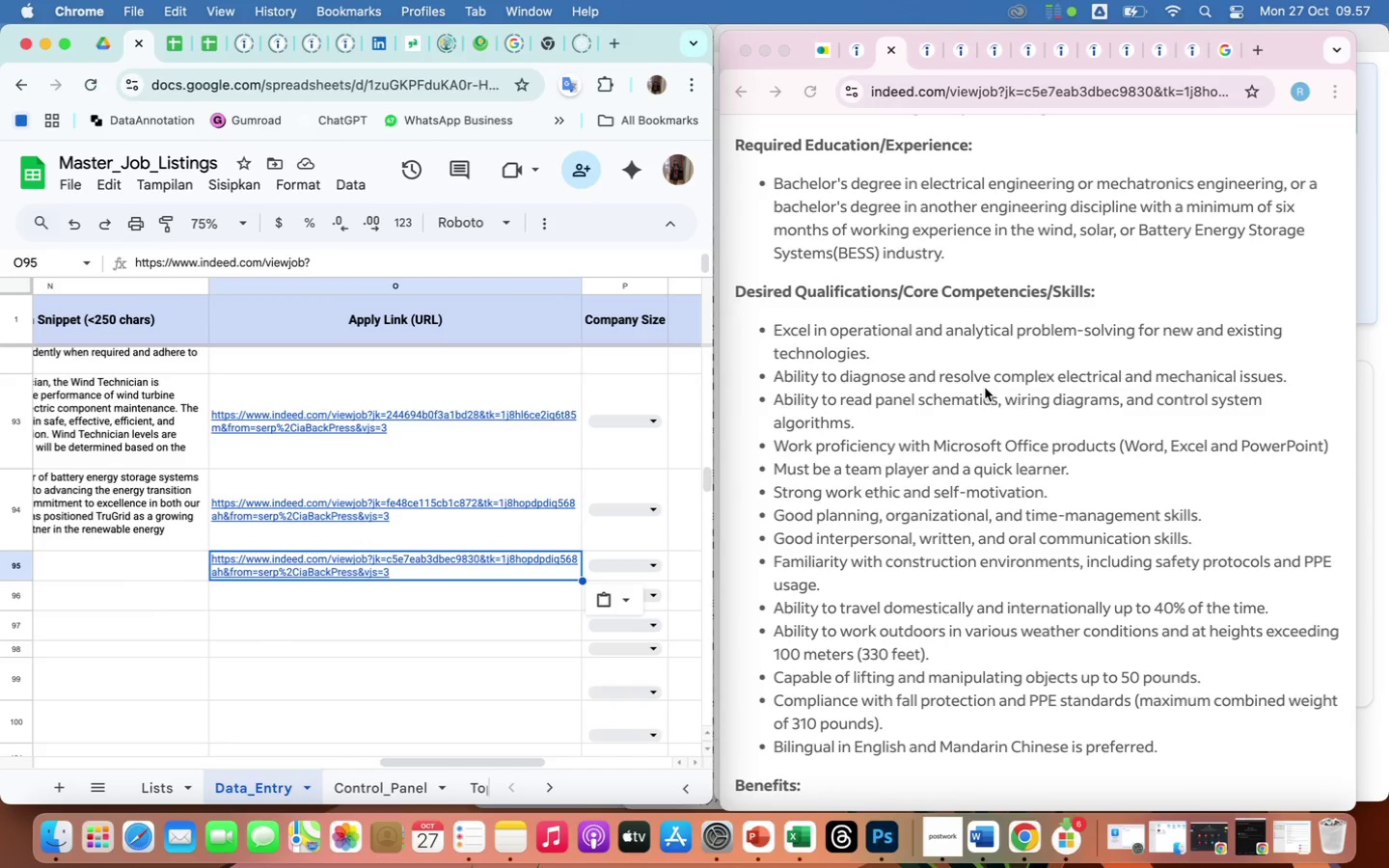 
left_click([1137, 431])
 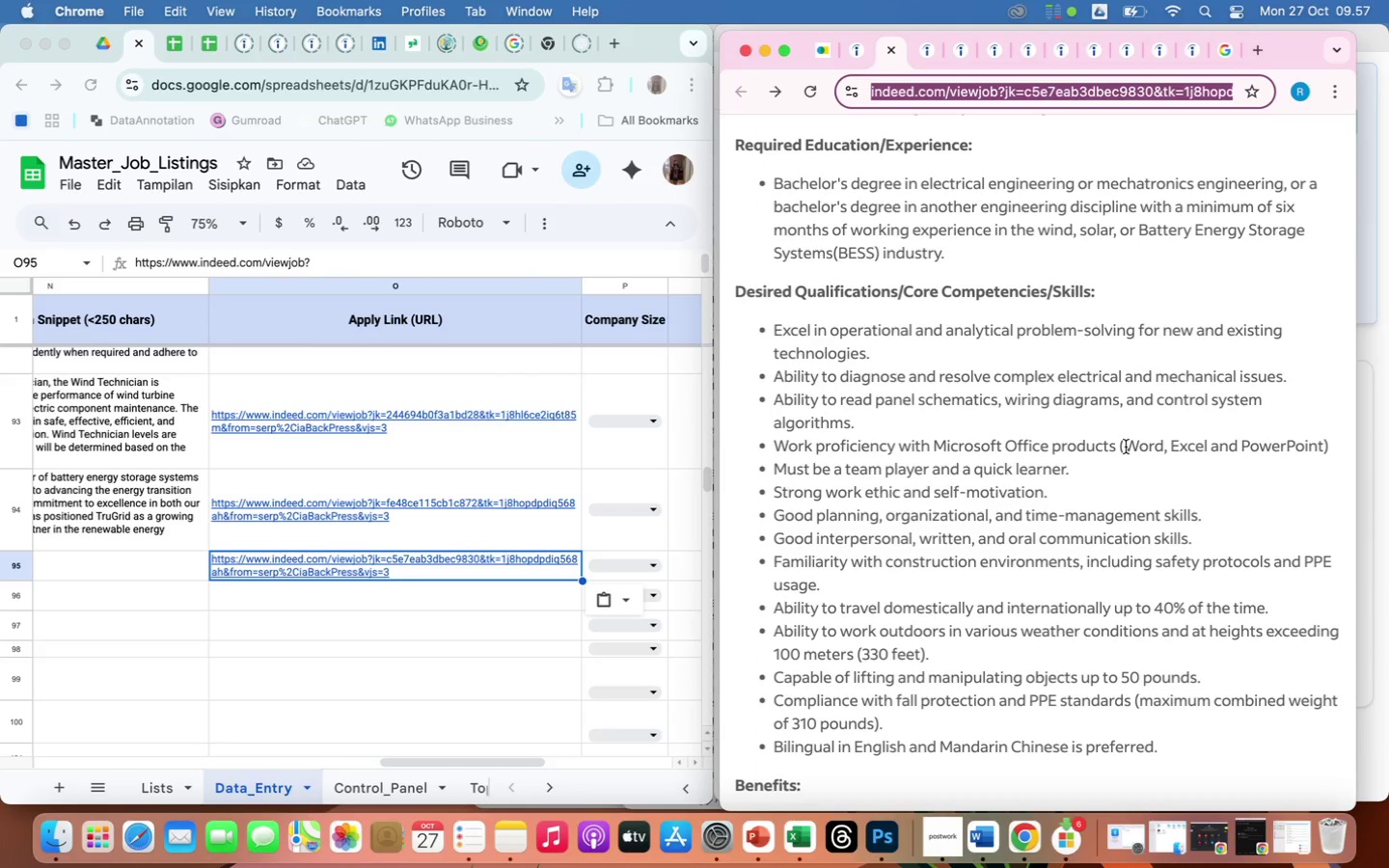 
left_click_drag(start_coordinate=[1126, 447], to_coordinate=[1324, 453])
 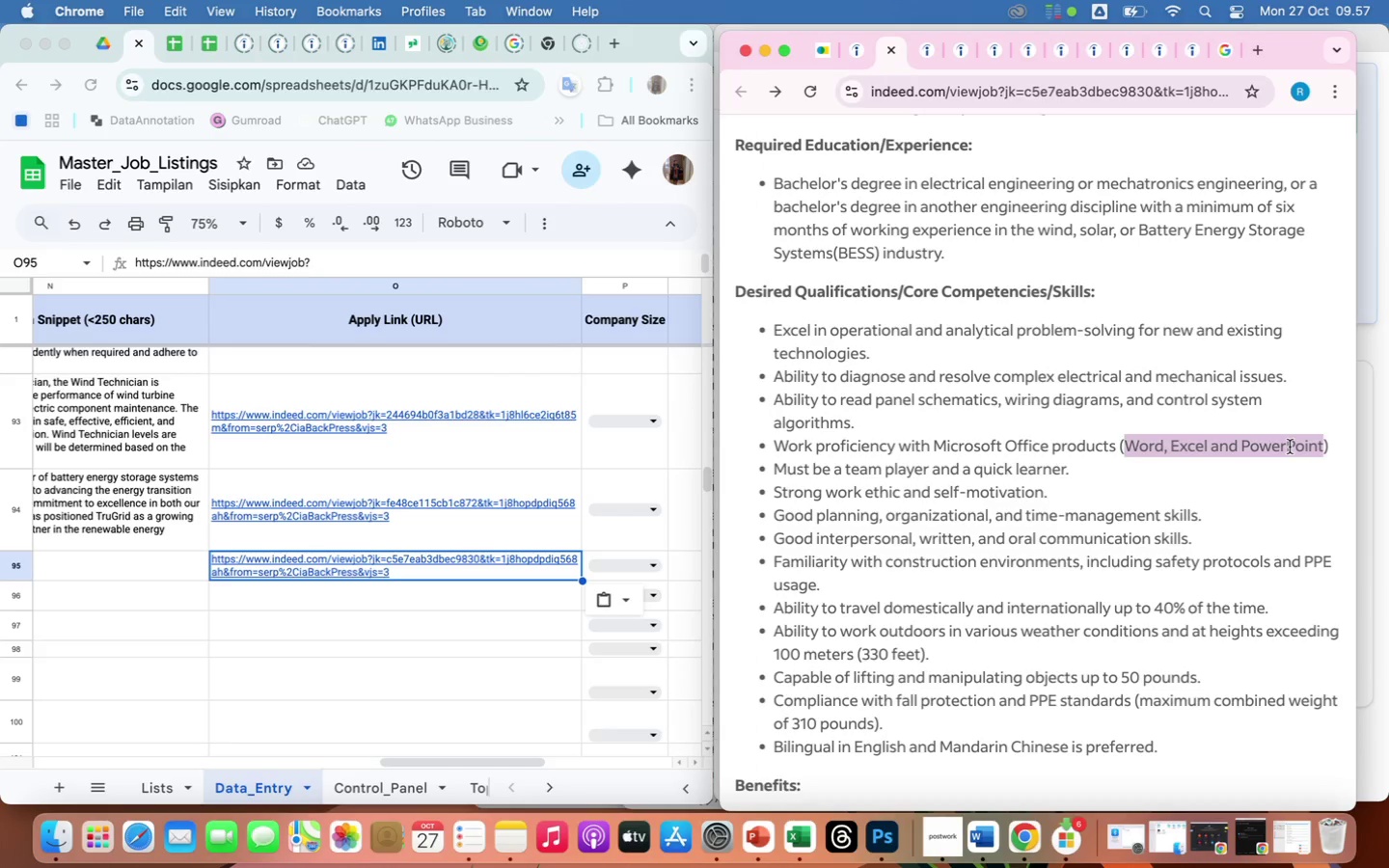 
right_click([1290, 447])
 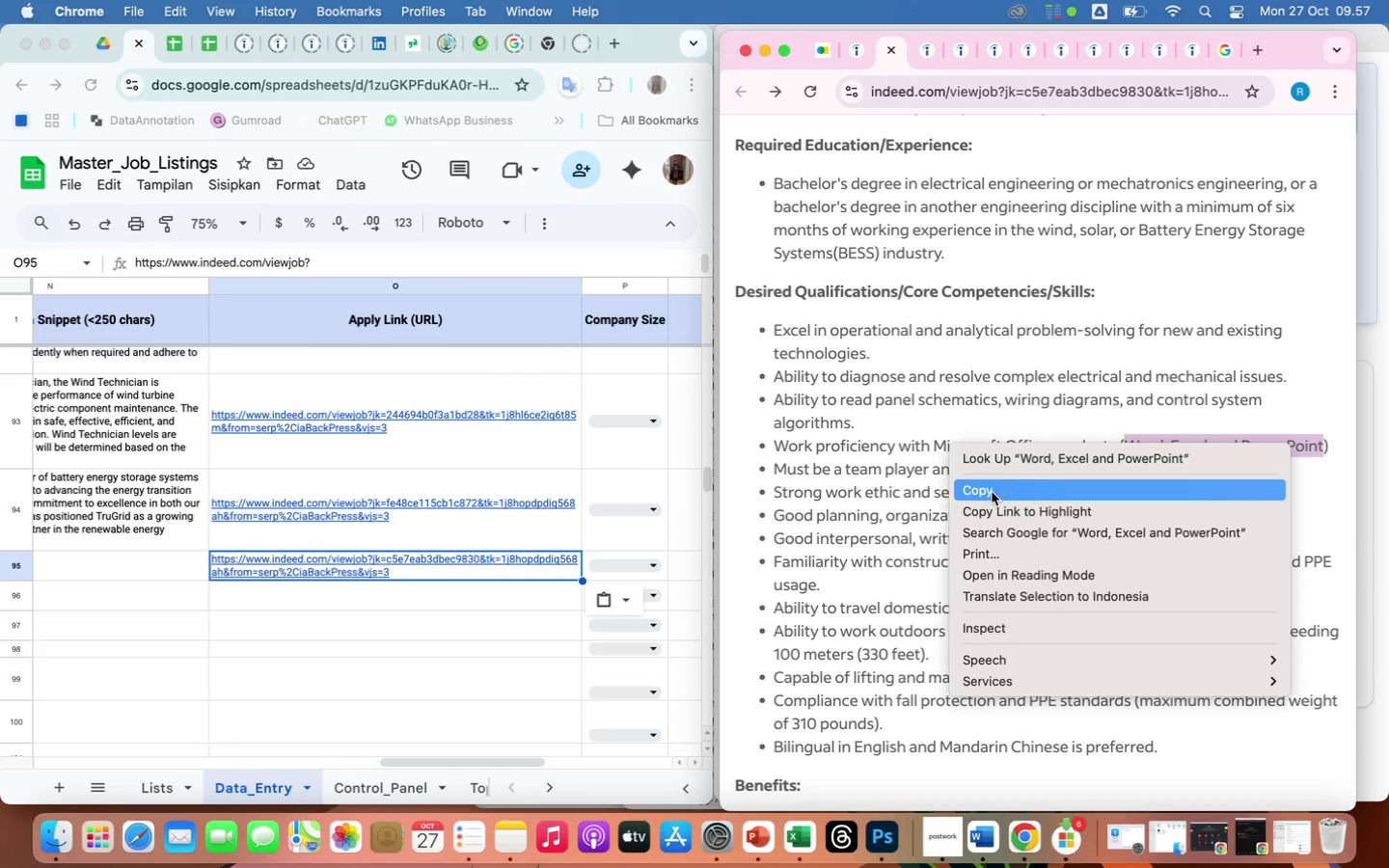 
left_click([992, 492])
 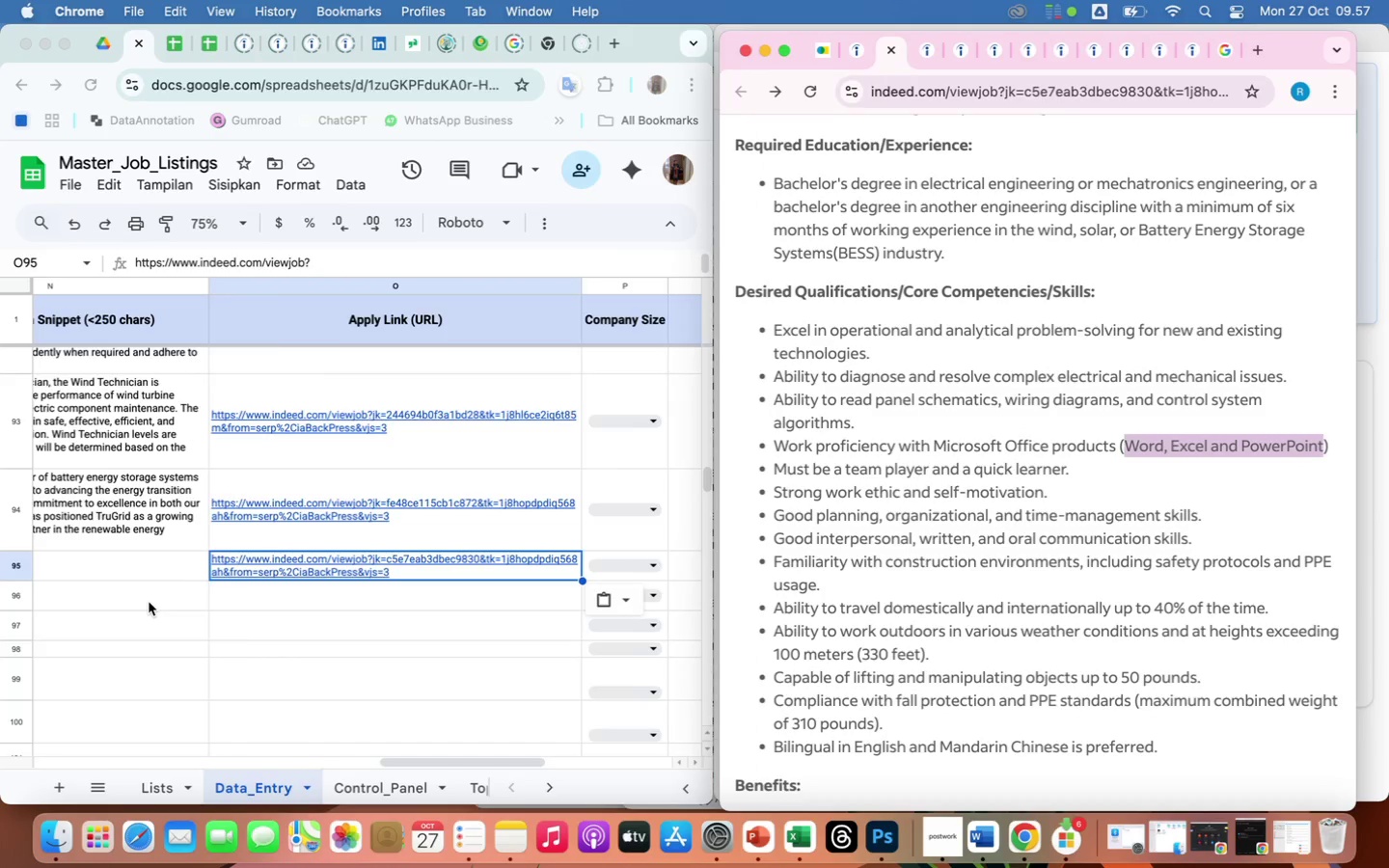 
scroll: coordinate [149, 602], scroll_direction: up, amount: 54.0
 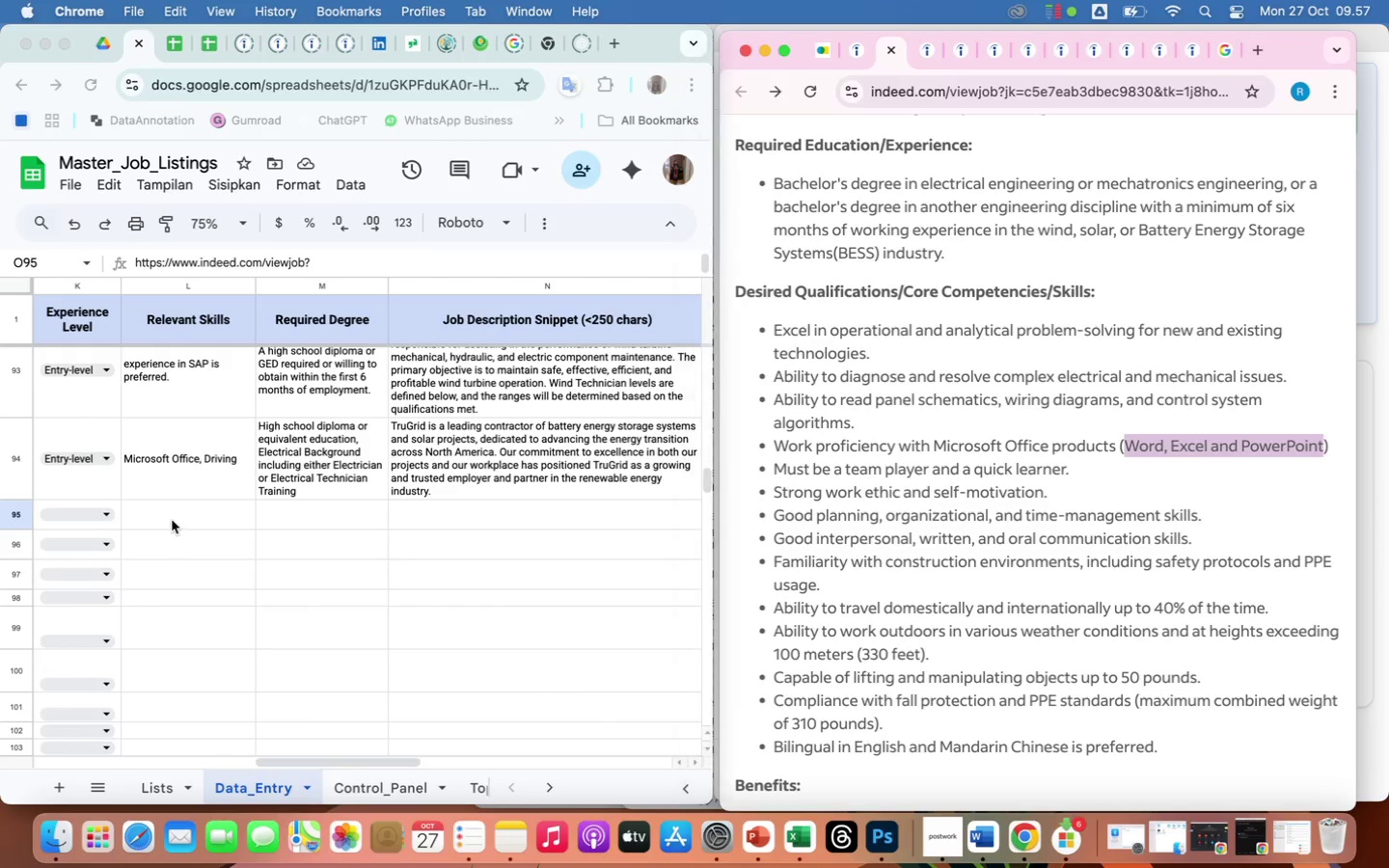 
left_click([172, 520])
 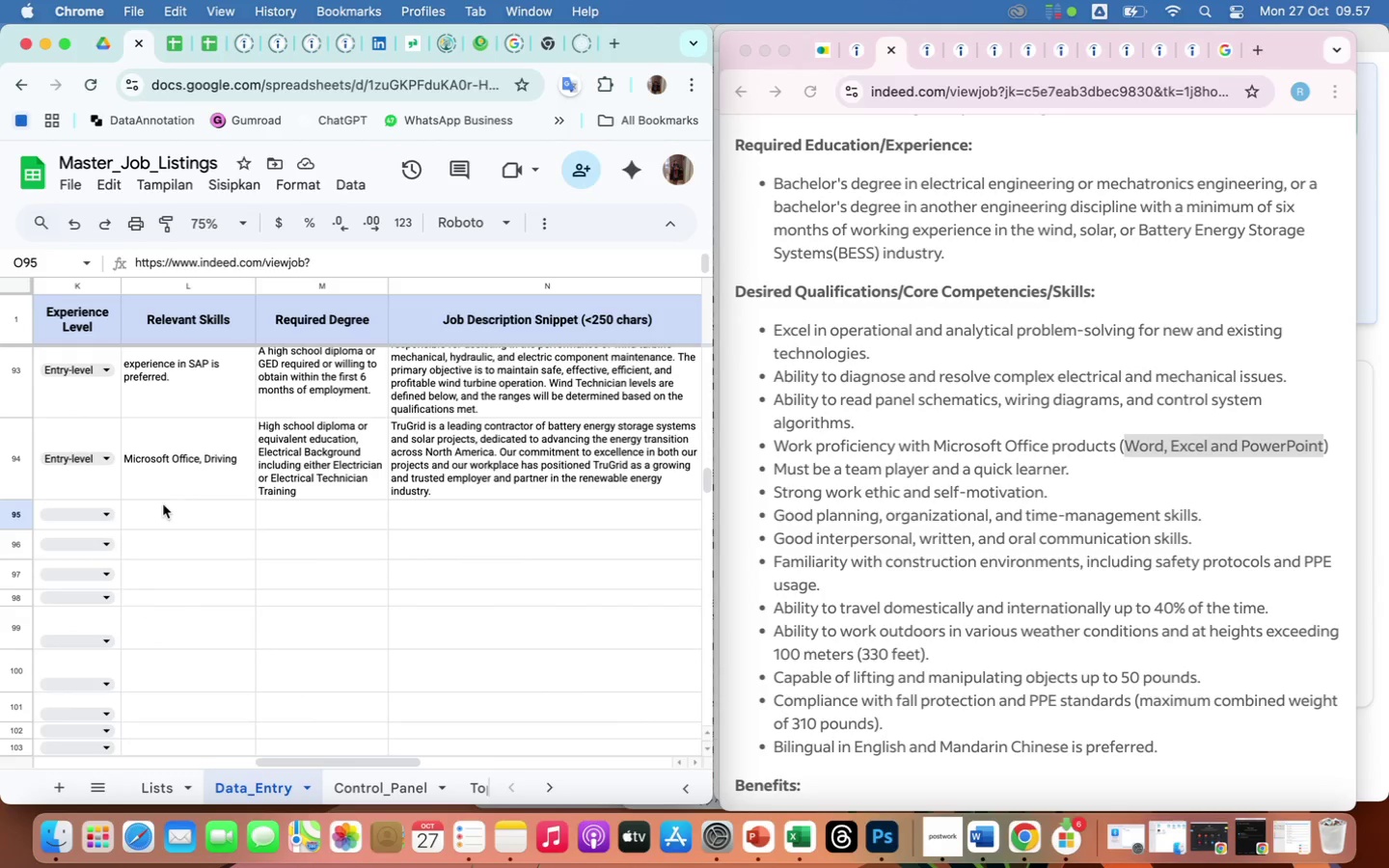 
left_click([163, 504])
 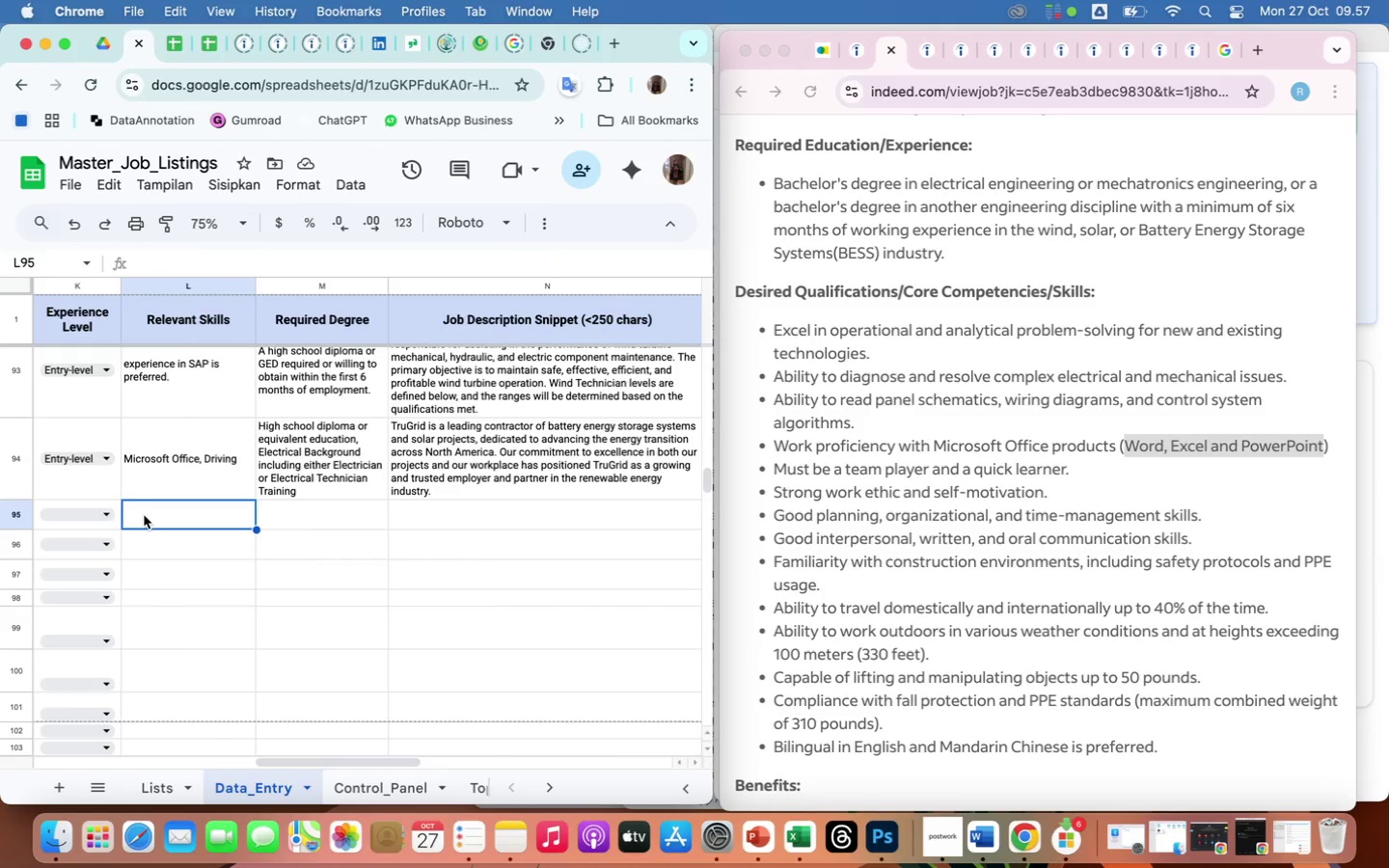 
right_click([144, 515])
 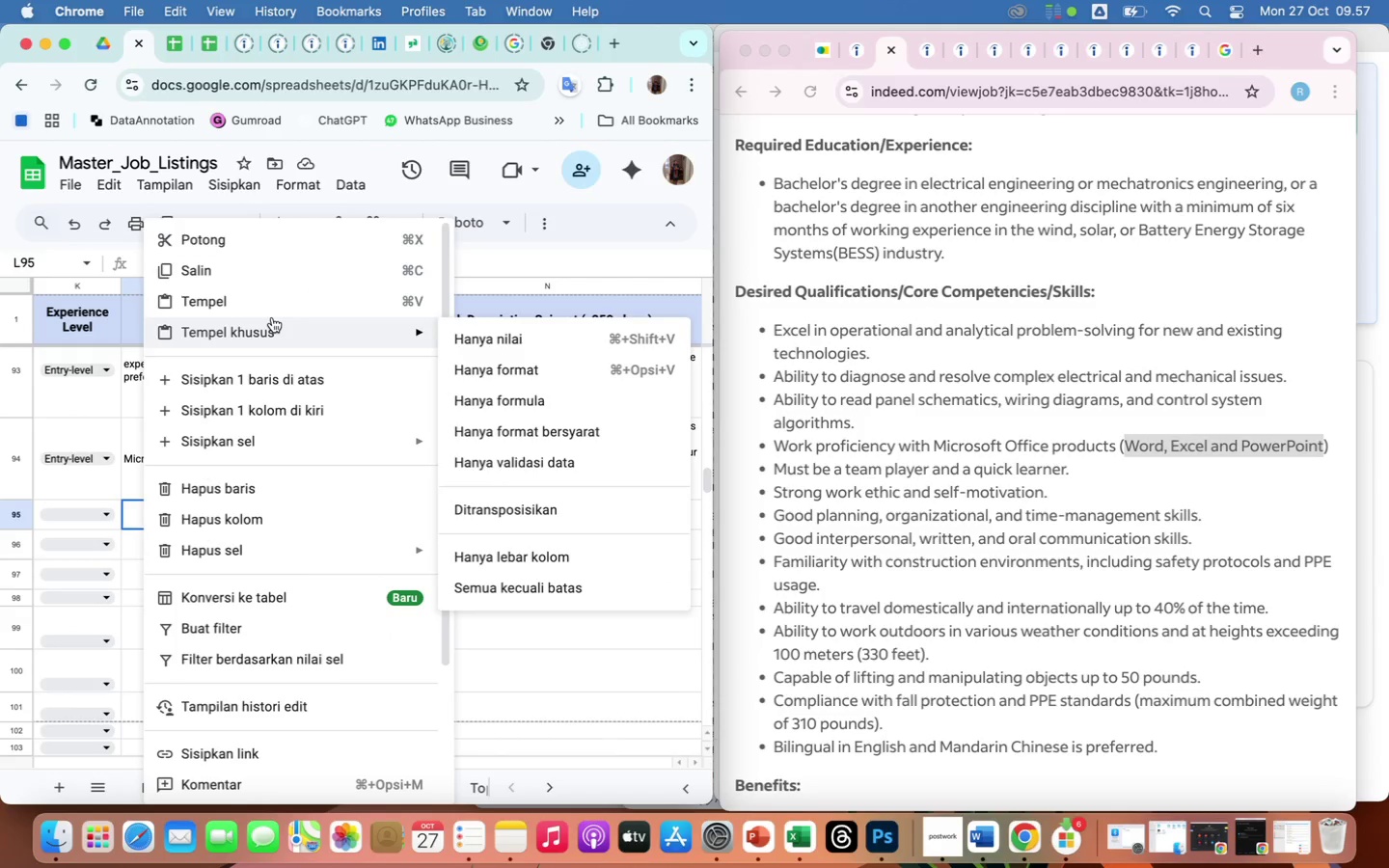 
left_click([502, 333])
 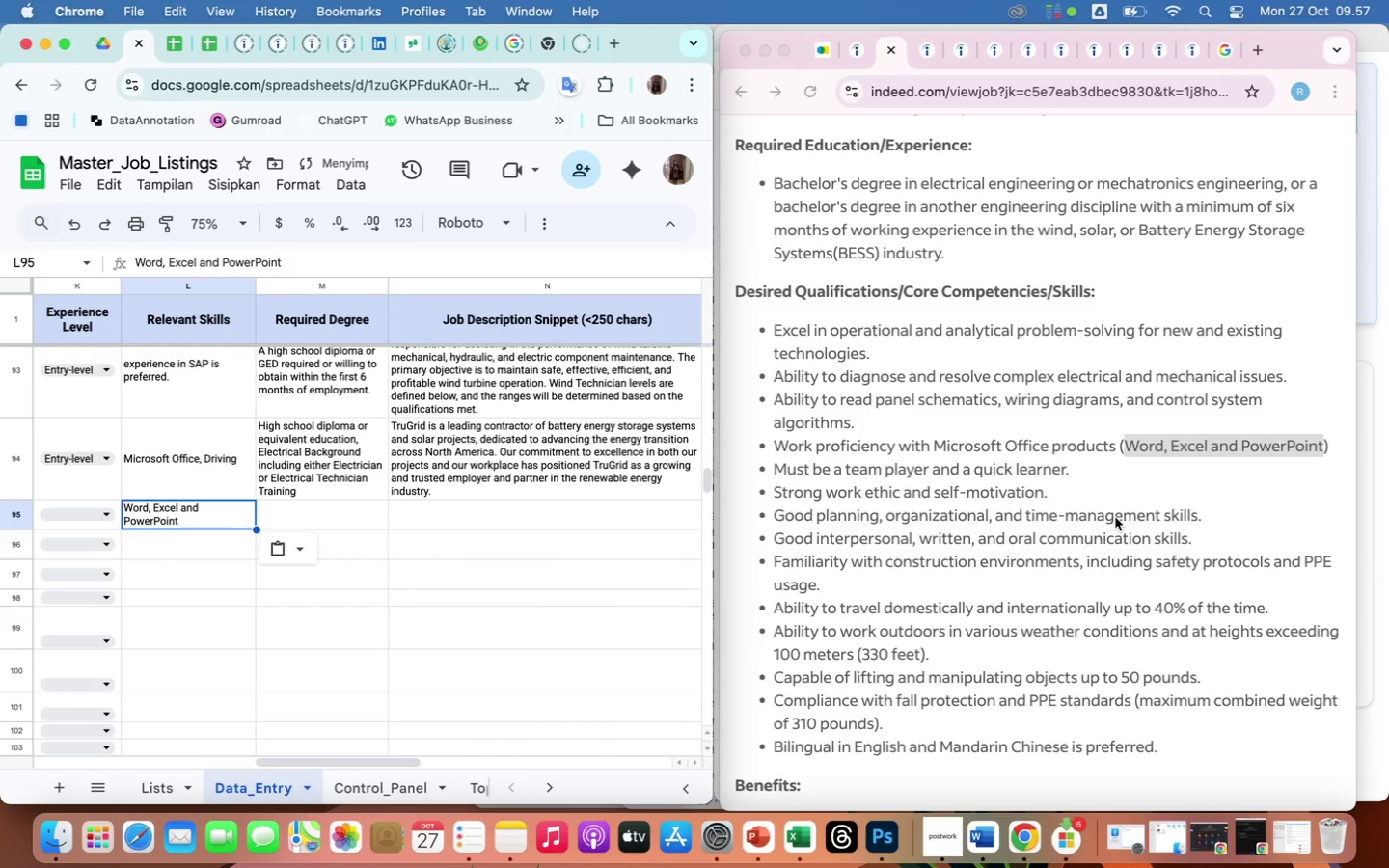 
left_click([1115, 517])
 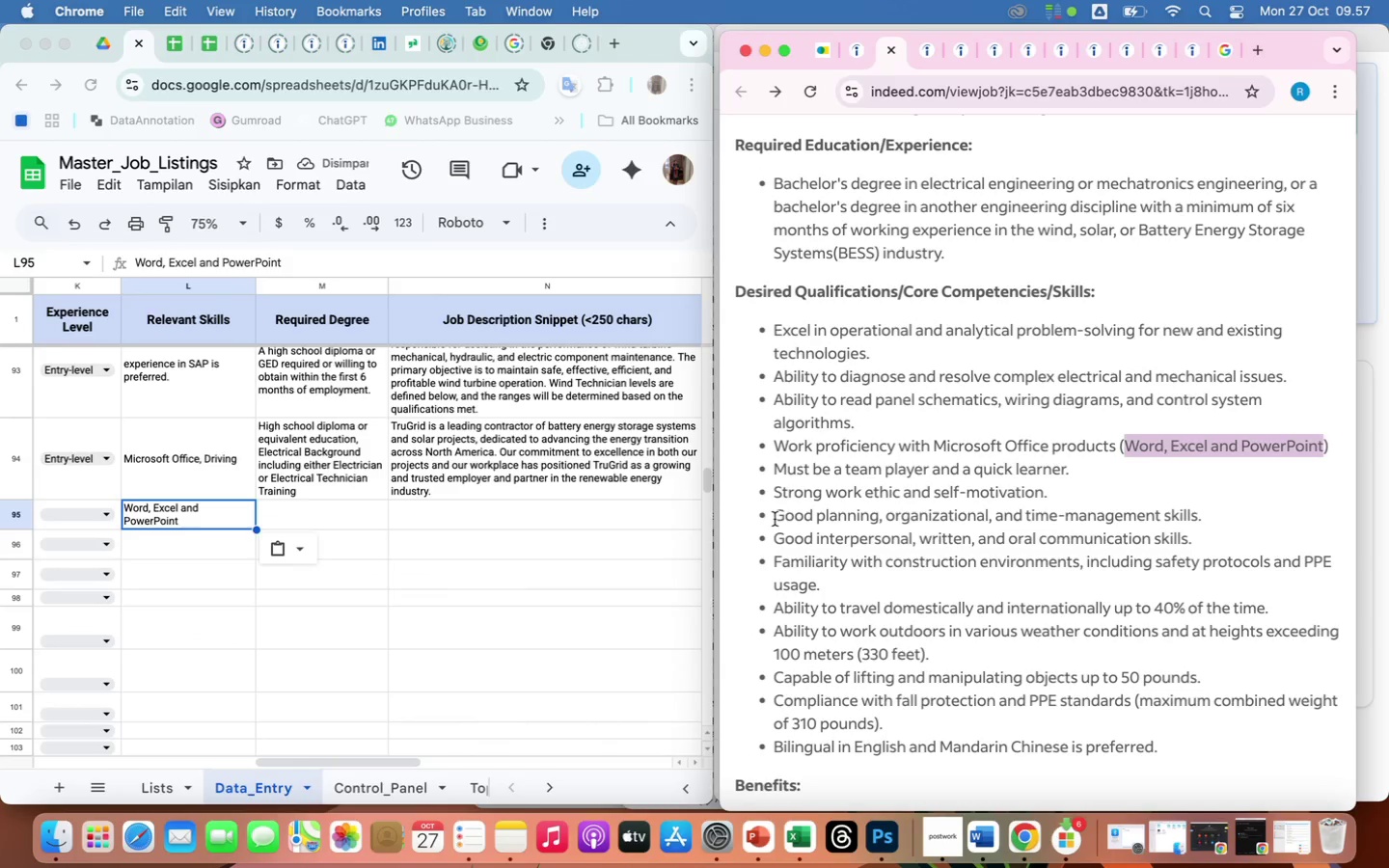 
left_click_drag(start_coordinate=[774, 516], to_coordinate=[1196, 537])
 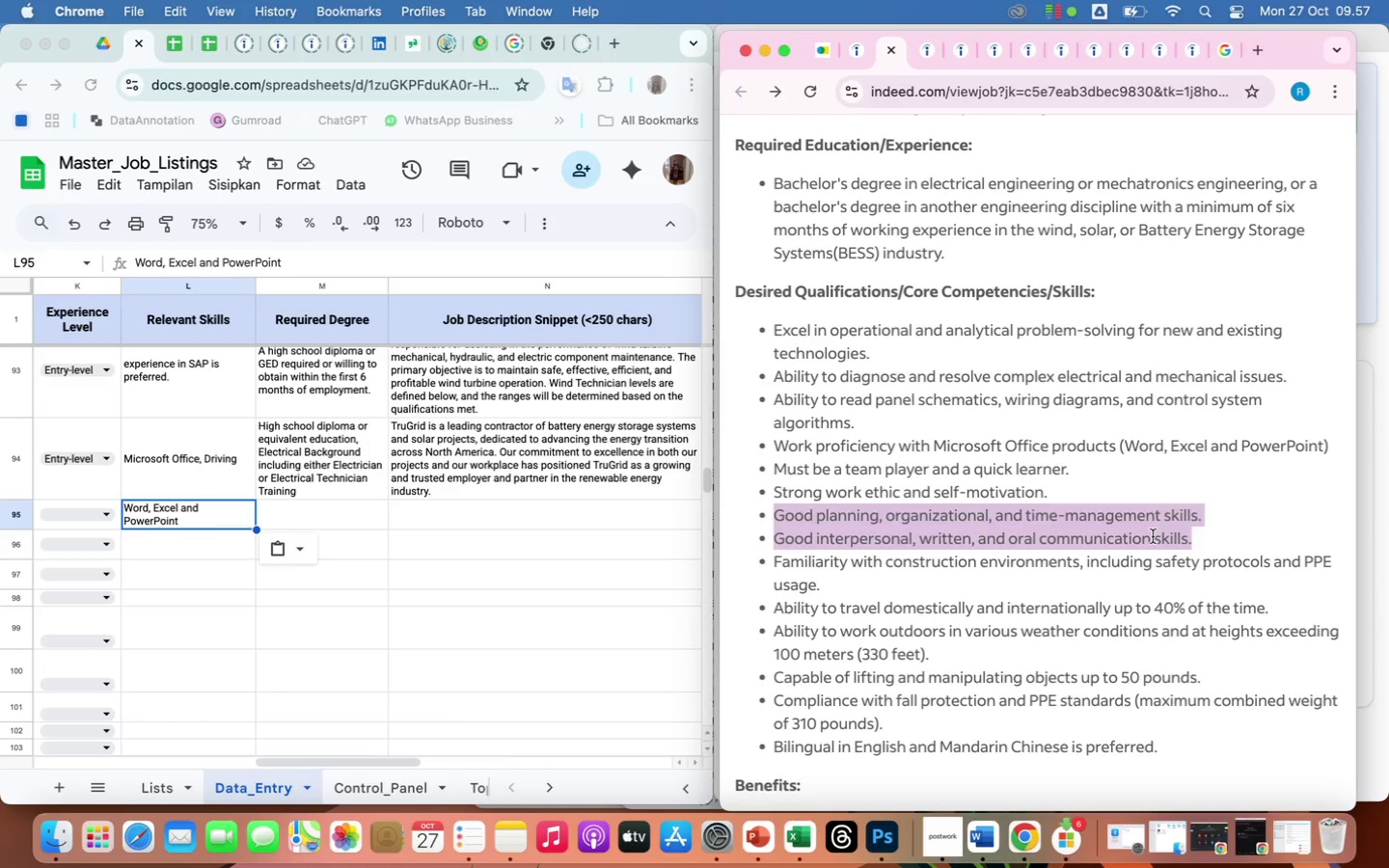 
right_click([1153, 536])
 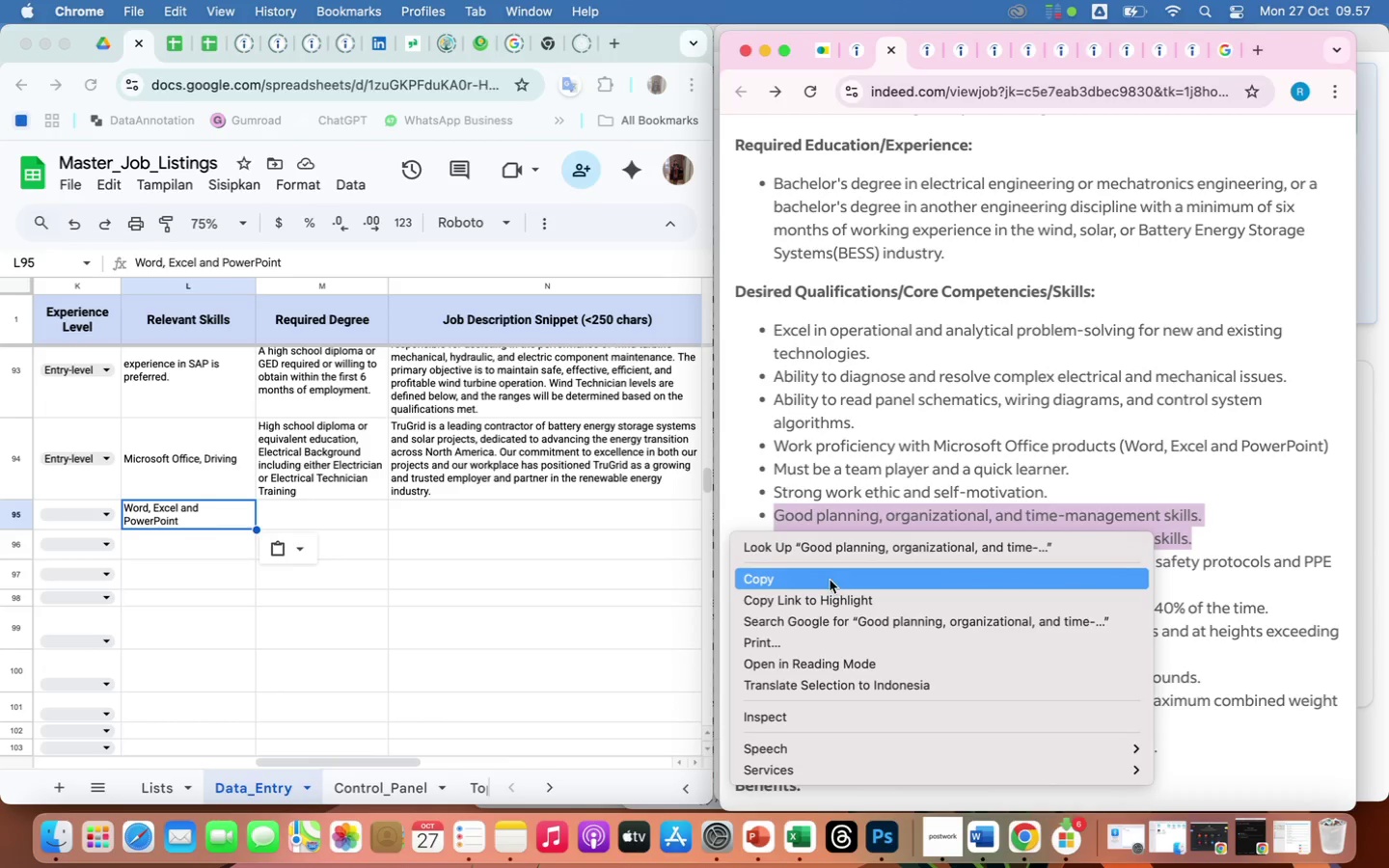 
left_click([828, 580])
 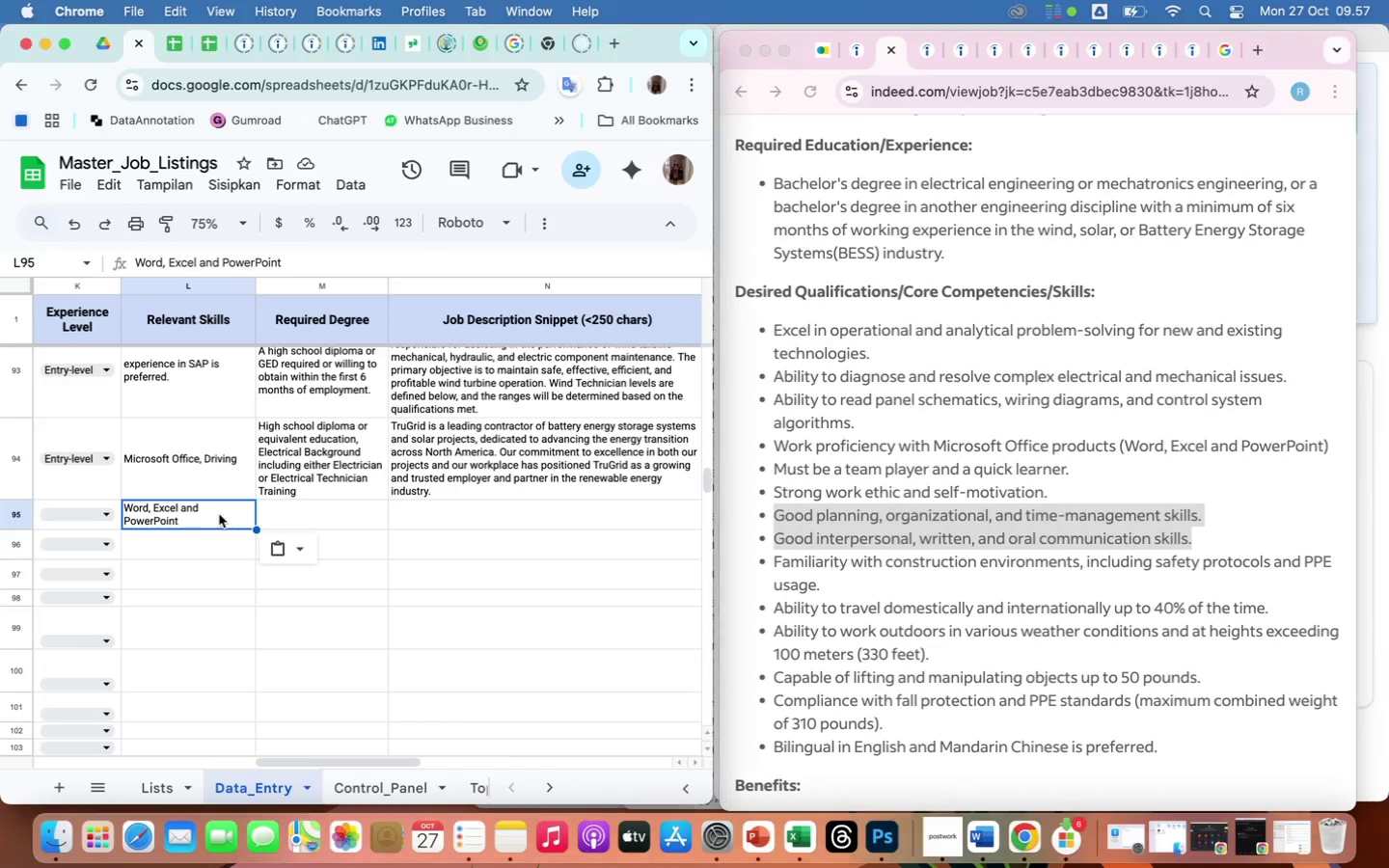 
double_click([219, 514])
 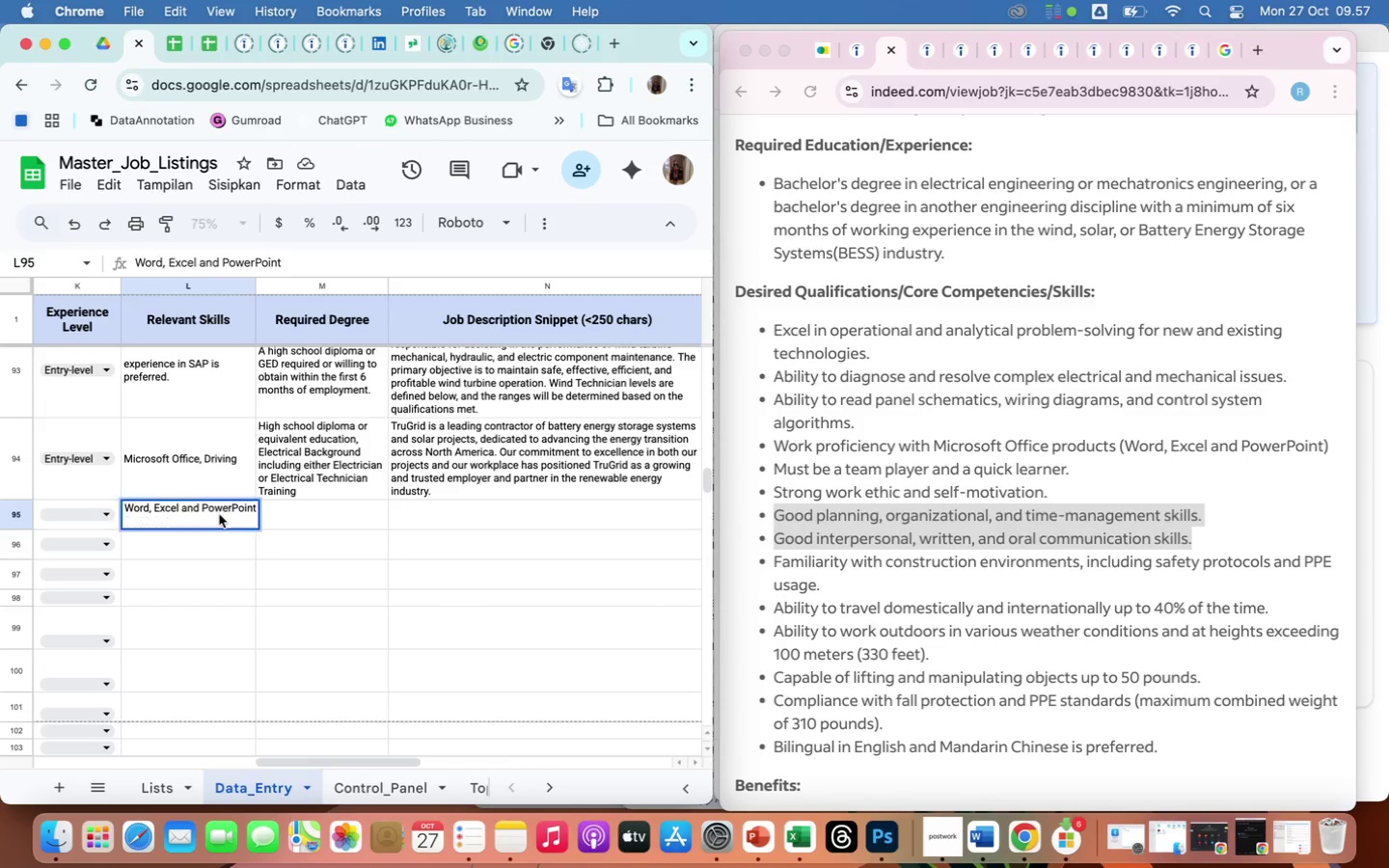 
triple_click([219, 514])
 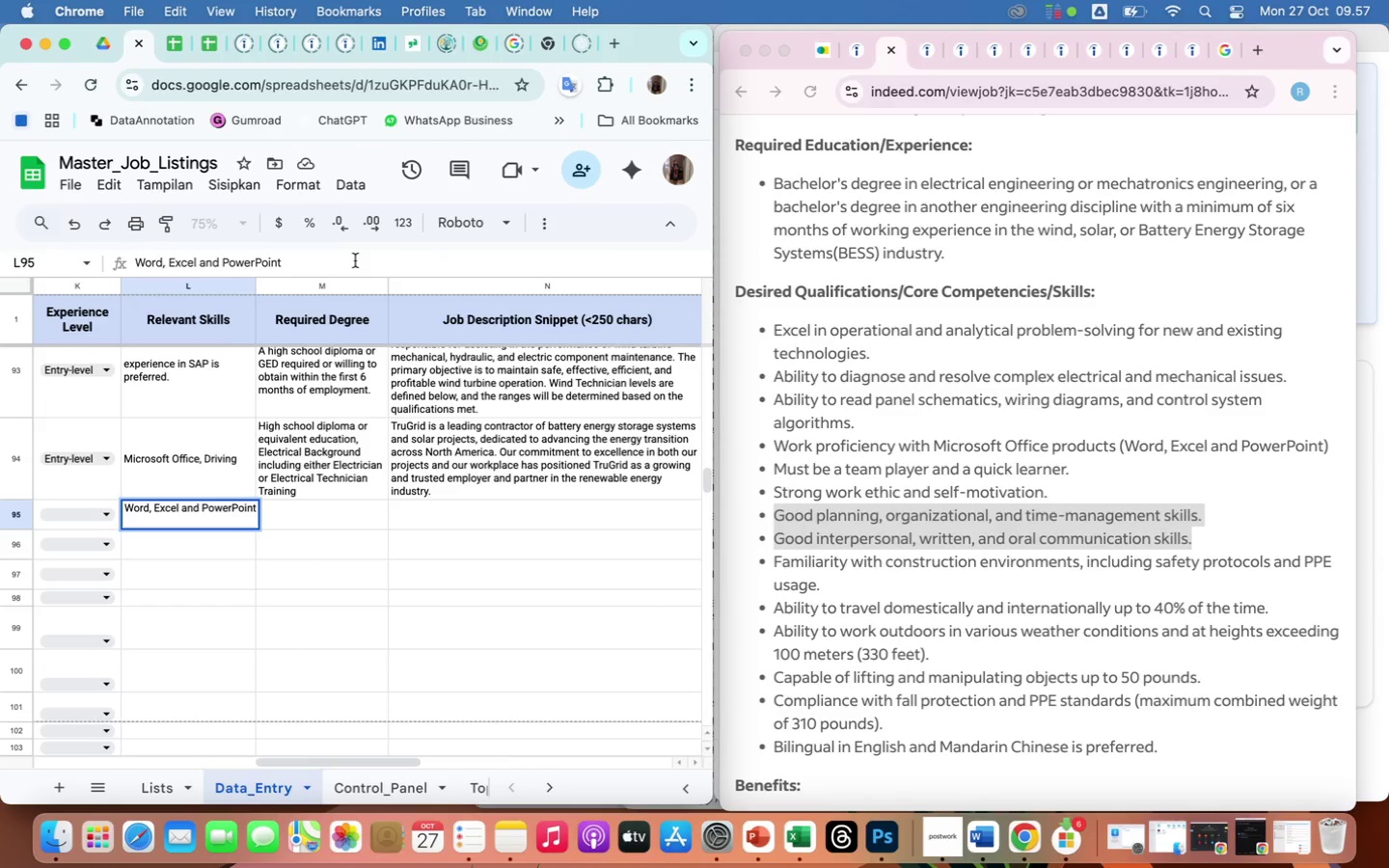 
left_click([355, 262])
 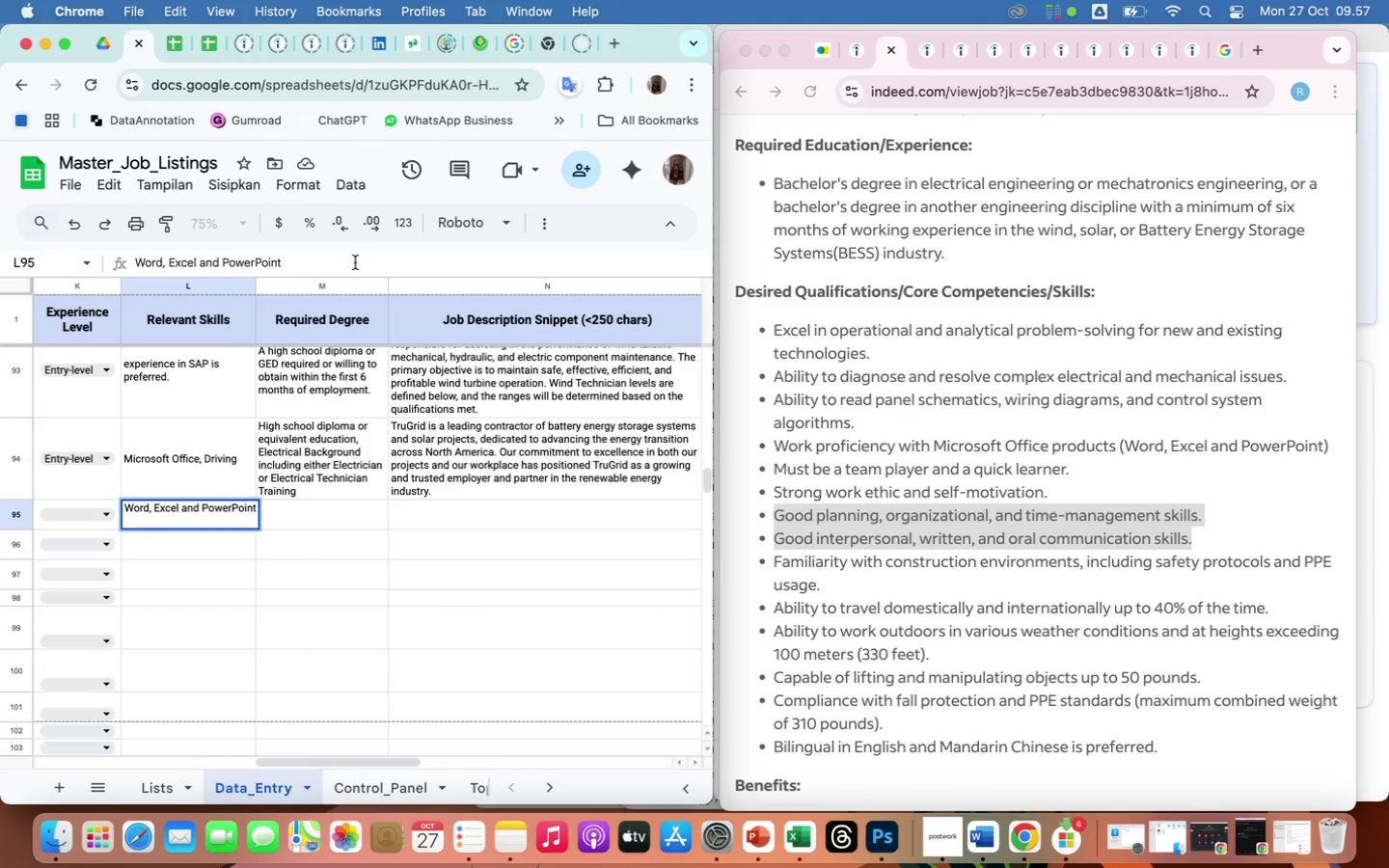 
key(Comma)
 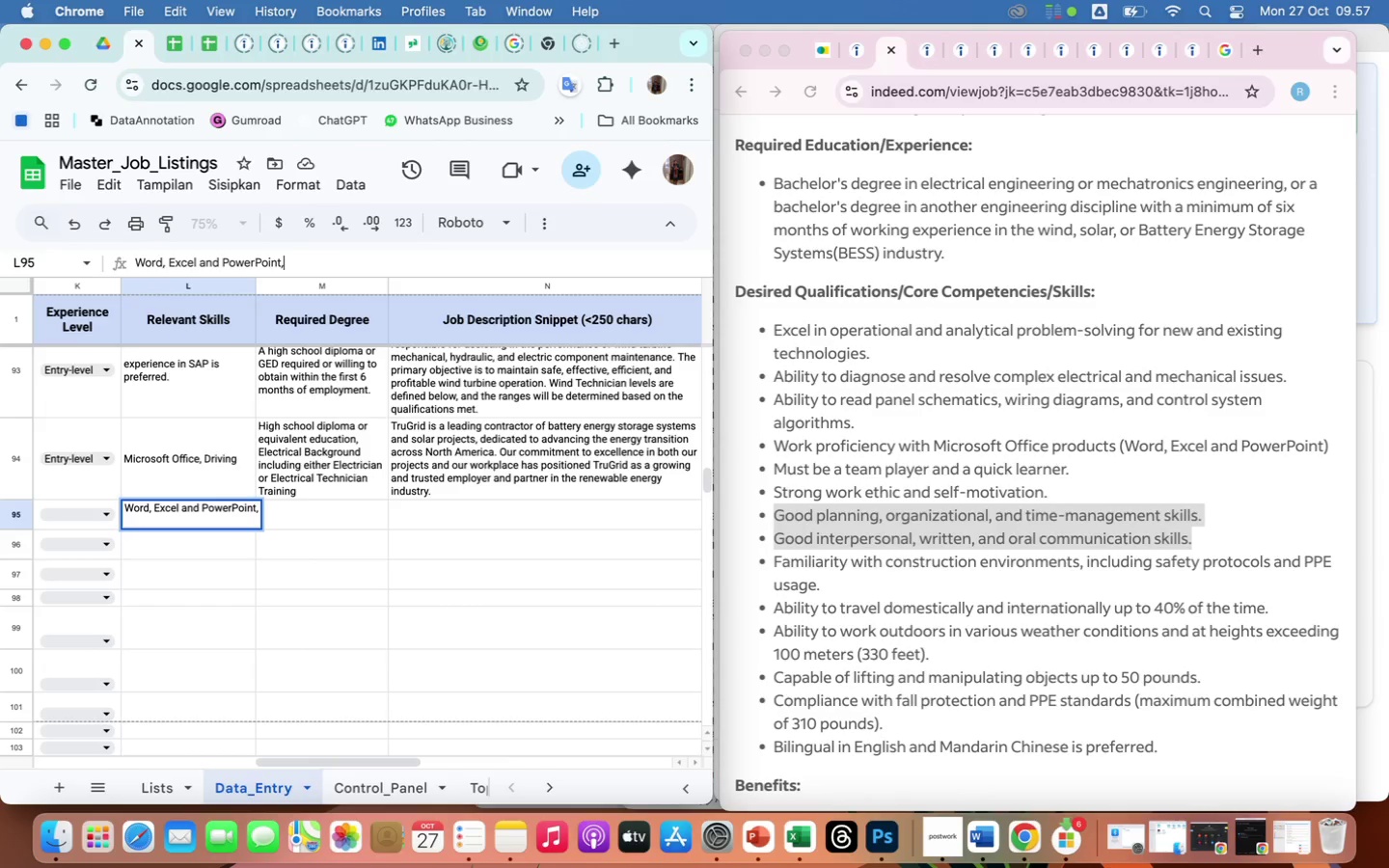 
key(Space)
 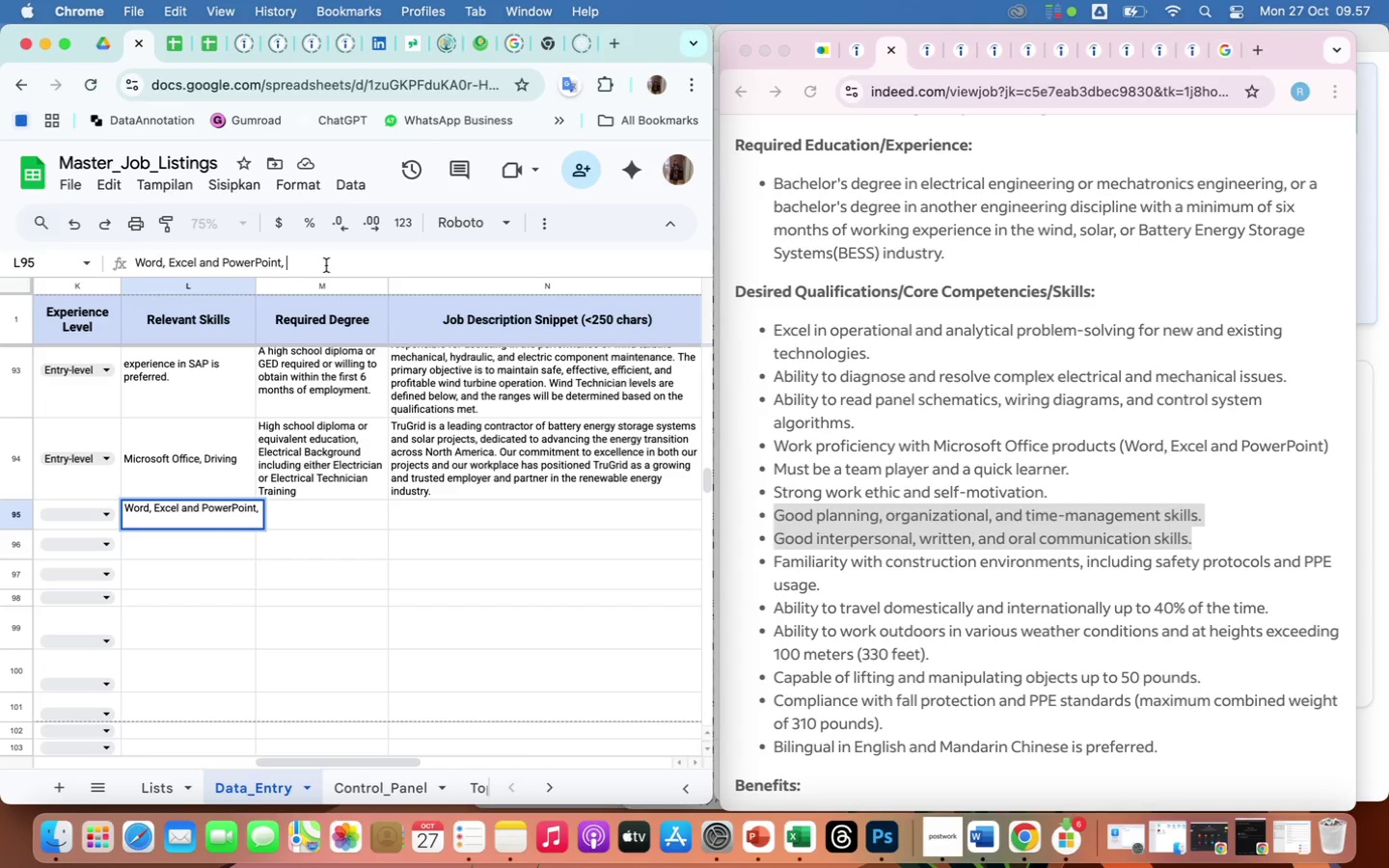 
left_click([326, 265])
 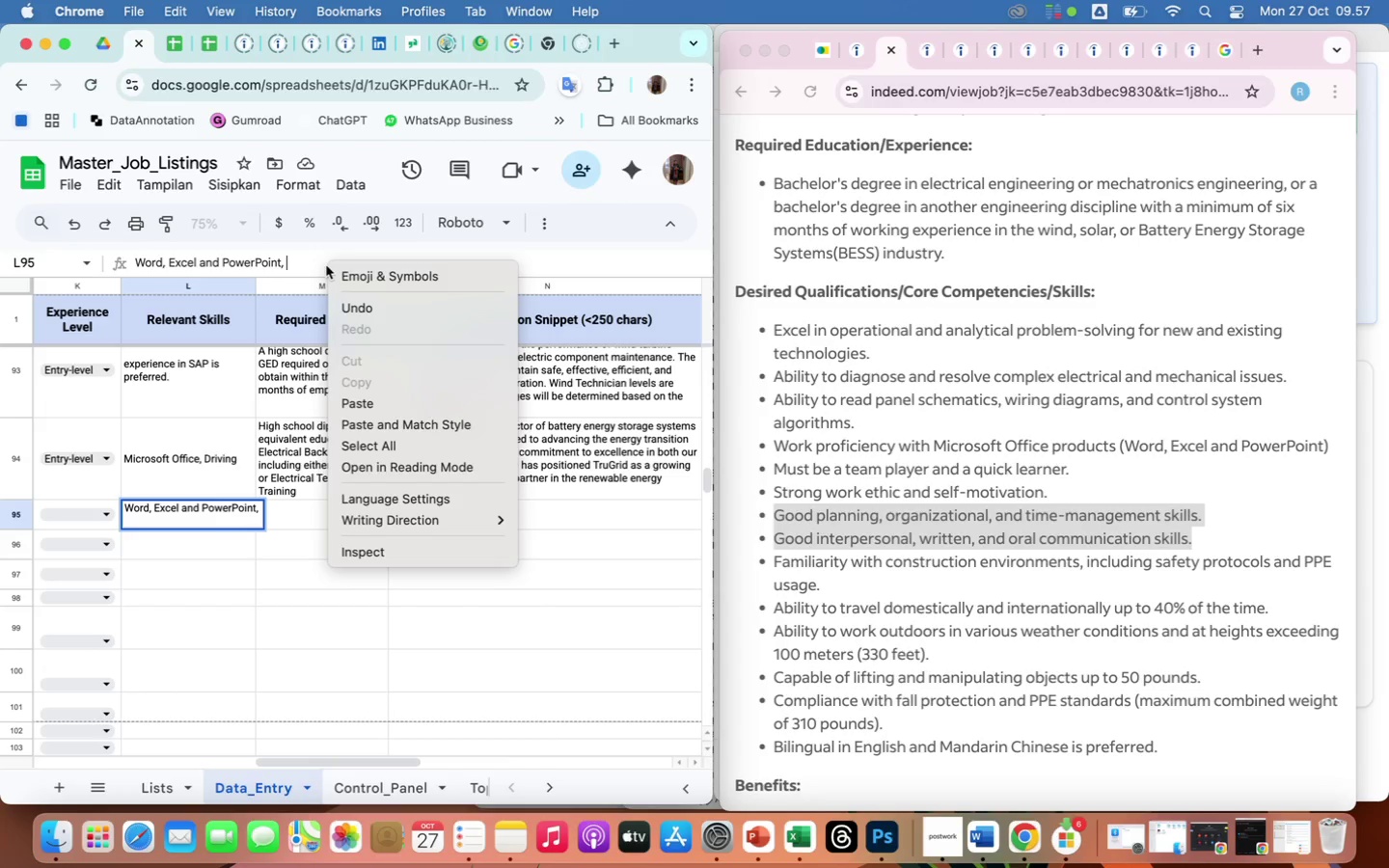 
right_click([326, 265])
 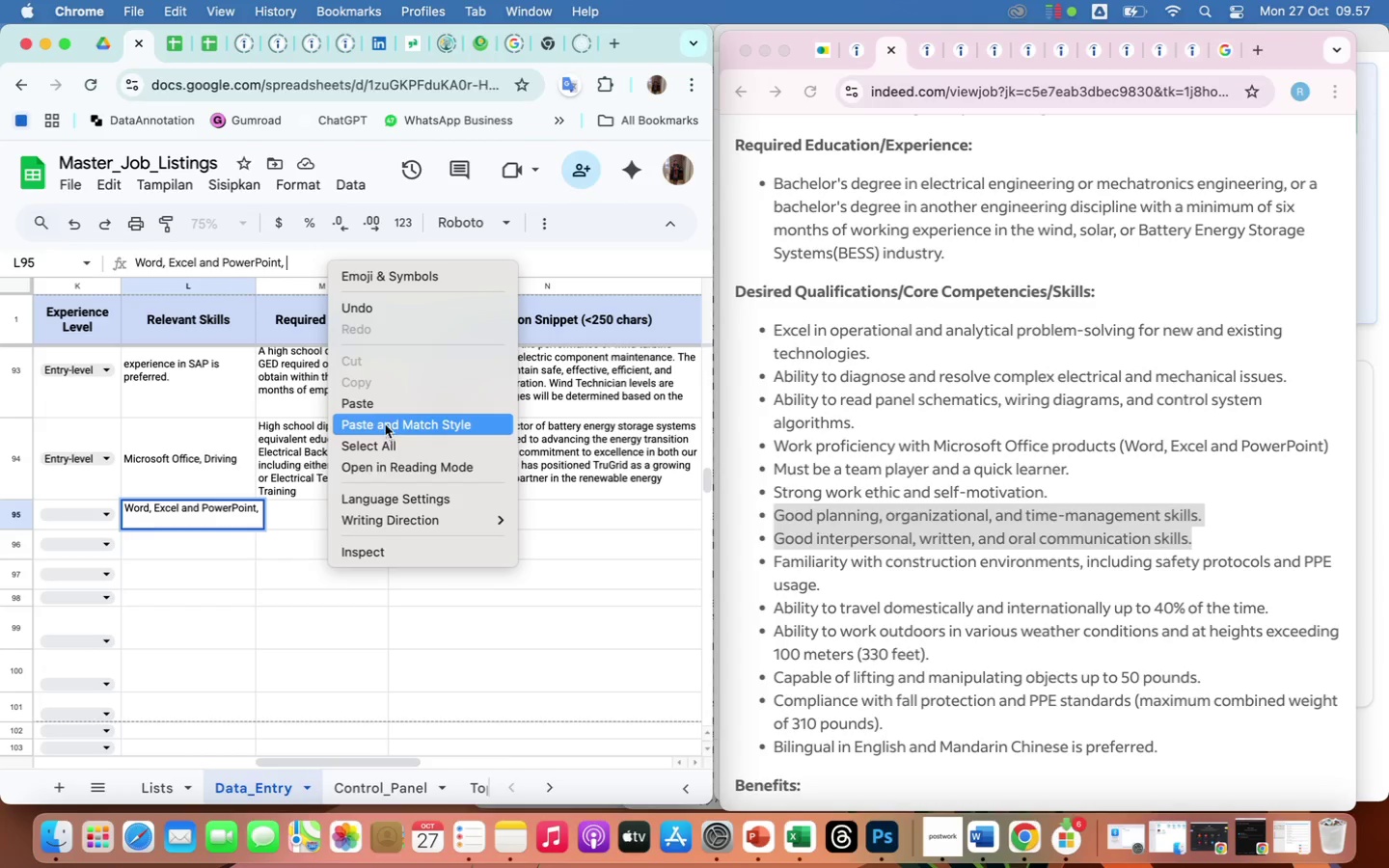 
left_click([384, 421])
 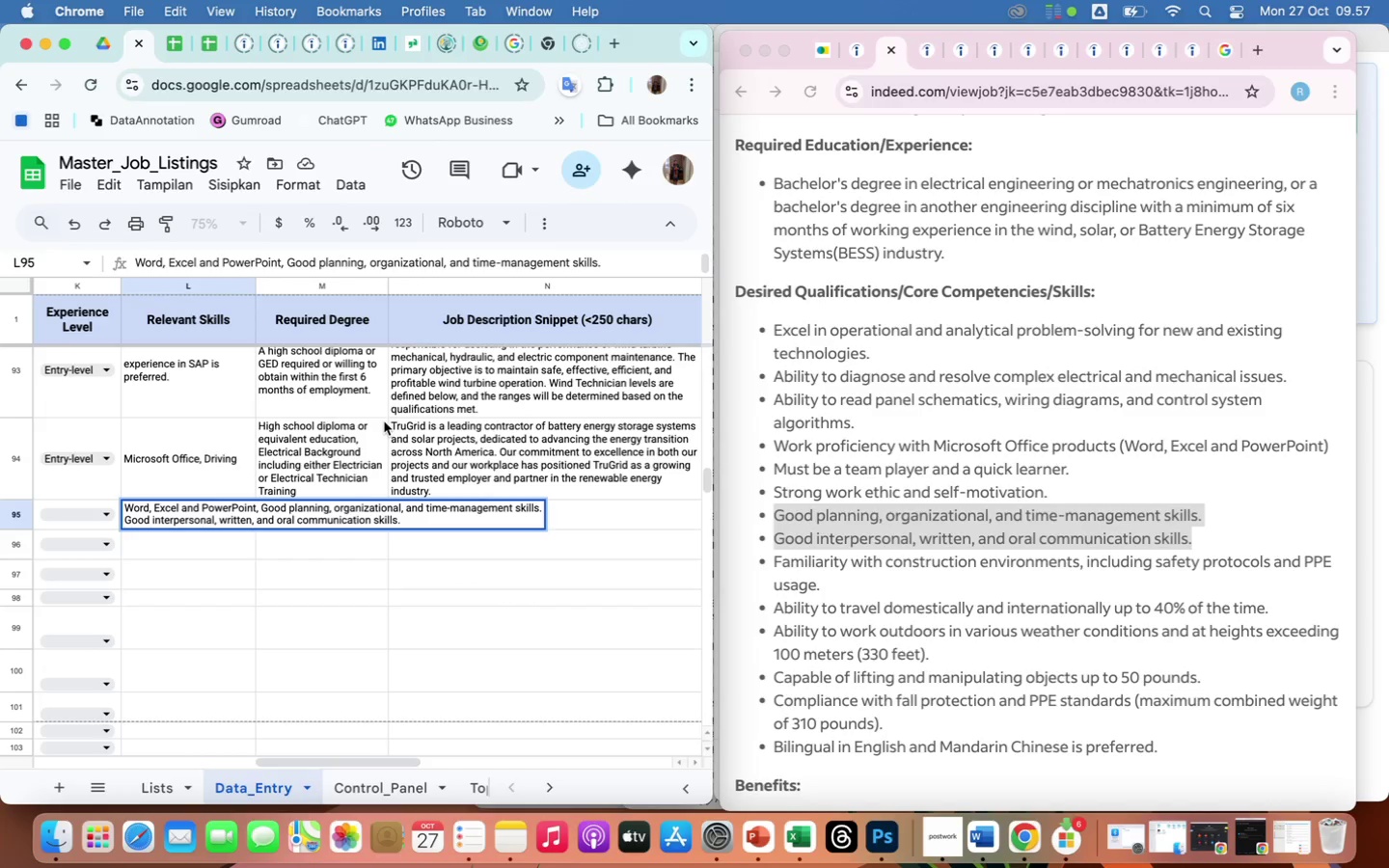 
wait(8.09)
 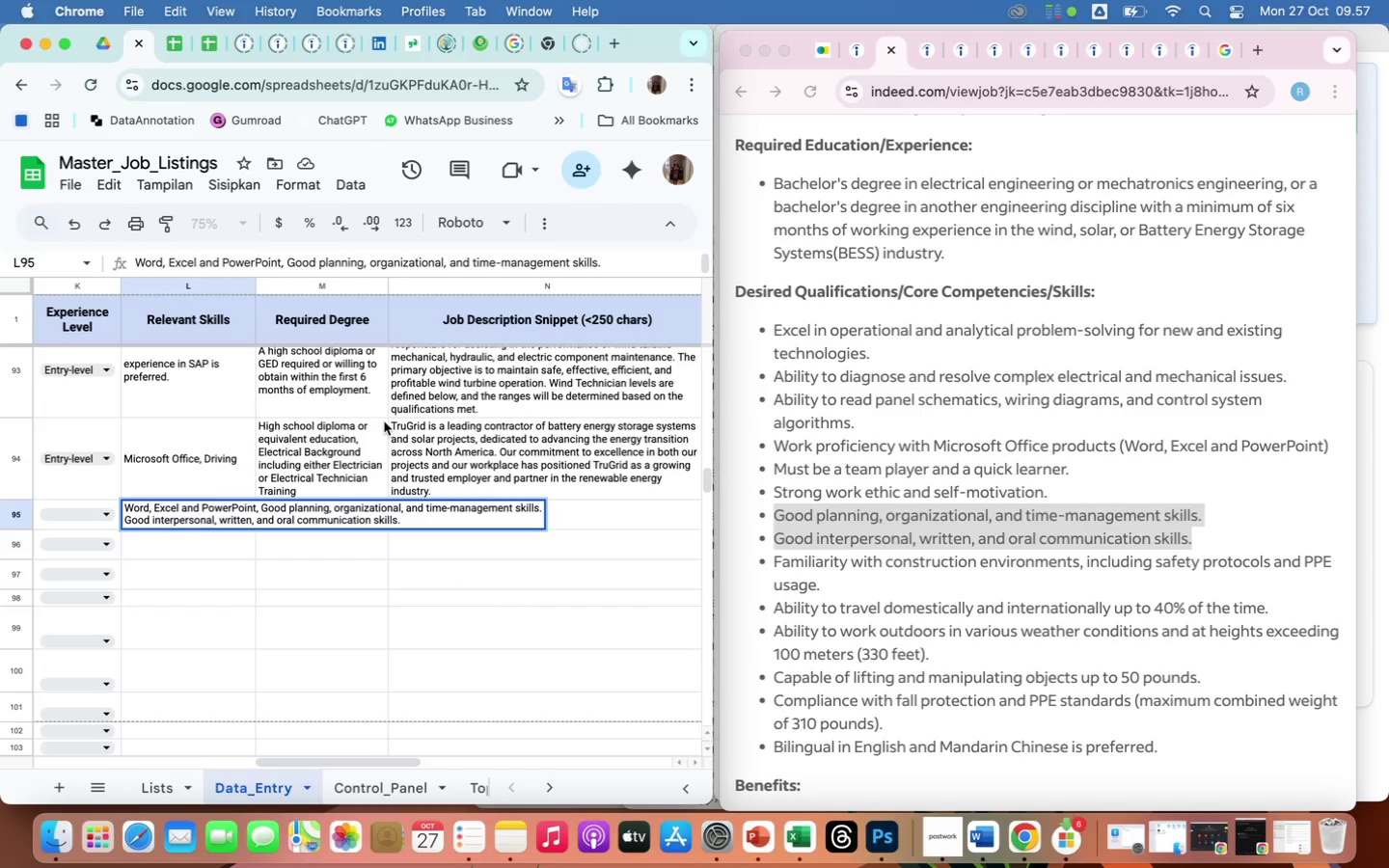 
scroll: coordinate [983, 492], scroll_direction: up, amount: 20.0
 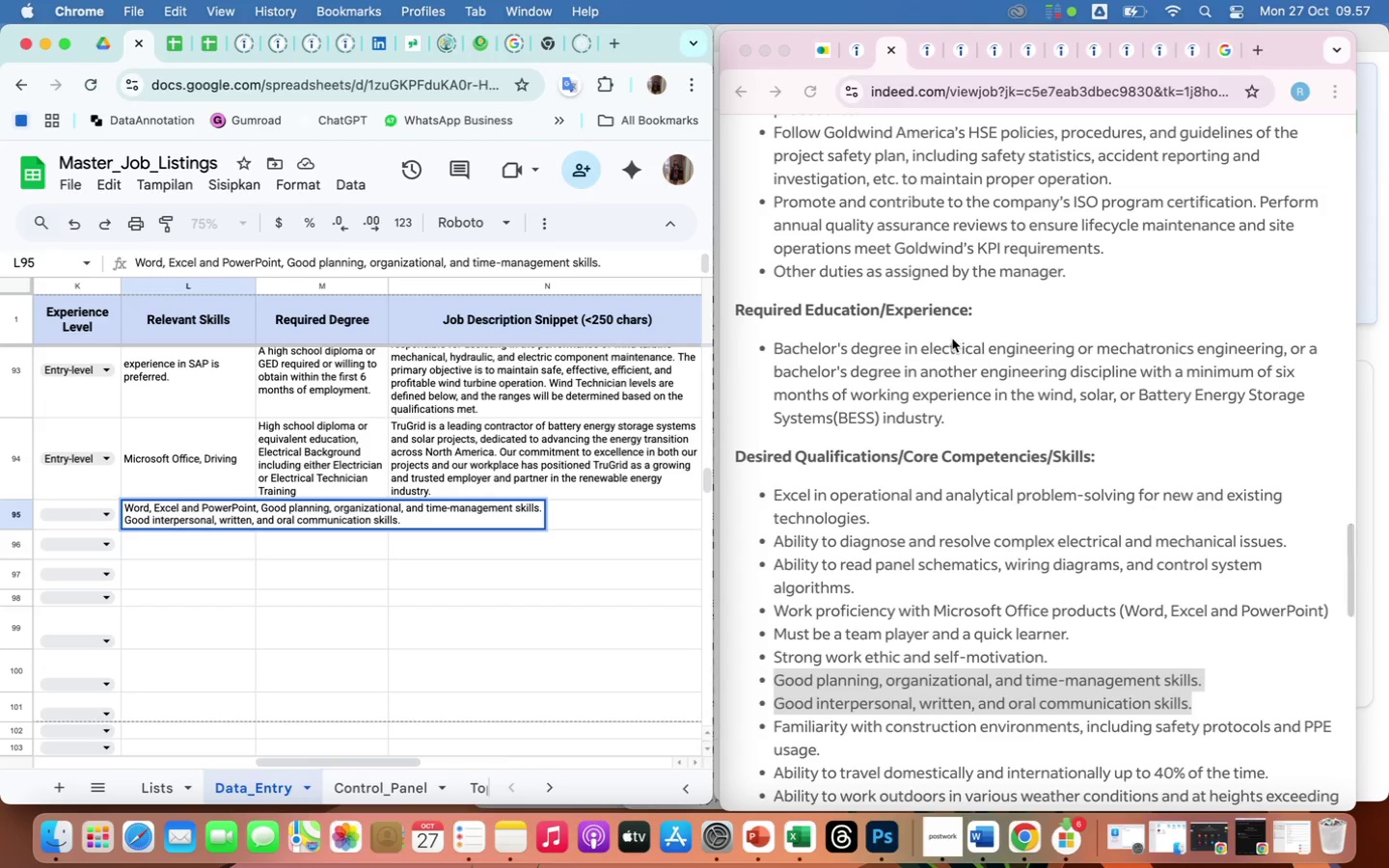 
left_click([952, 339])
 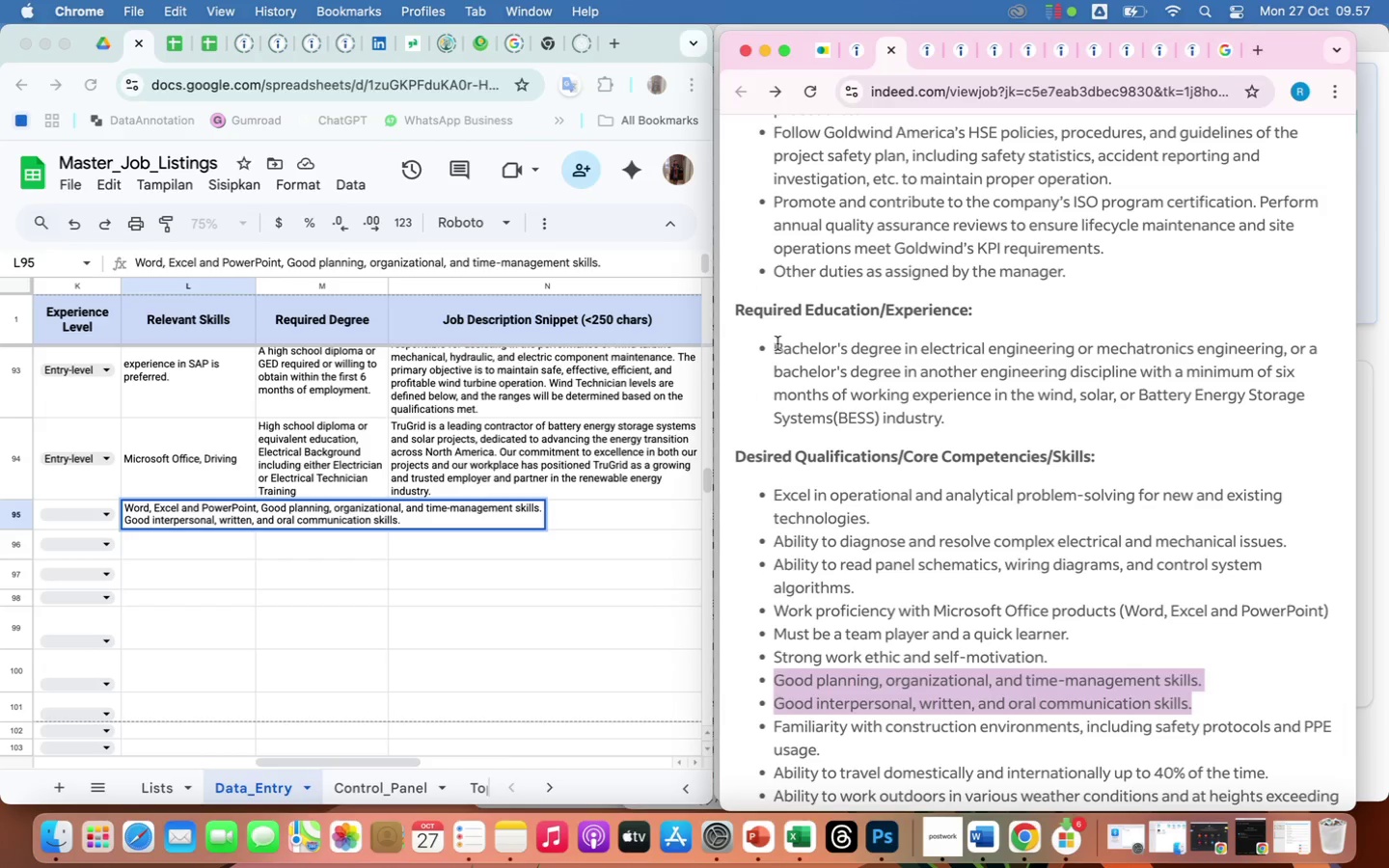 
left_click_drag(start_coordinate=[777, 343], to_coordinate=[980, 415])
 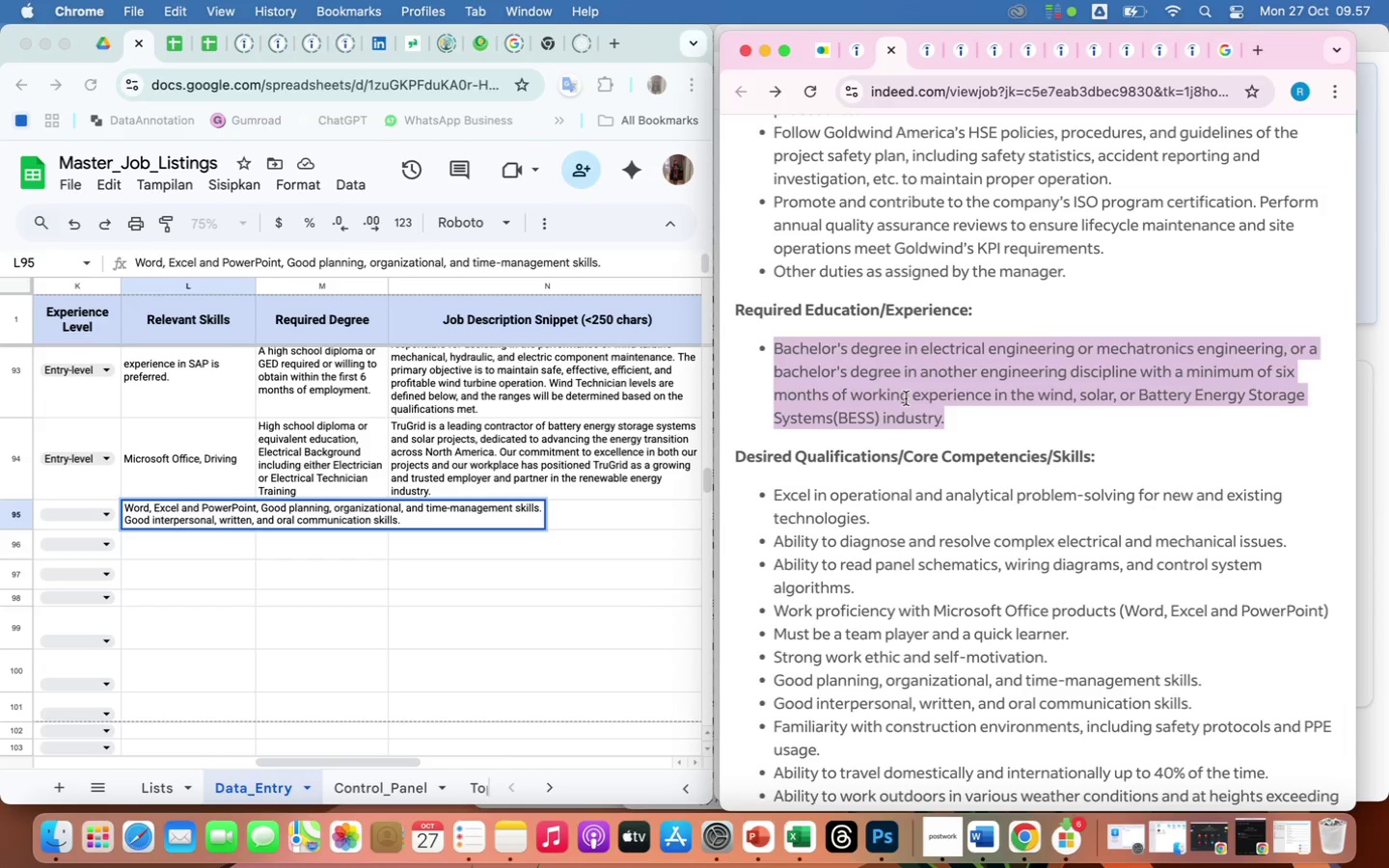 
right_click([906, 398])
 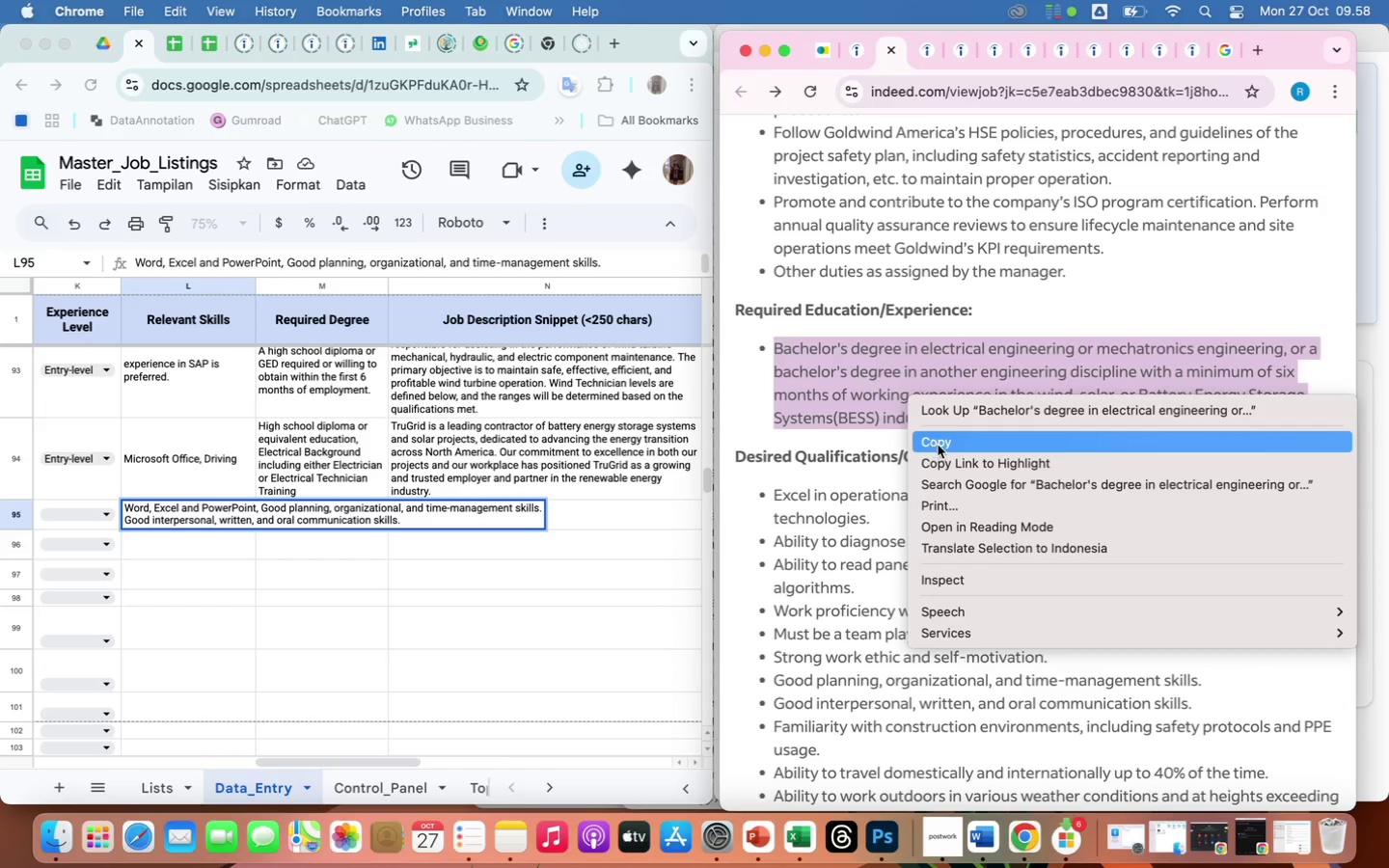 
left_click([938, 445])
 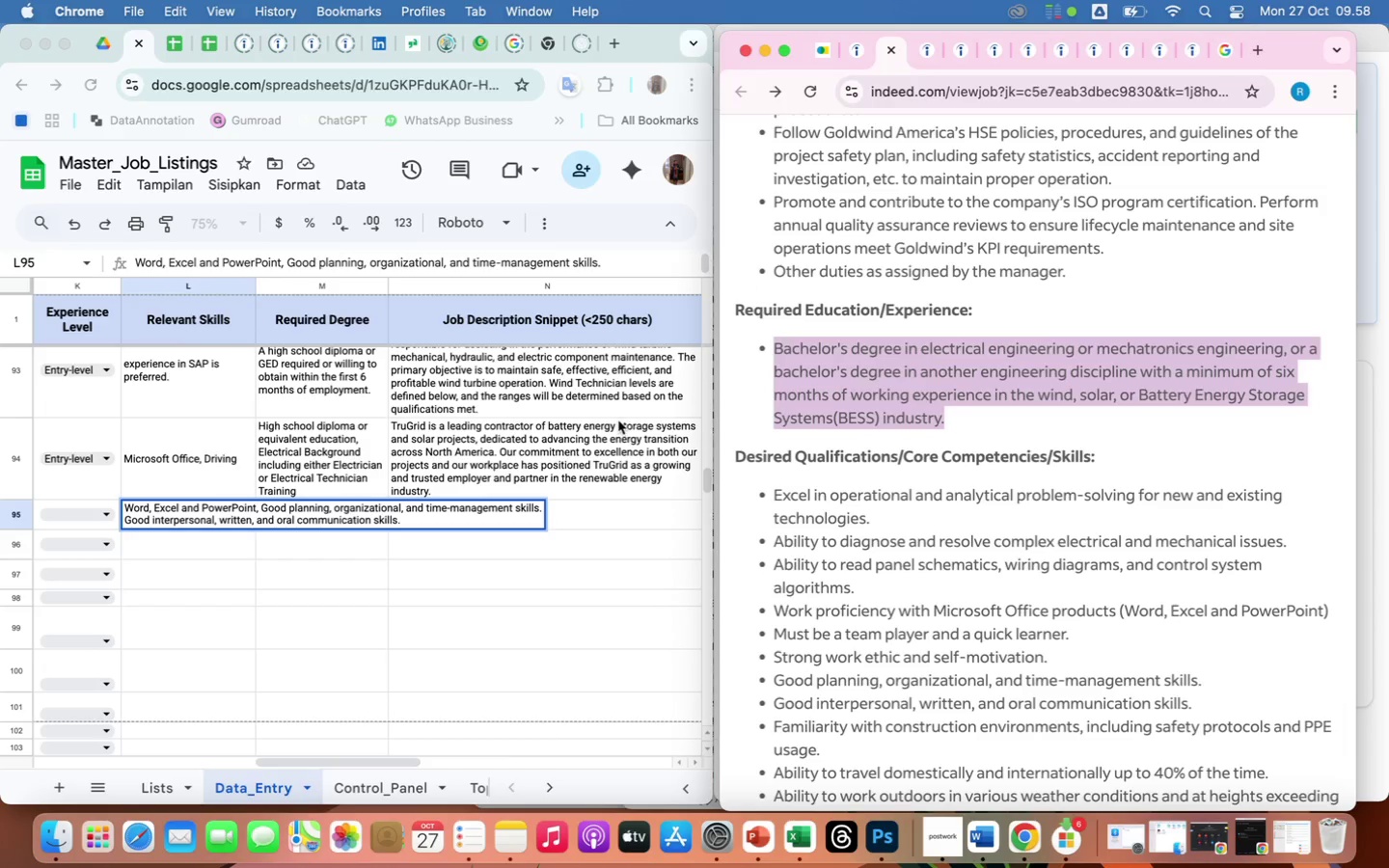 
left_click([571, 541])
 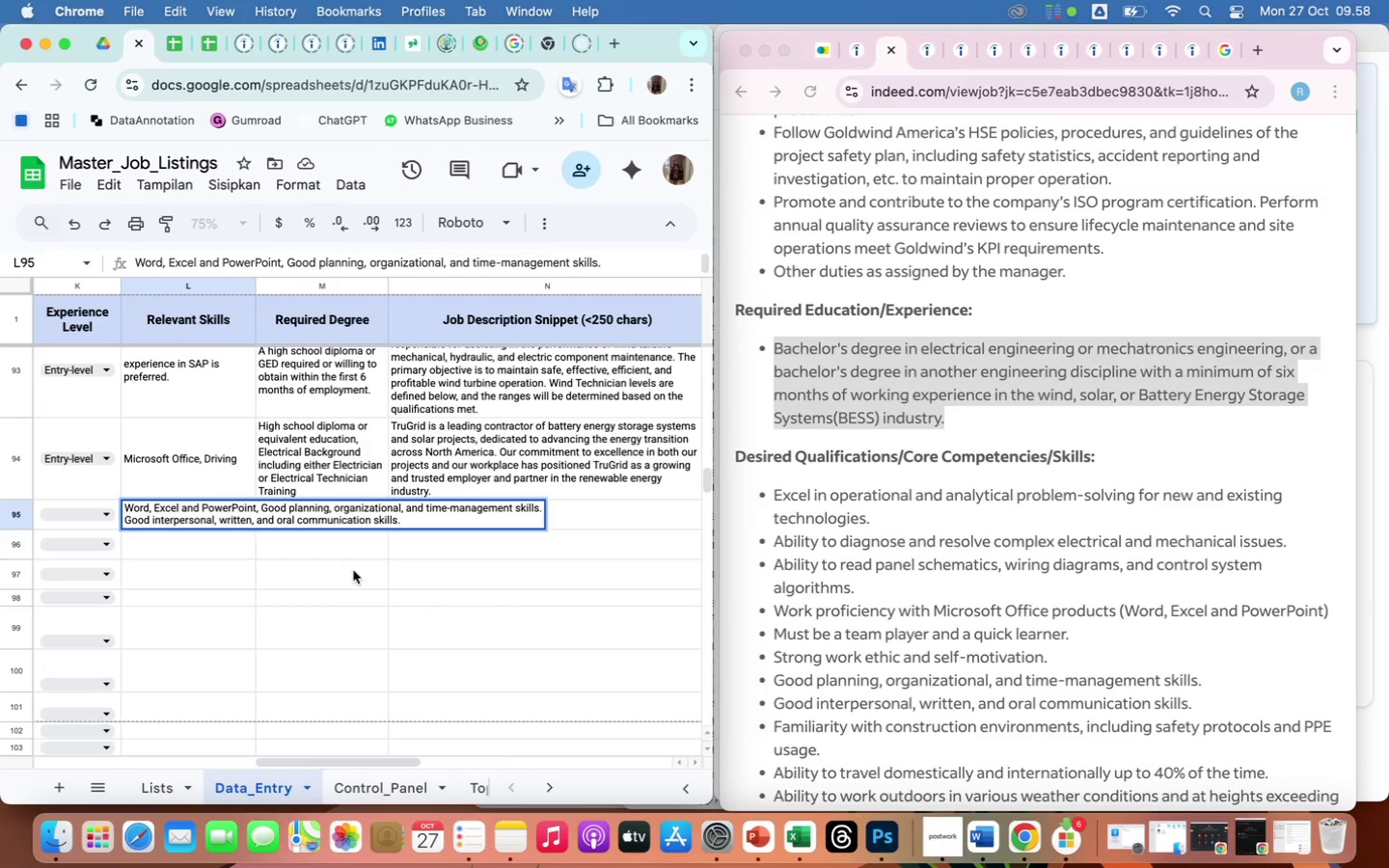 
left_click([346, 577])
 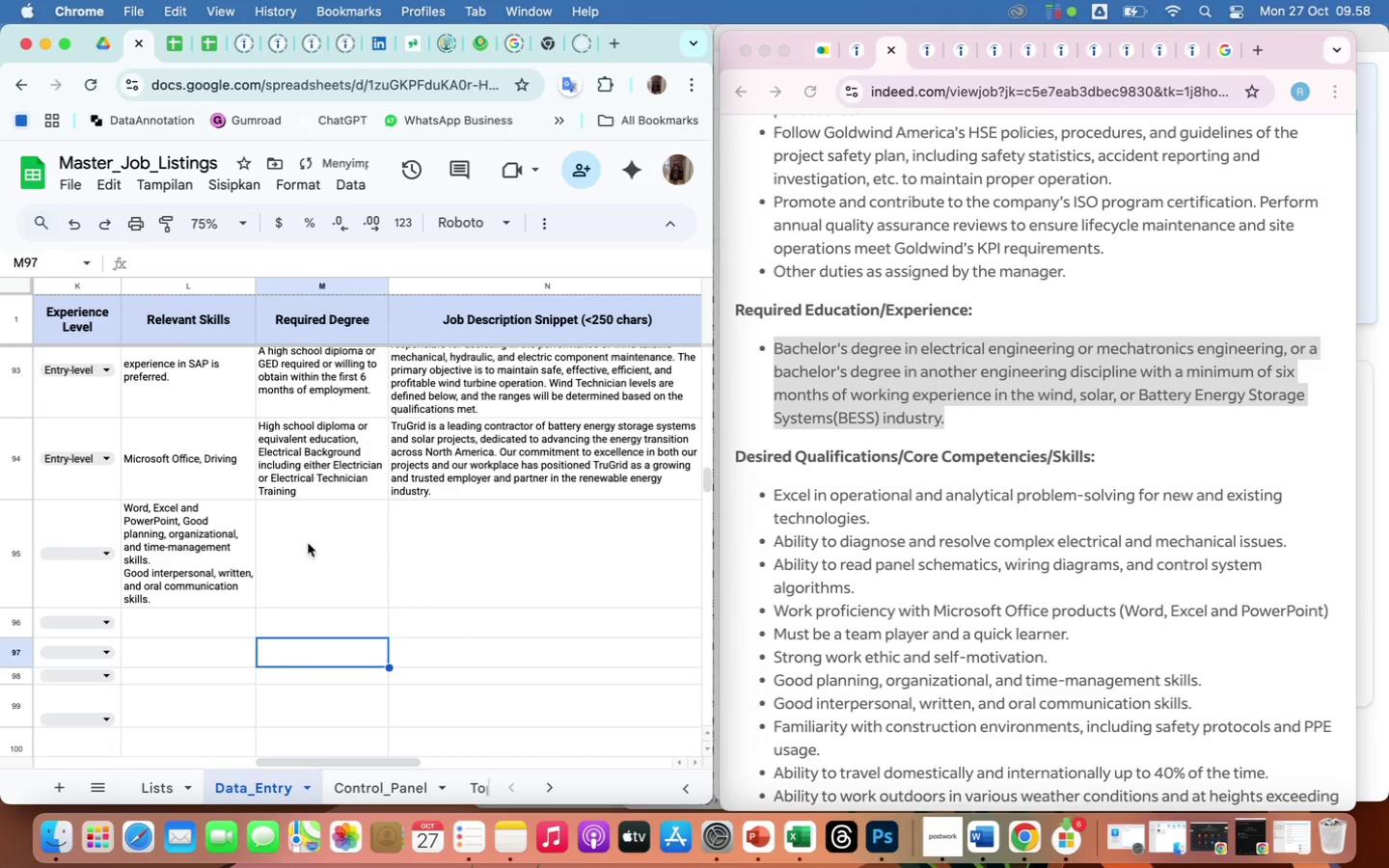 
left_click([308, 543])
 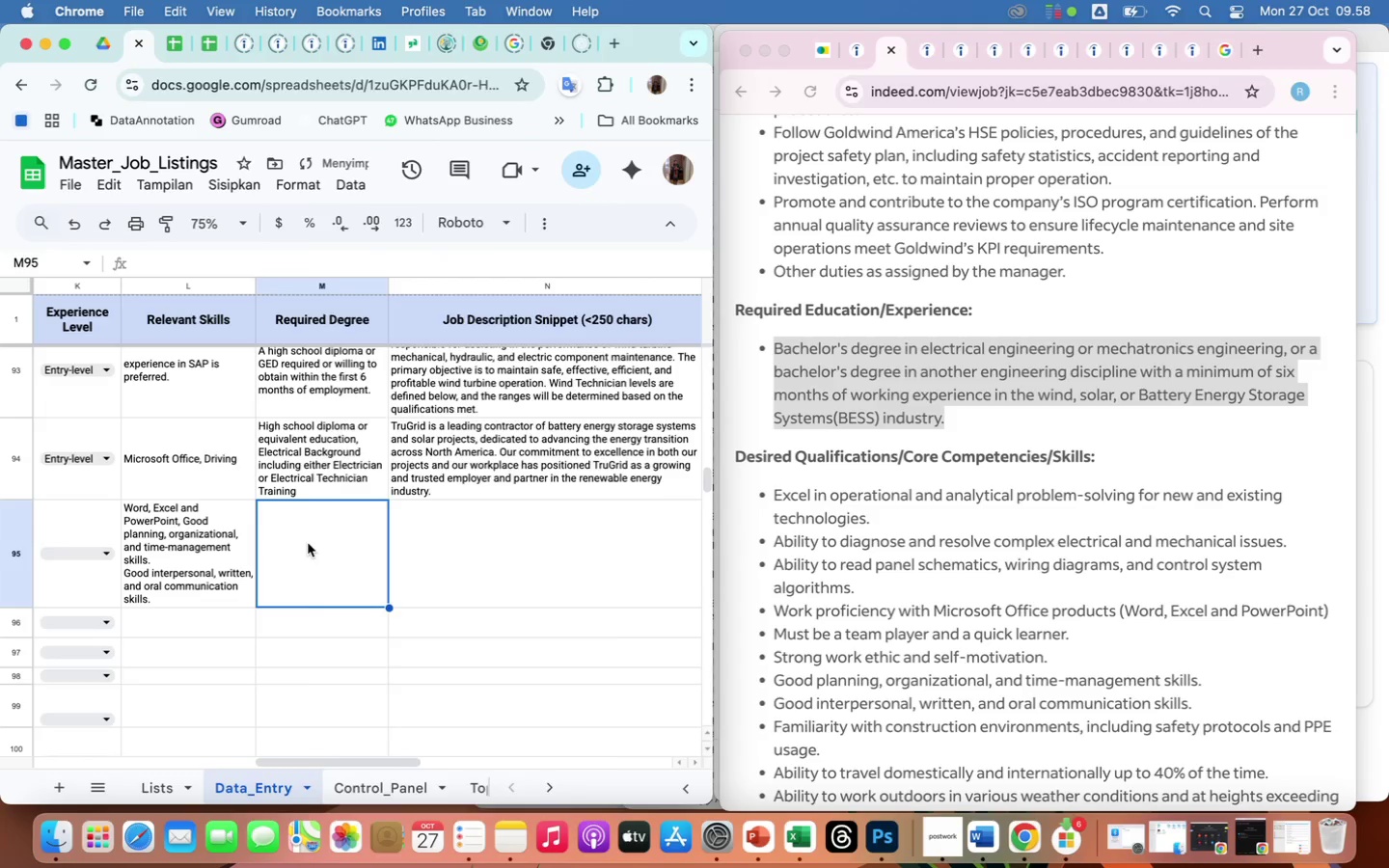 
right_click([308, 543])
 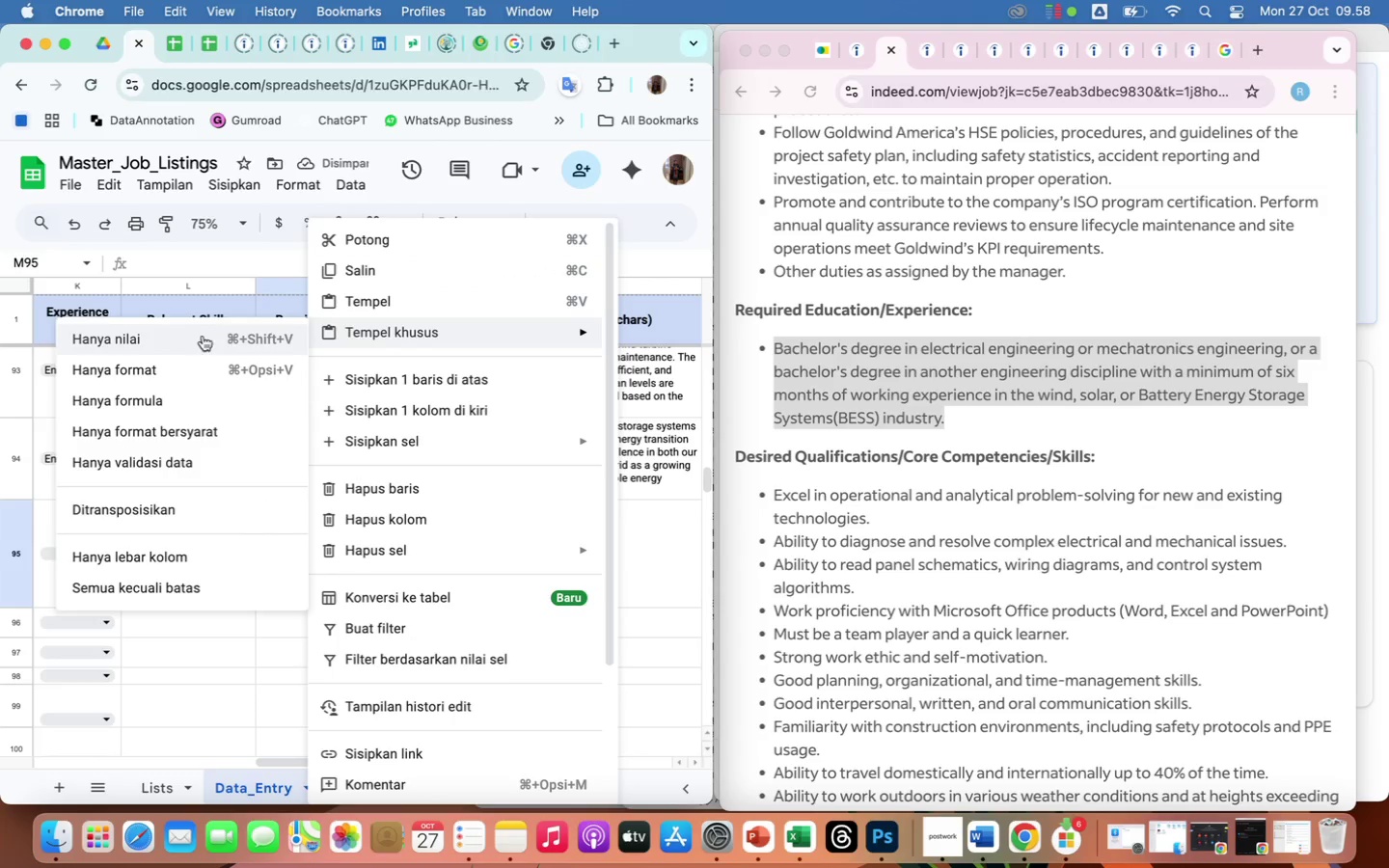 
left_click([181, 338])
 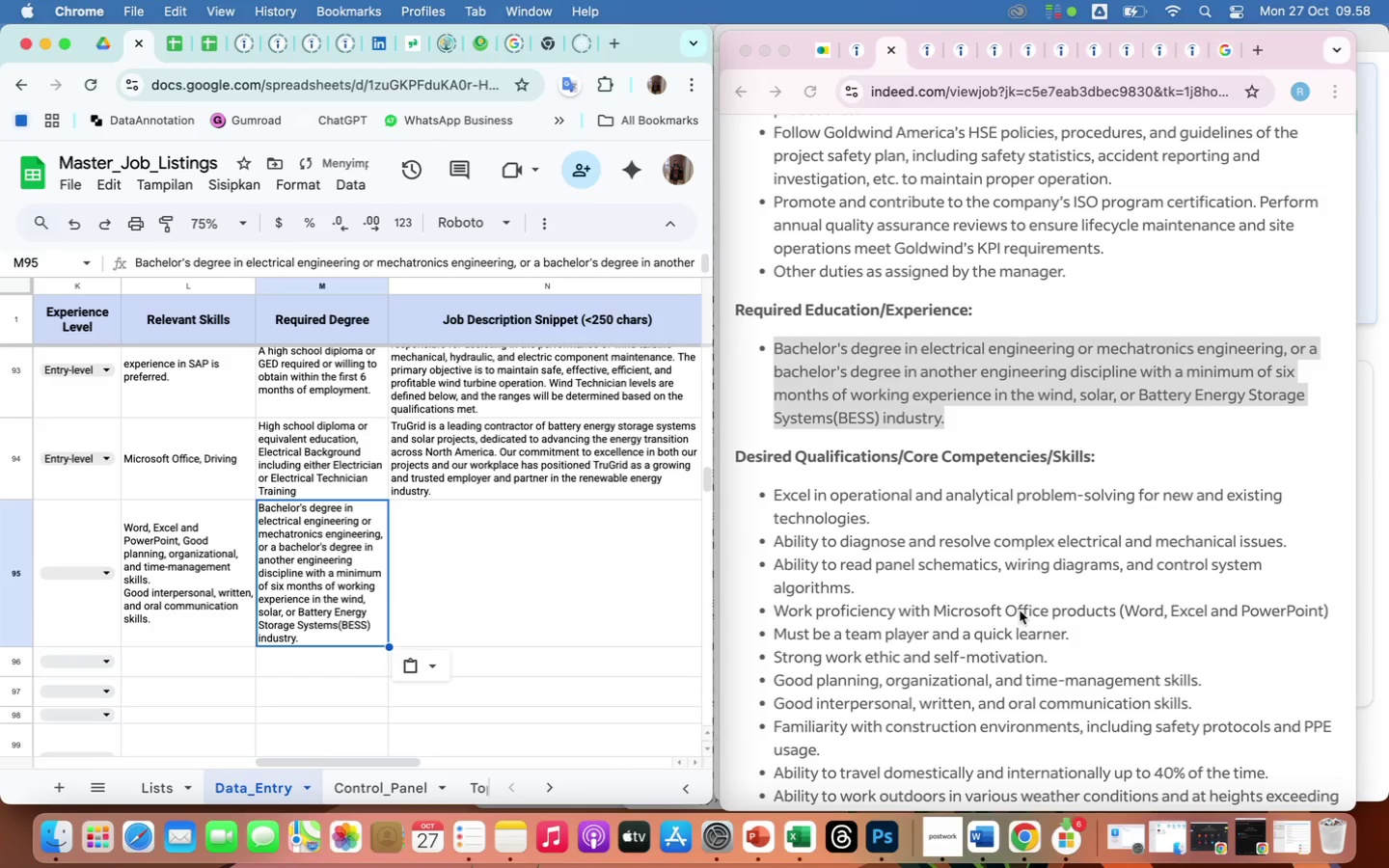 
scroll: coordinate [1020, 610], scroll_direction: up, amount: 124.0
 